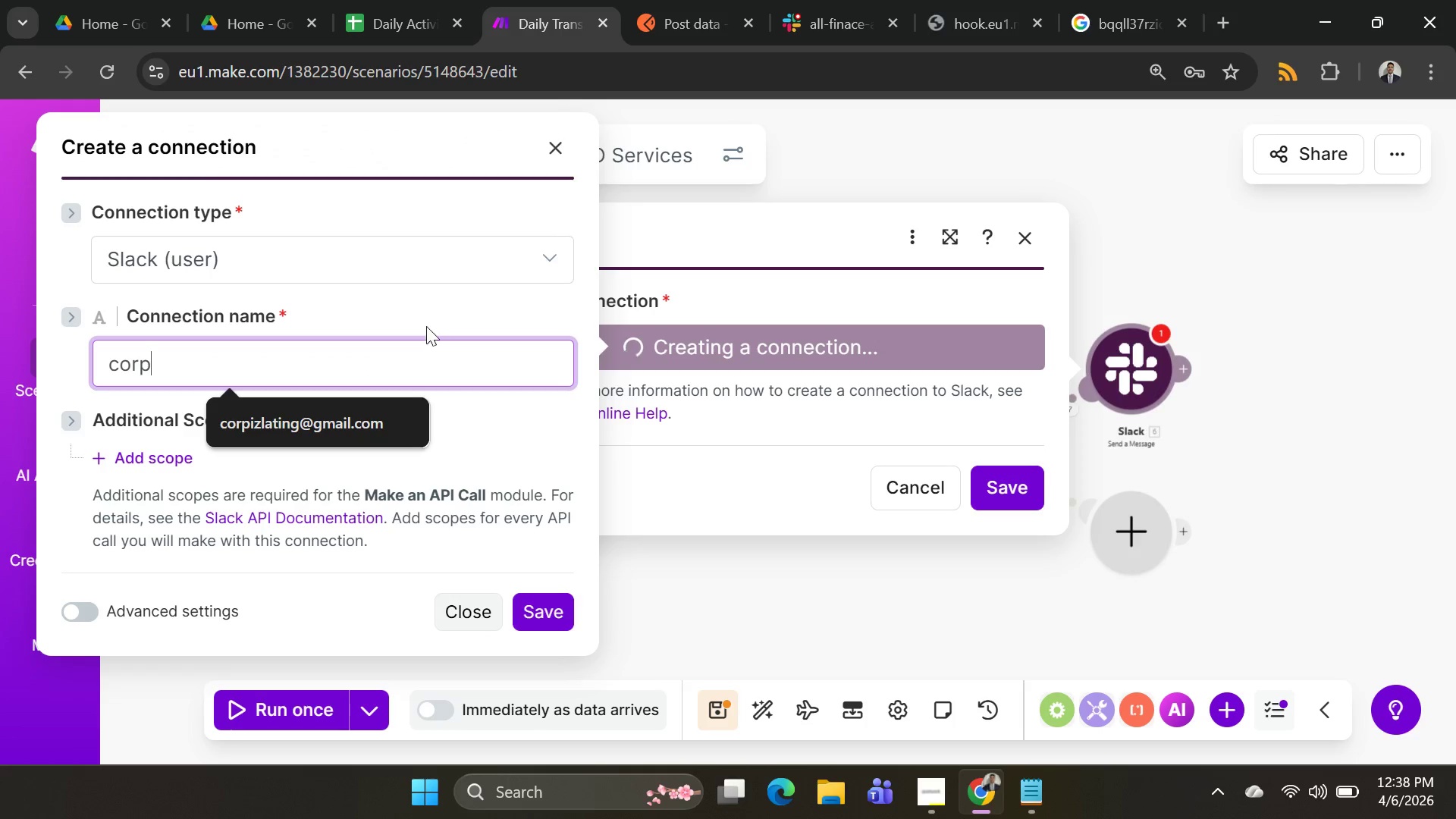 
left_click([375, 423])
 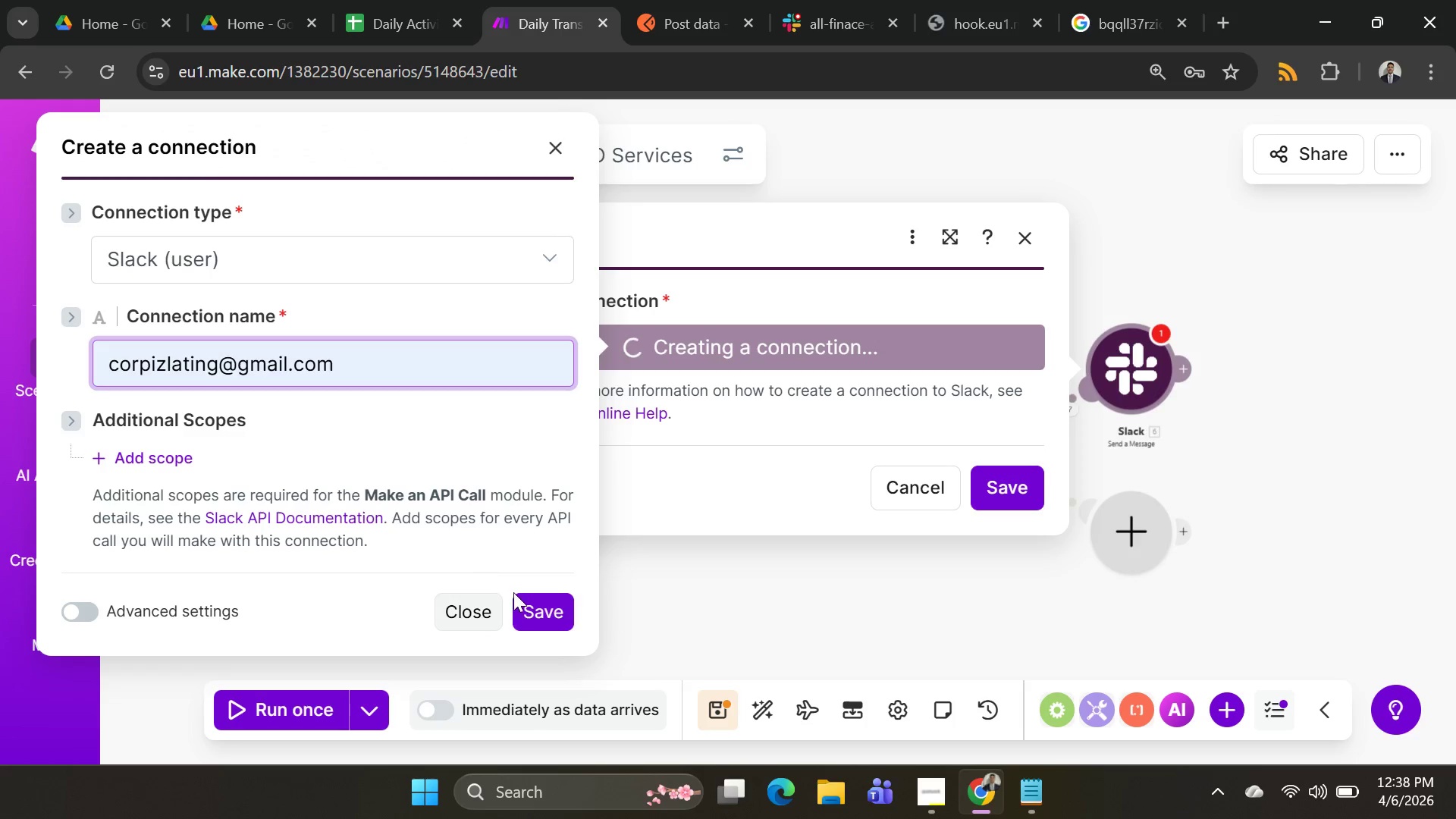 
left_click([533, 609])
 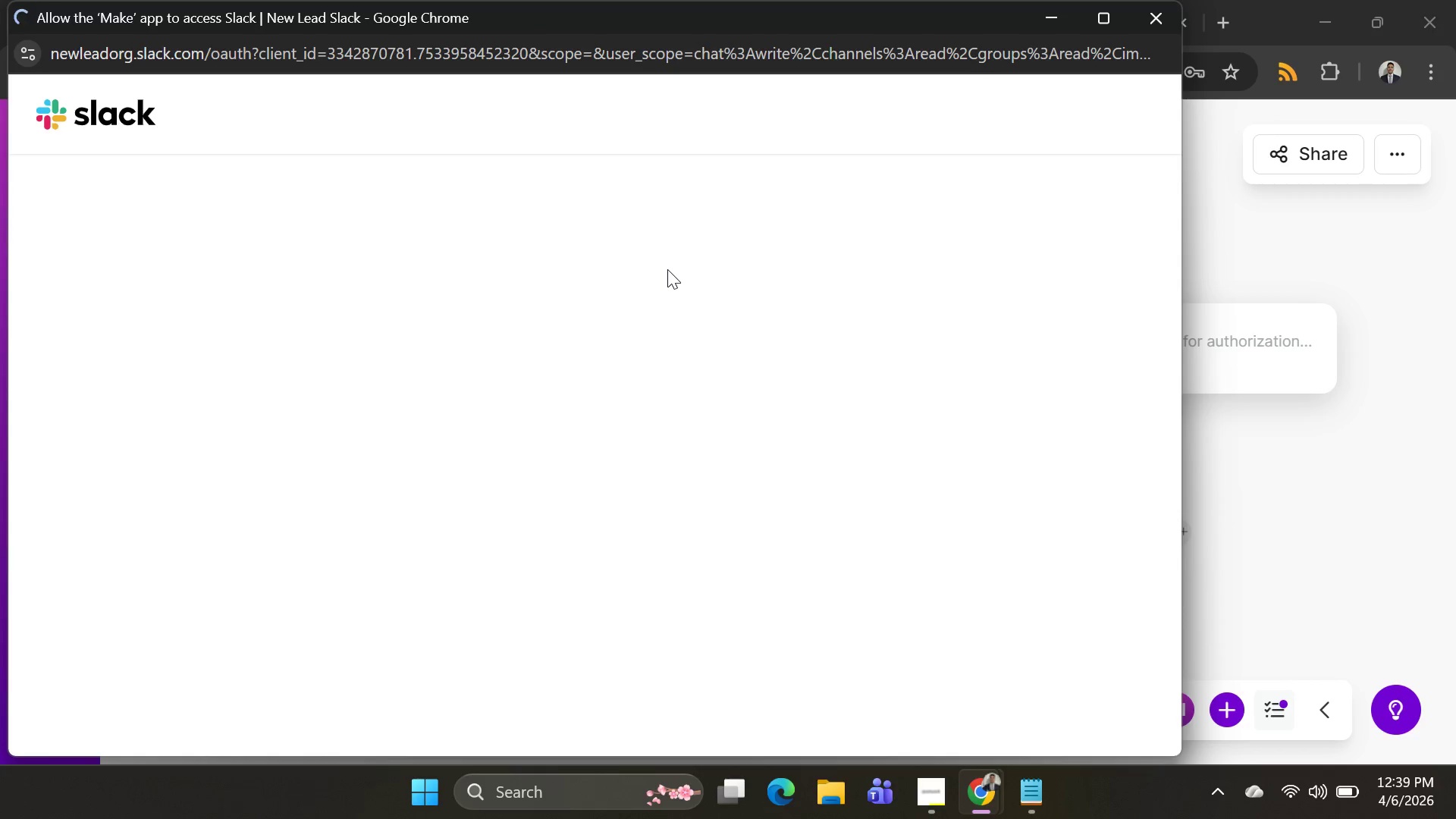 
wait(12.58)
 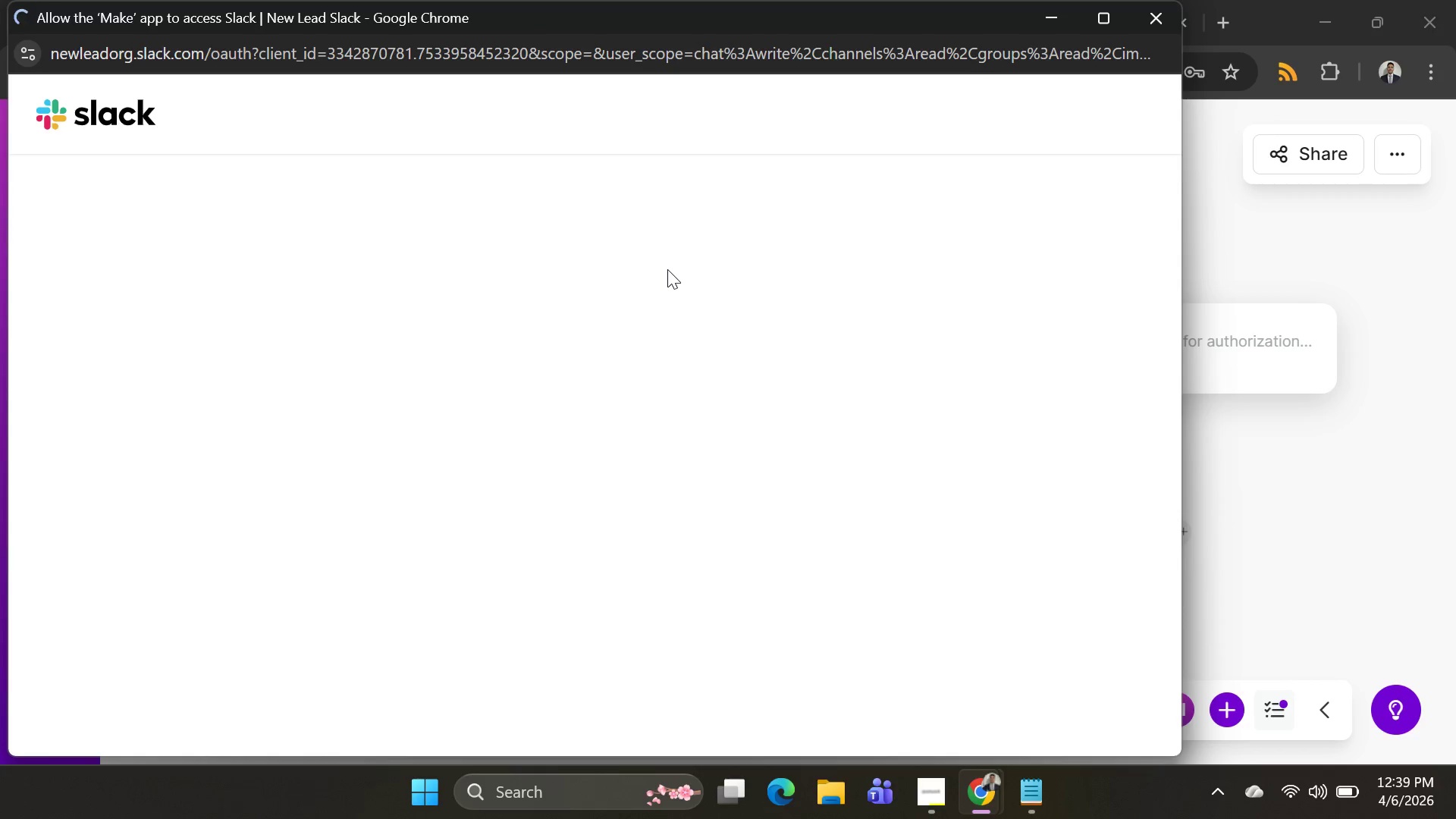 
left_click([434, 517])
 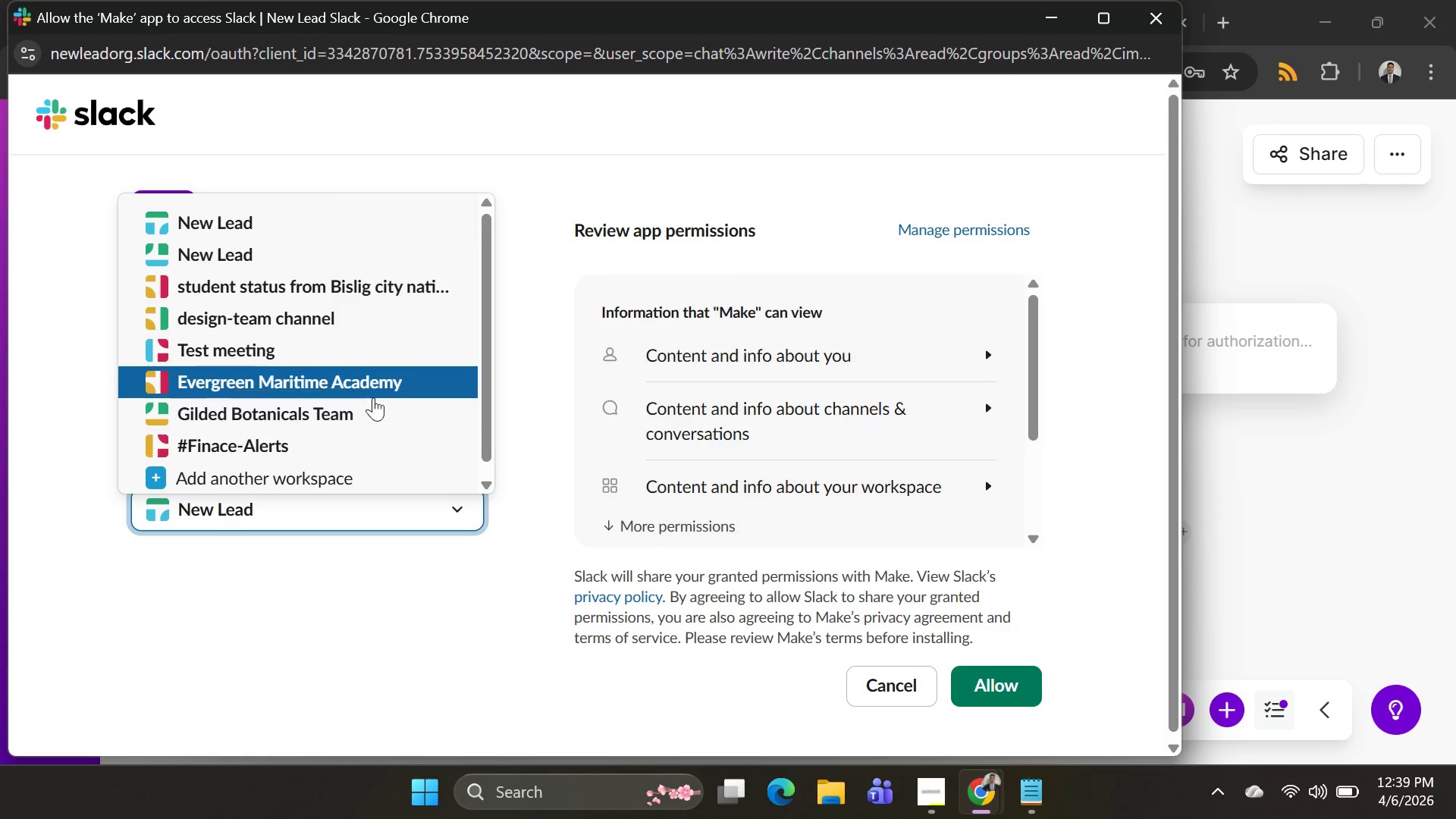 
scroll: coordinate [371, 431], scroll_direction: down, amount: 1.0
 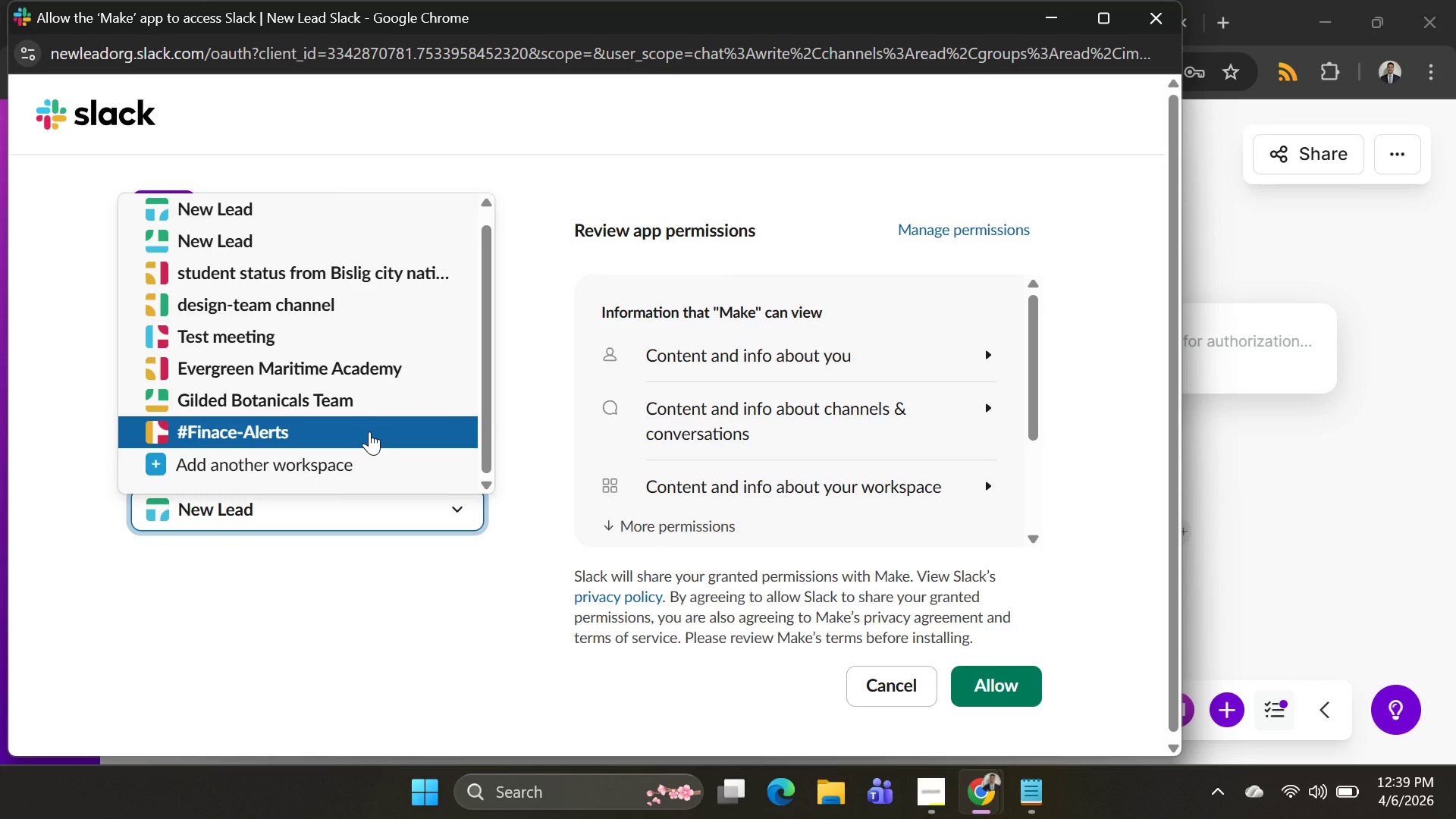 
left_click([369, 431])
 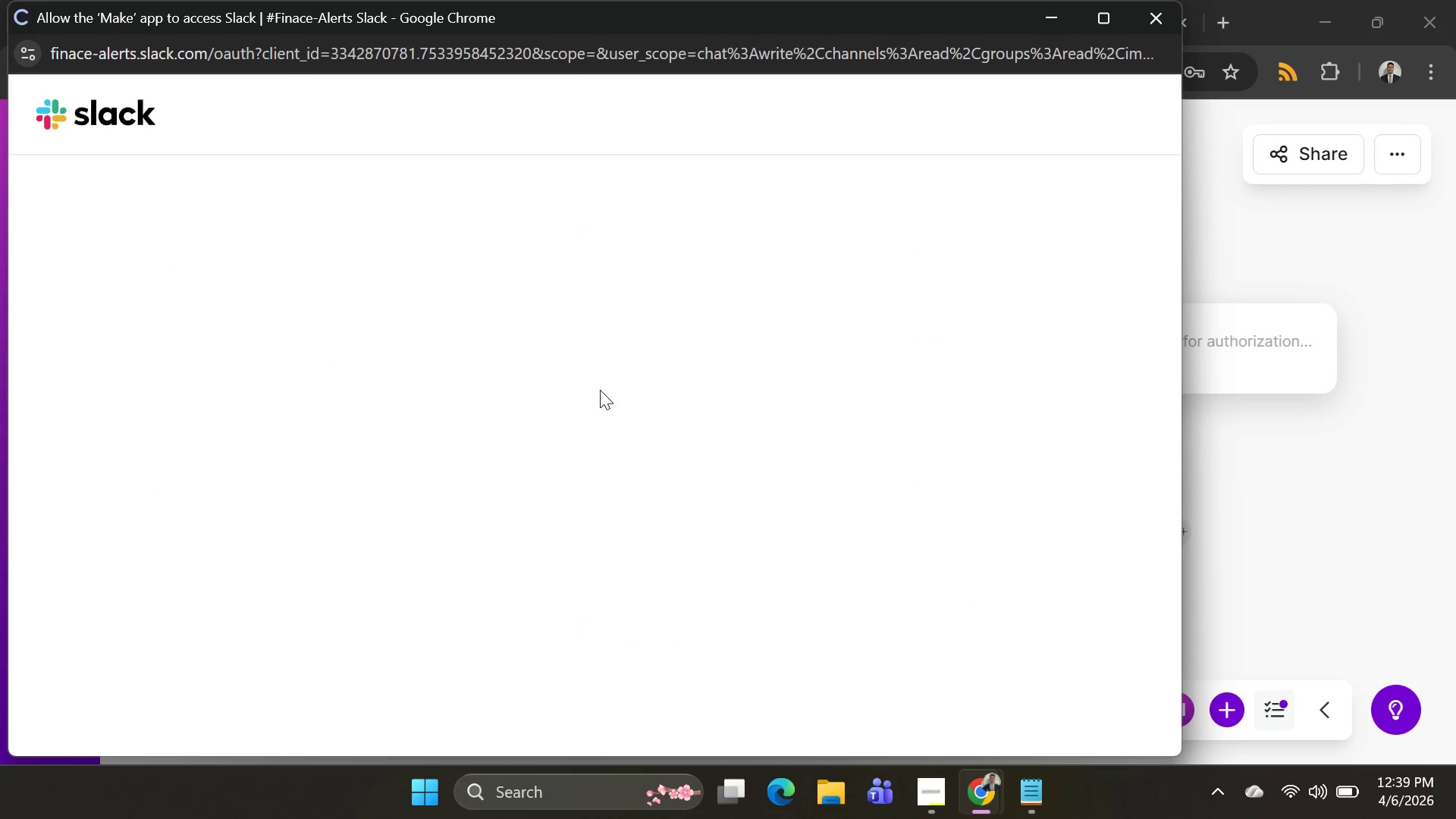 
mouse_move([589, 408])
 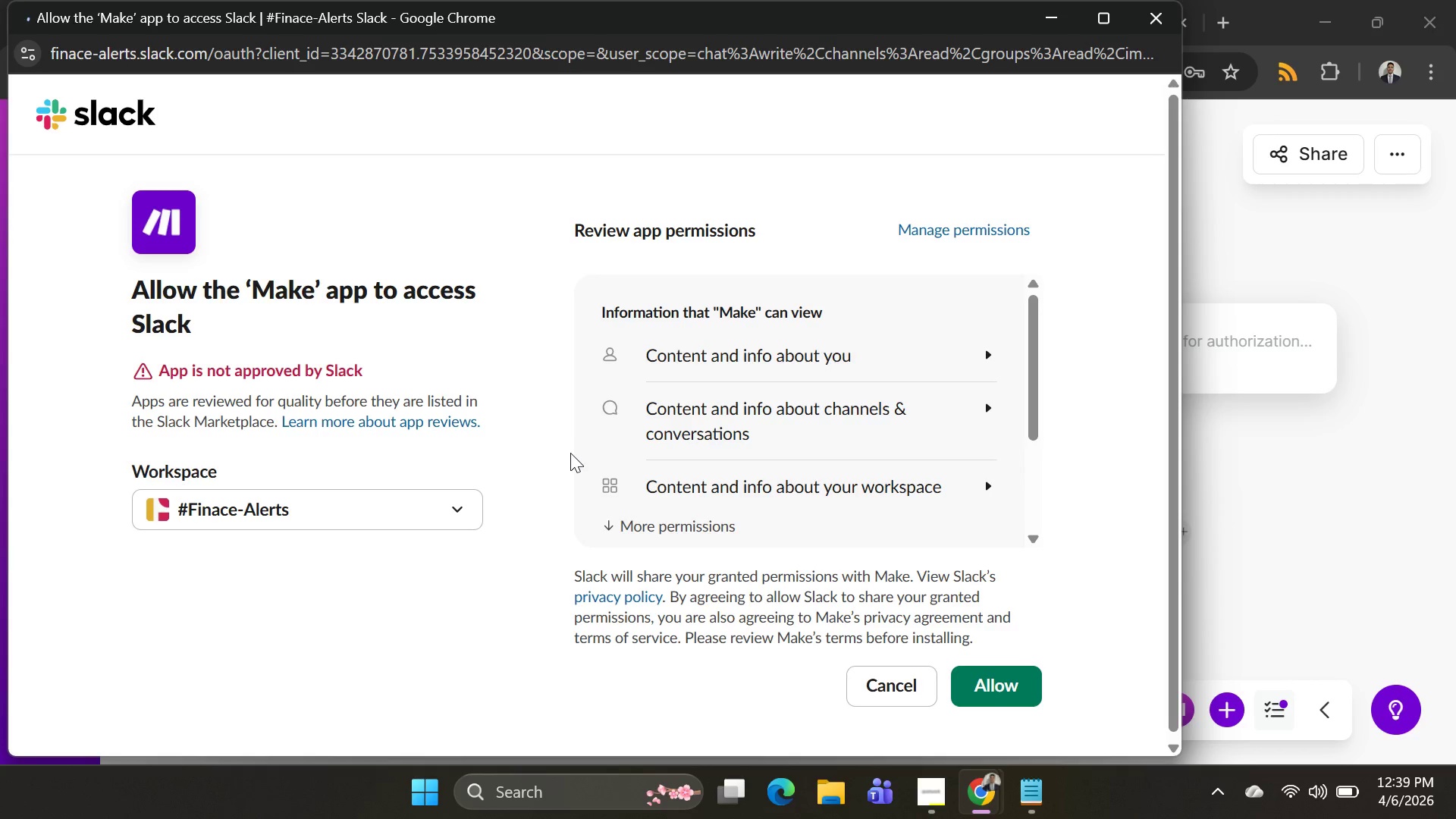 
scroll: coordinate [570, 461], scroll_direction: down, amount: 2.0
 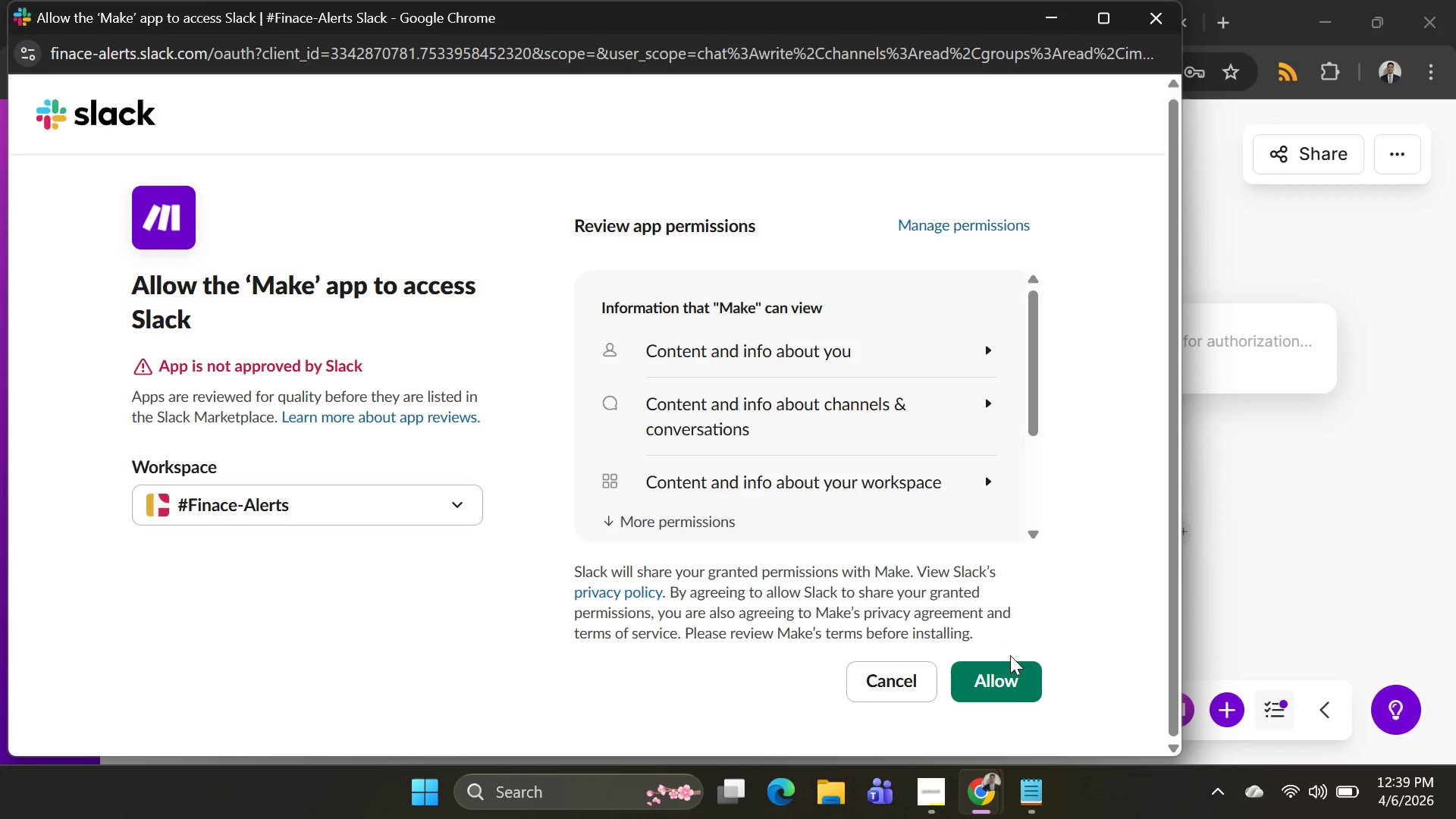 
left_click([1009, 671])
 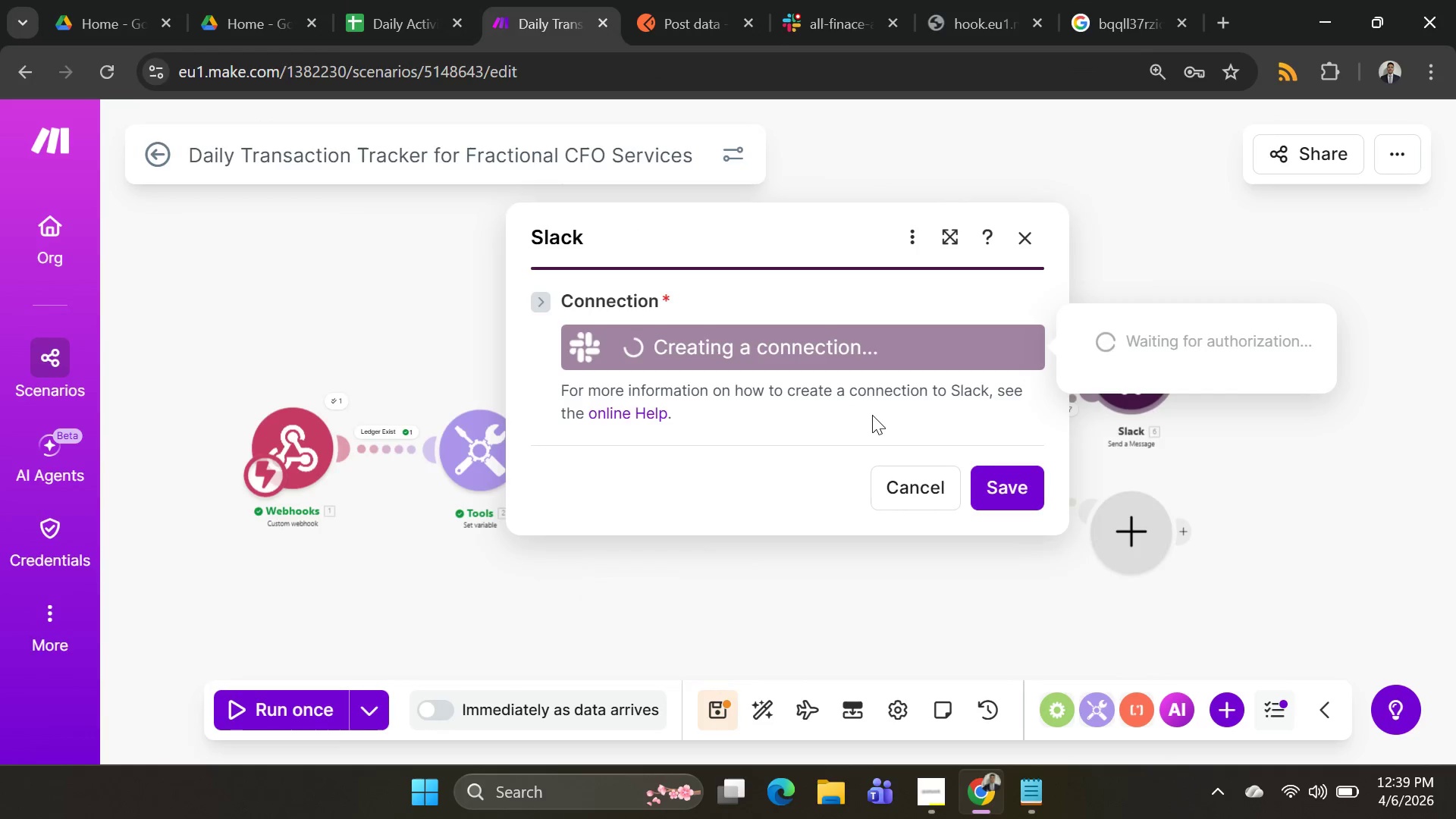 
wait(9.58)
 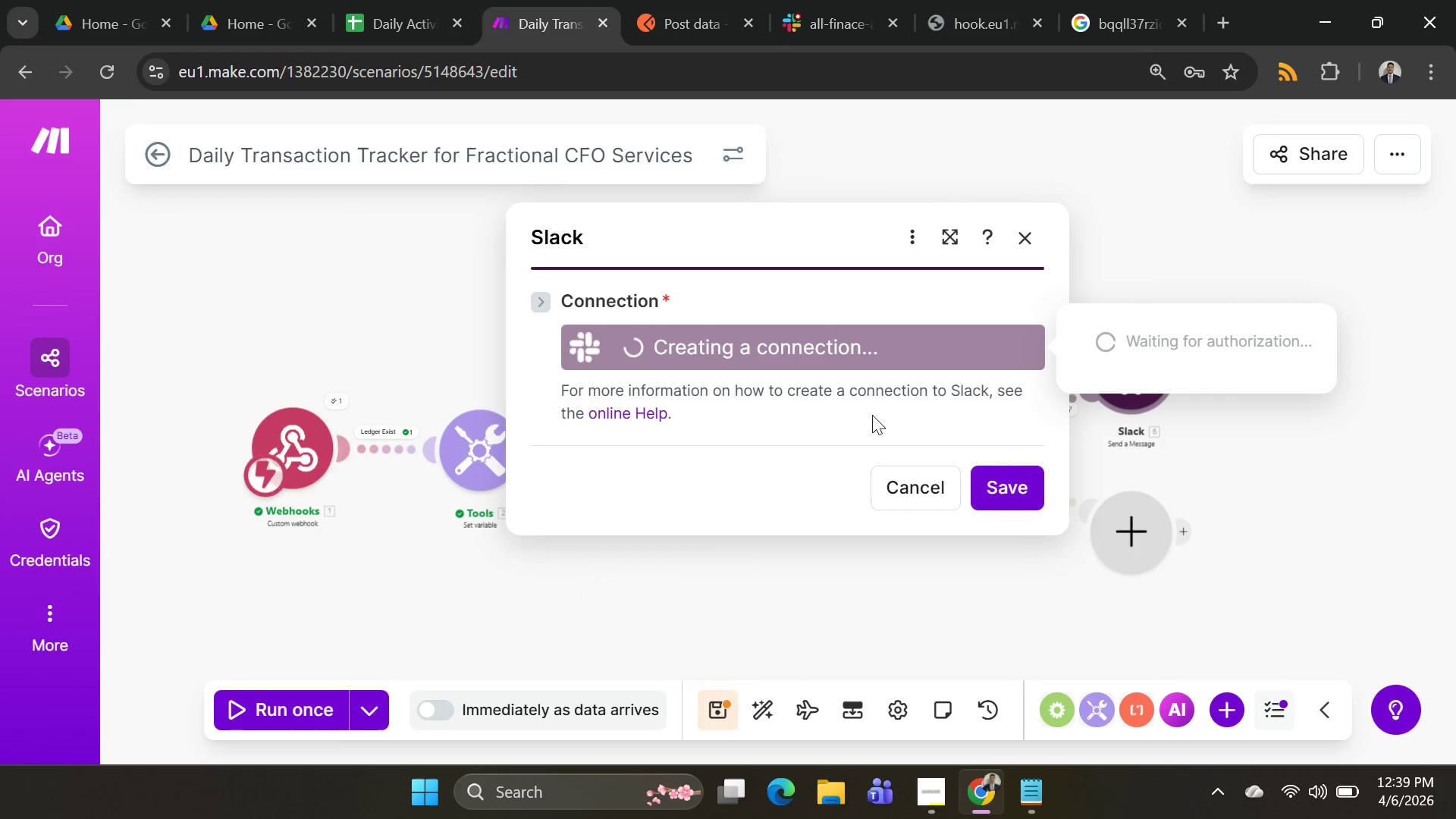 
scroll: coordinate [738, 476], scroll_direction: down, amount: 2.0
 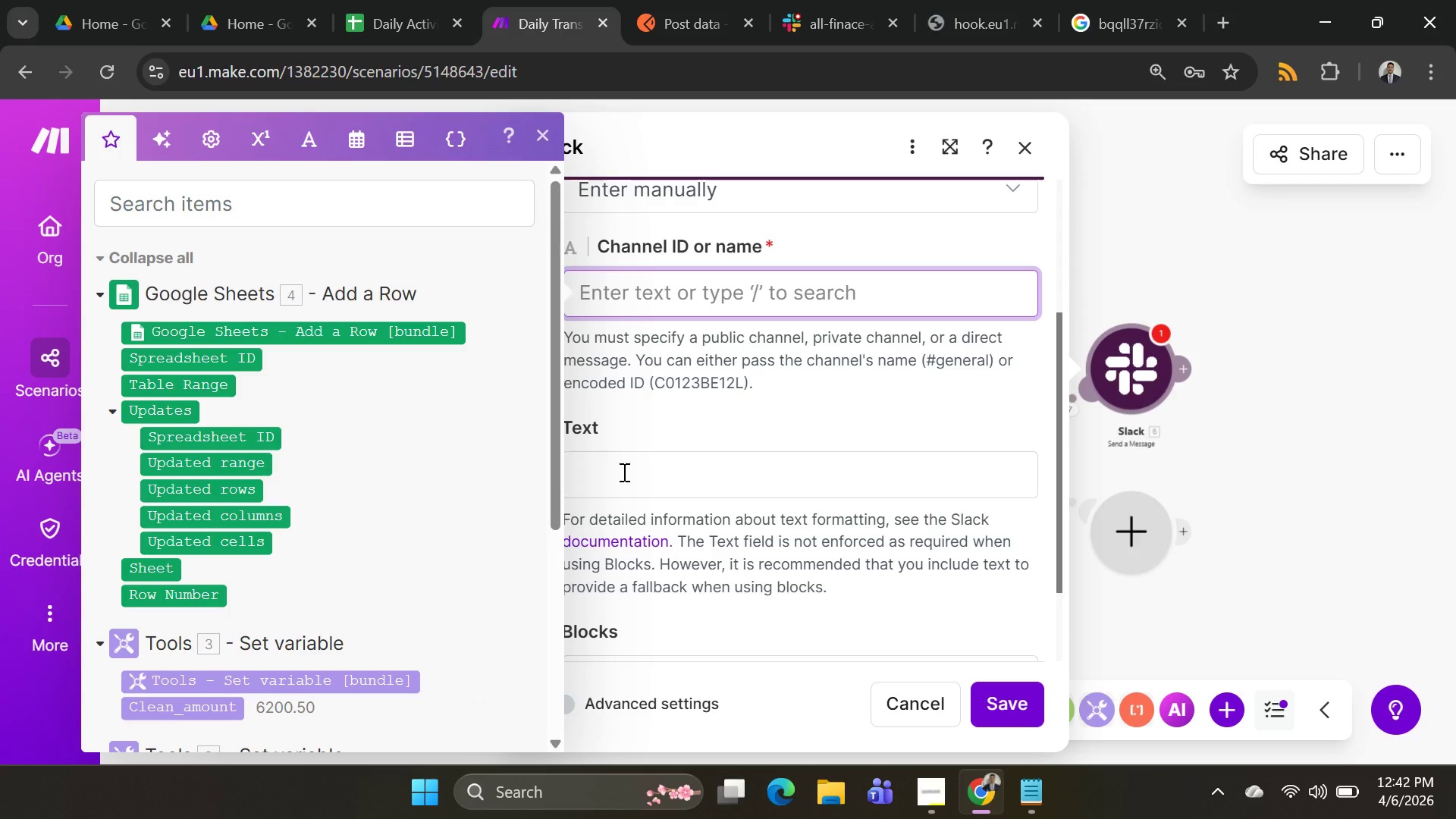 
wait(161.45)
 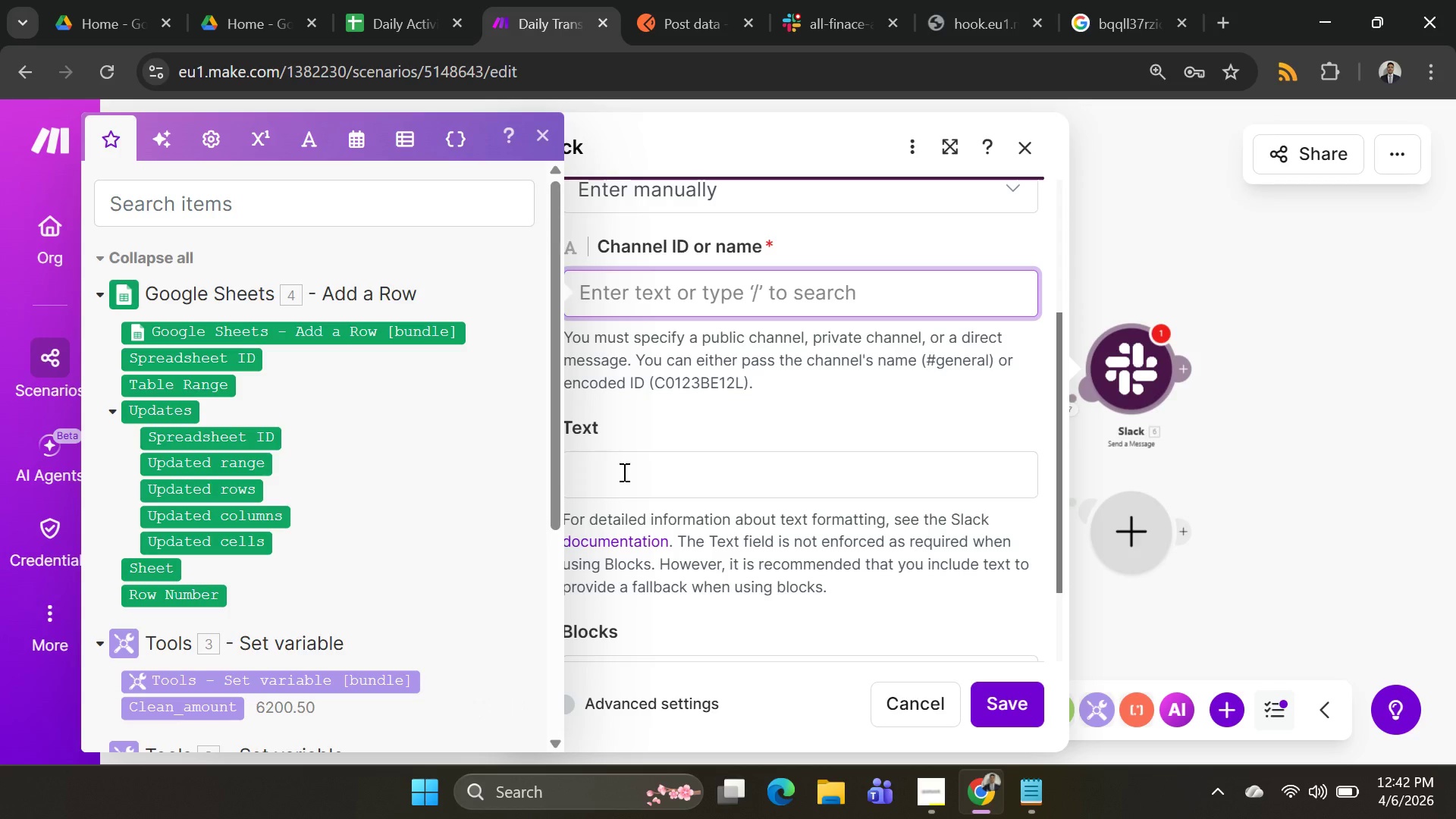 
mouse_move([1094, 14])
 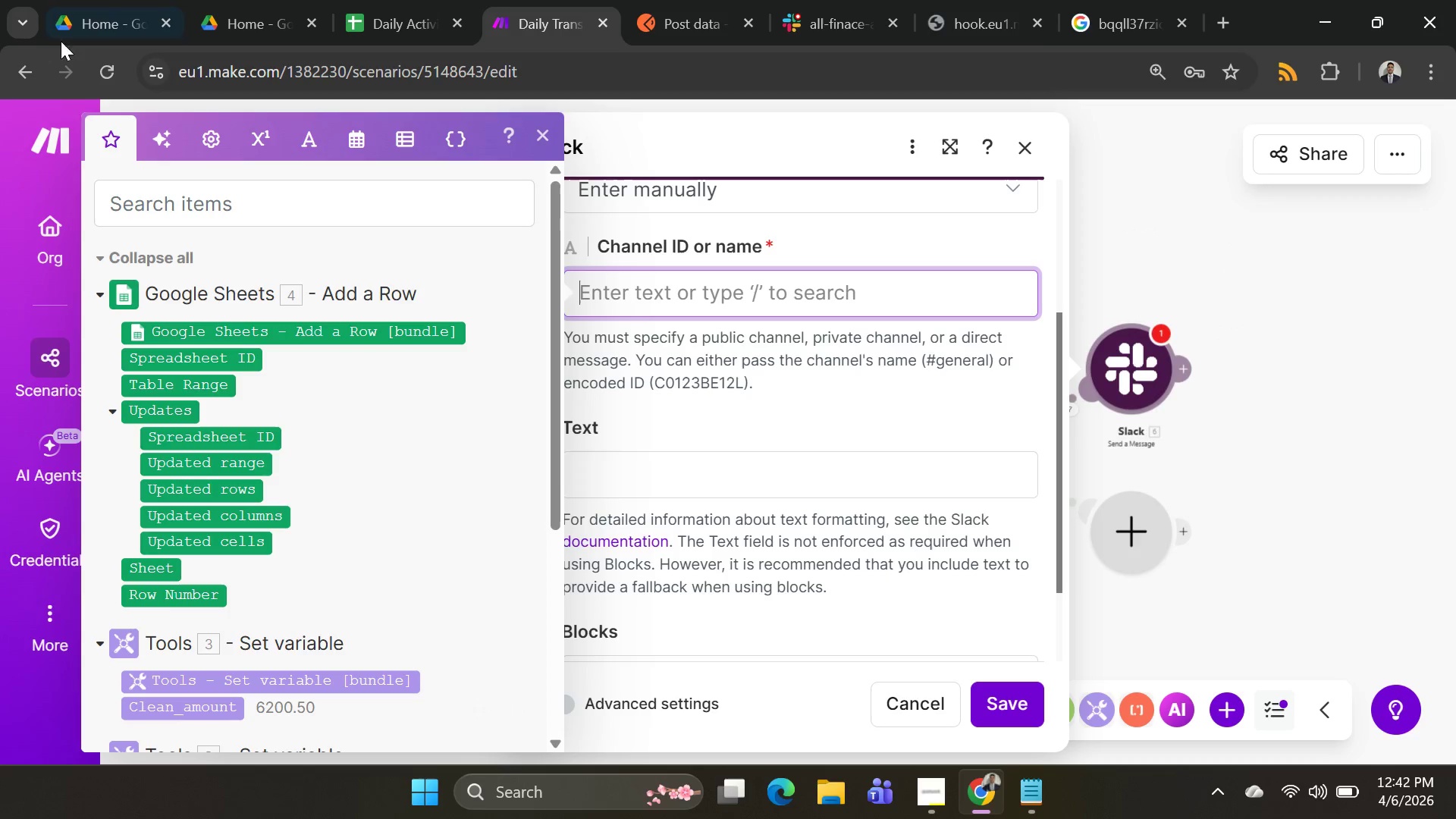 
wait(30.25)
 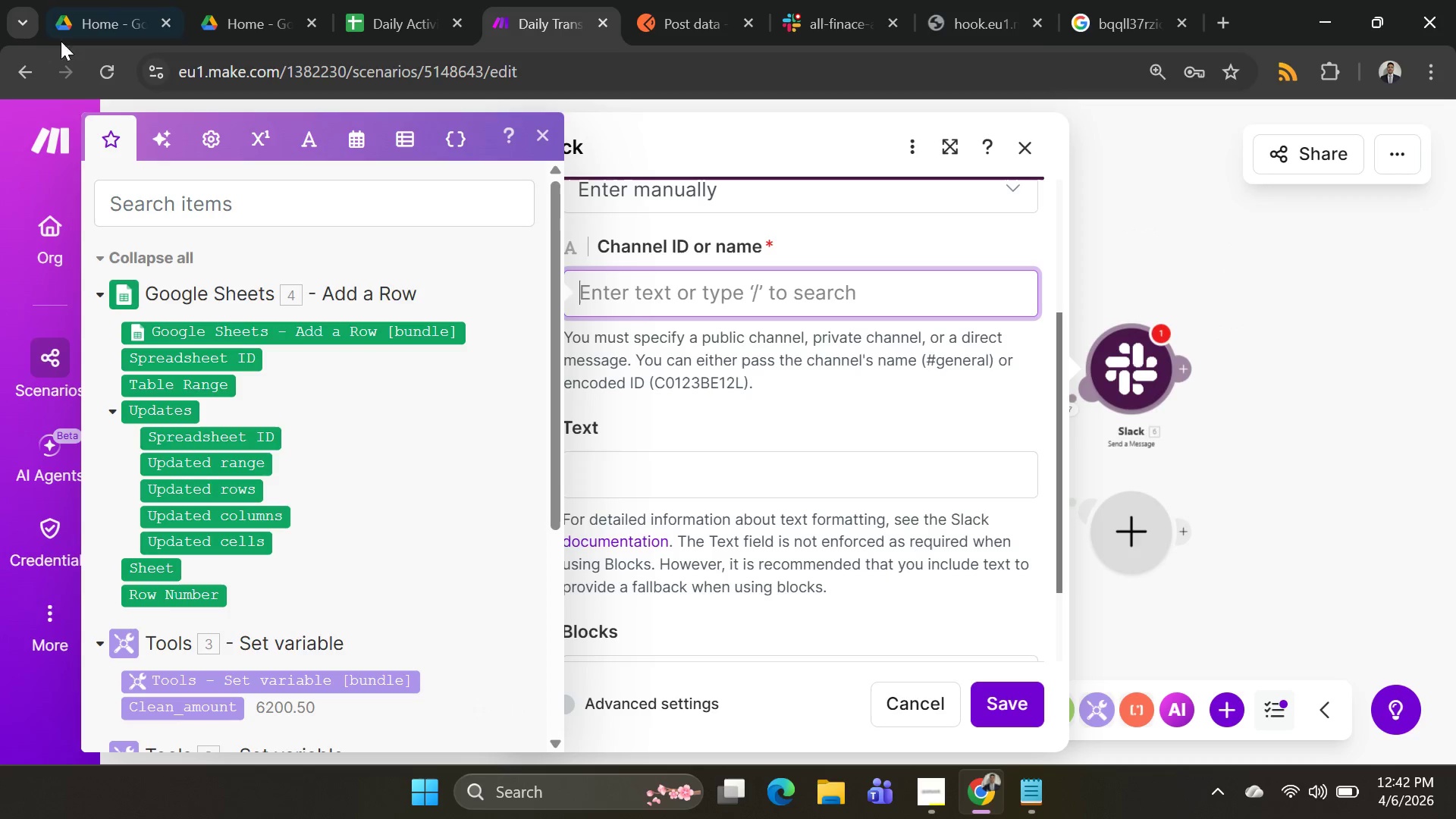 
left_click([845, 228])
 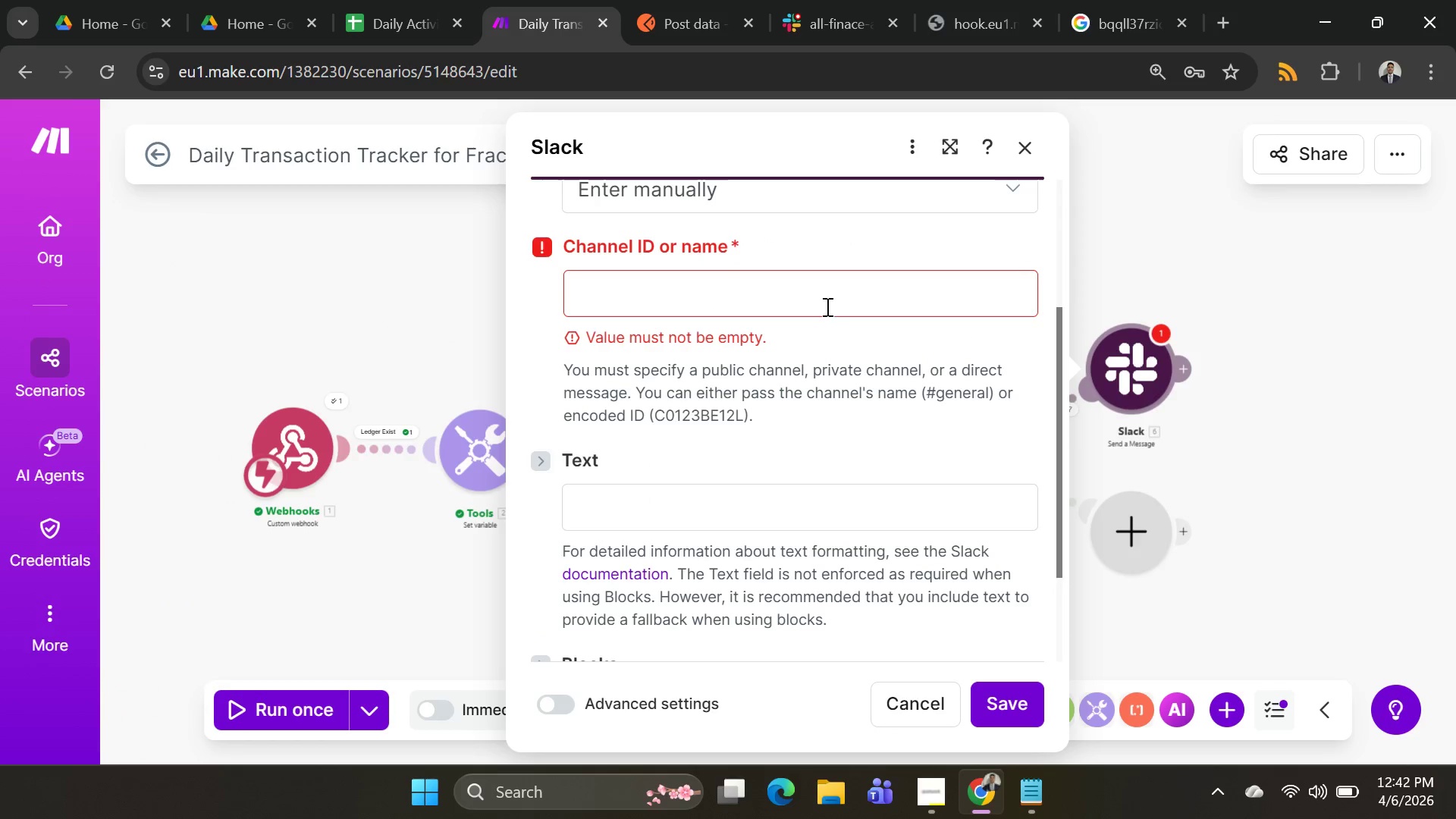 
scroll: coordinate [831, 300], scroll_direction: up, amount: 2.0
 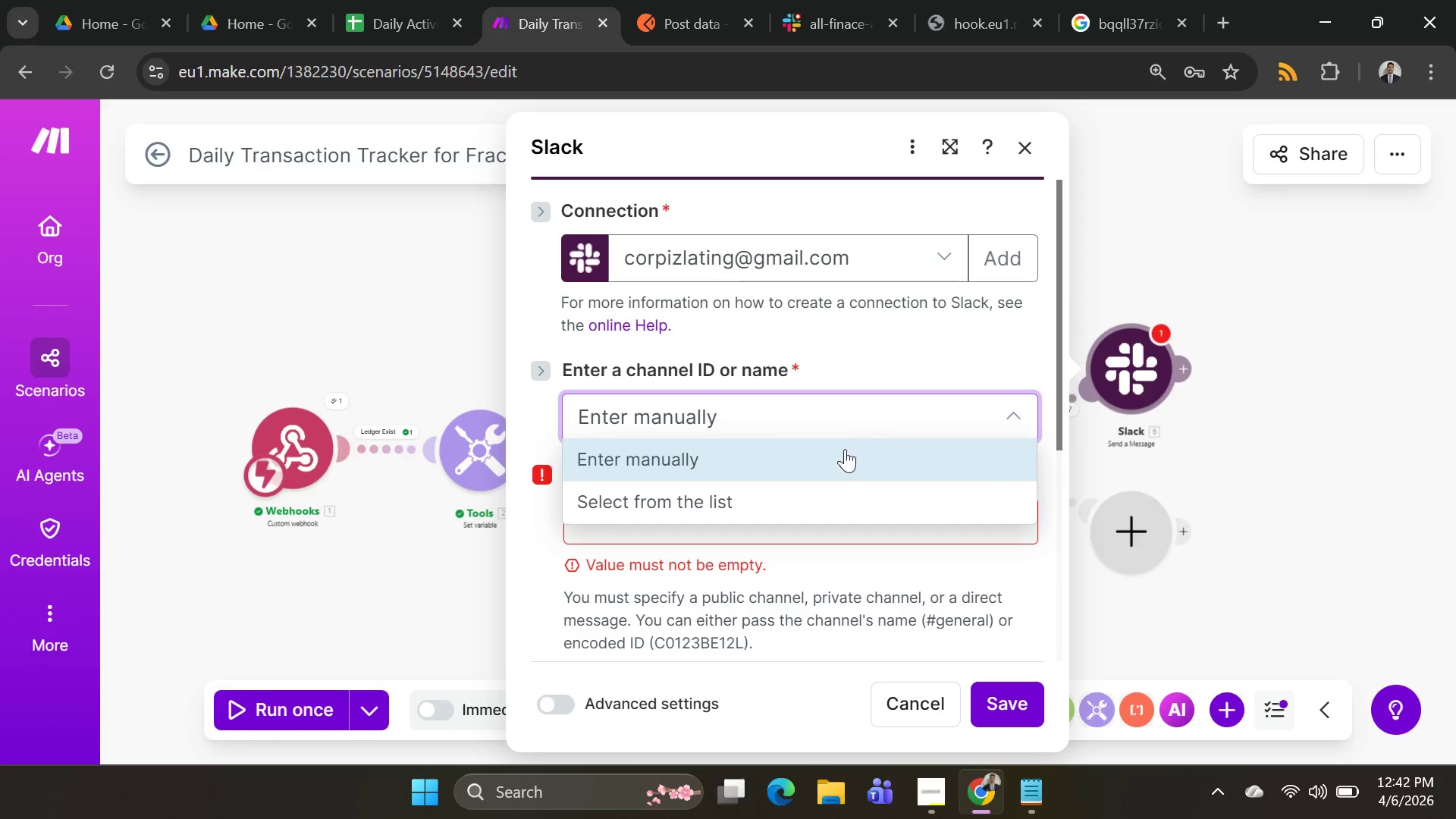 
left_click([792, 494])
 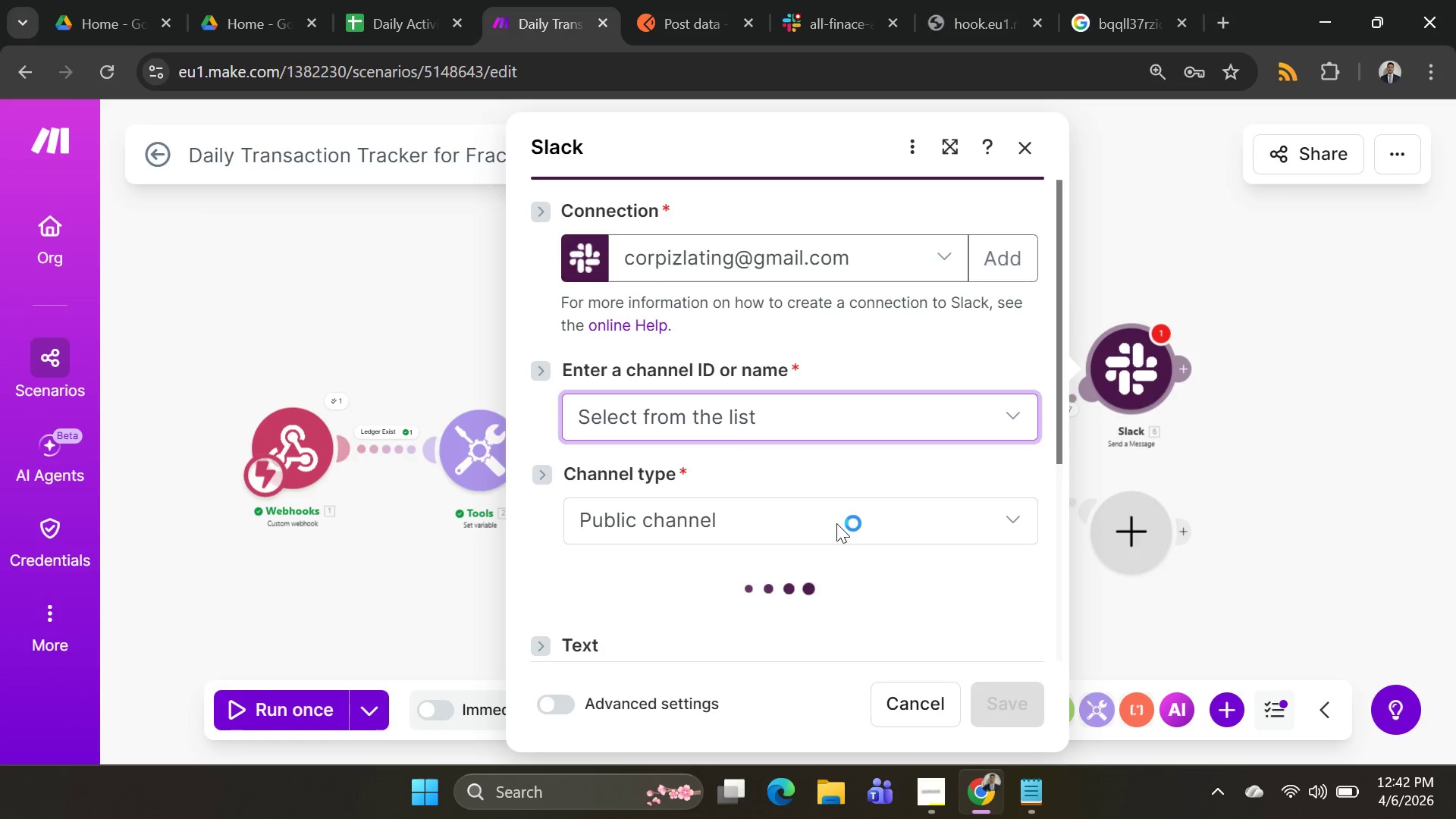 
scroll: coordinate [820, 371], scroll_direction: down, amount: 2.0
 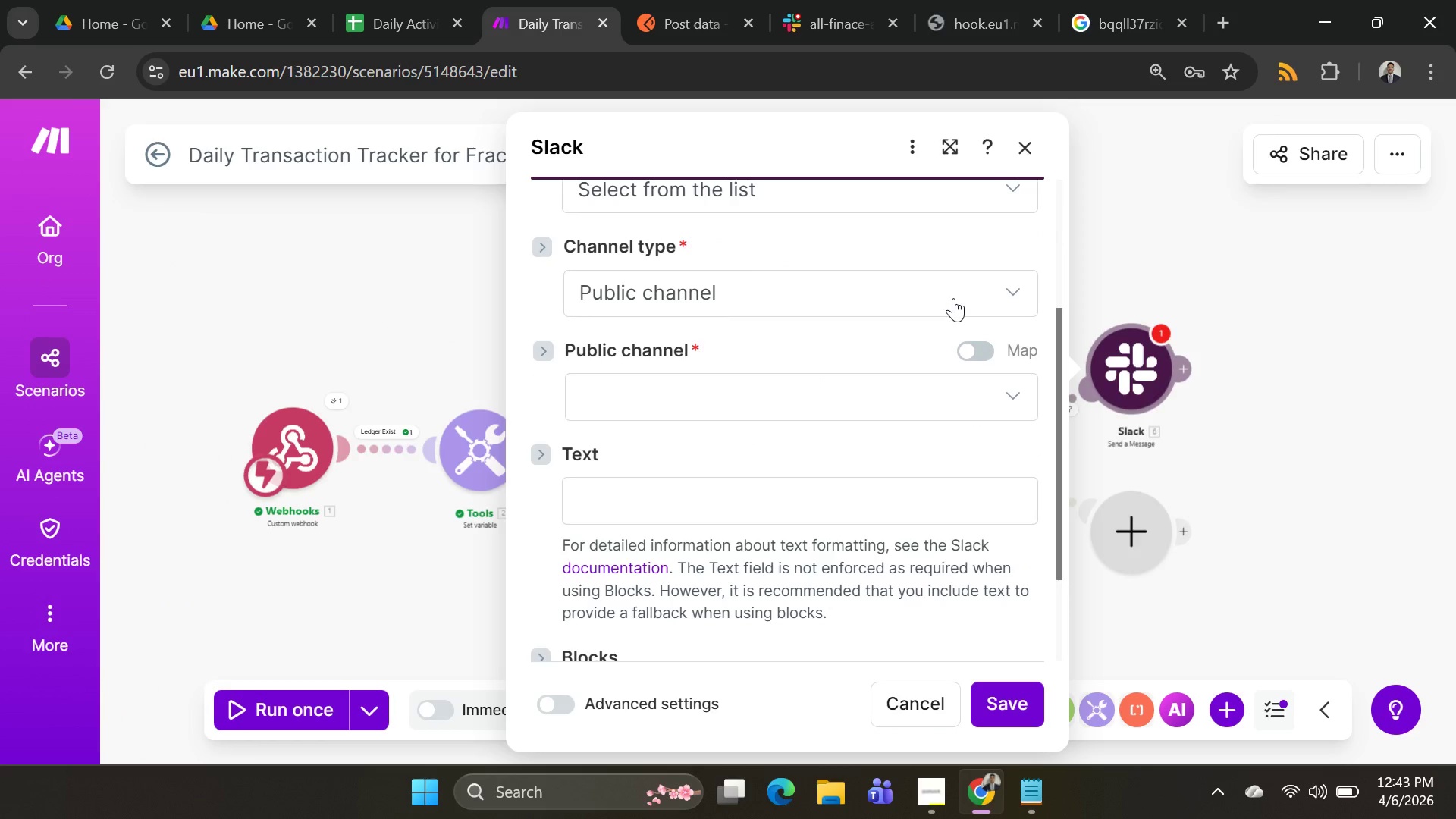 
left_click([953, 297])
 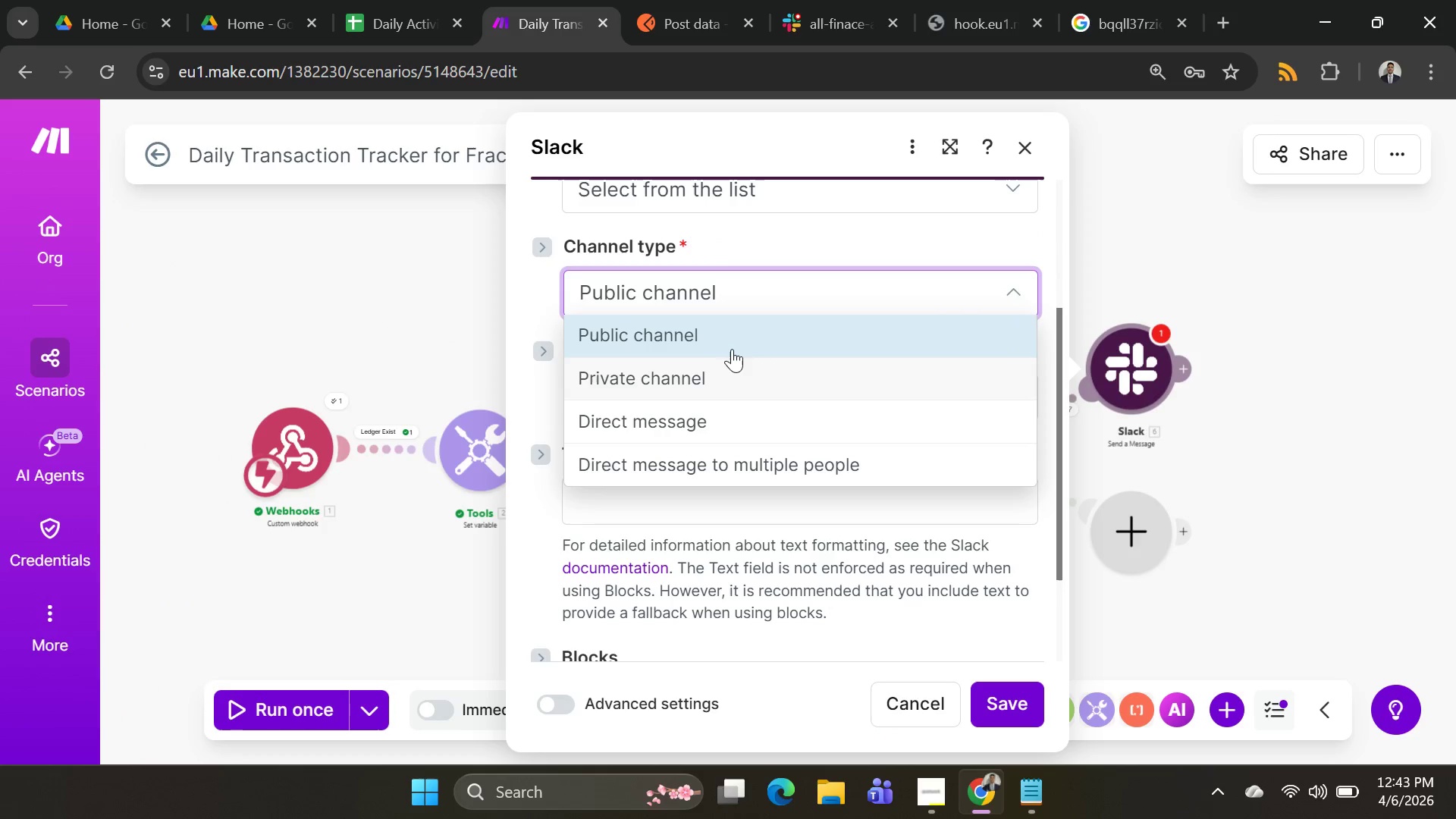 
left_click([736, 331])
 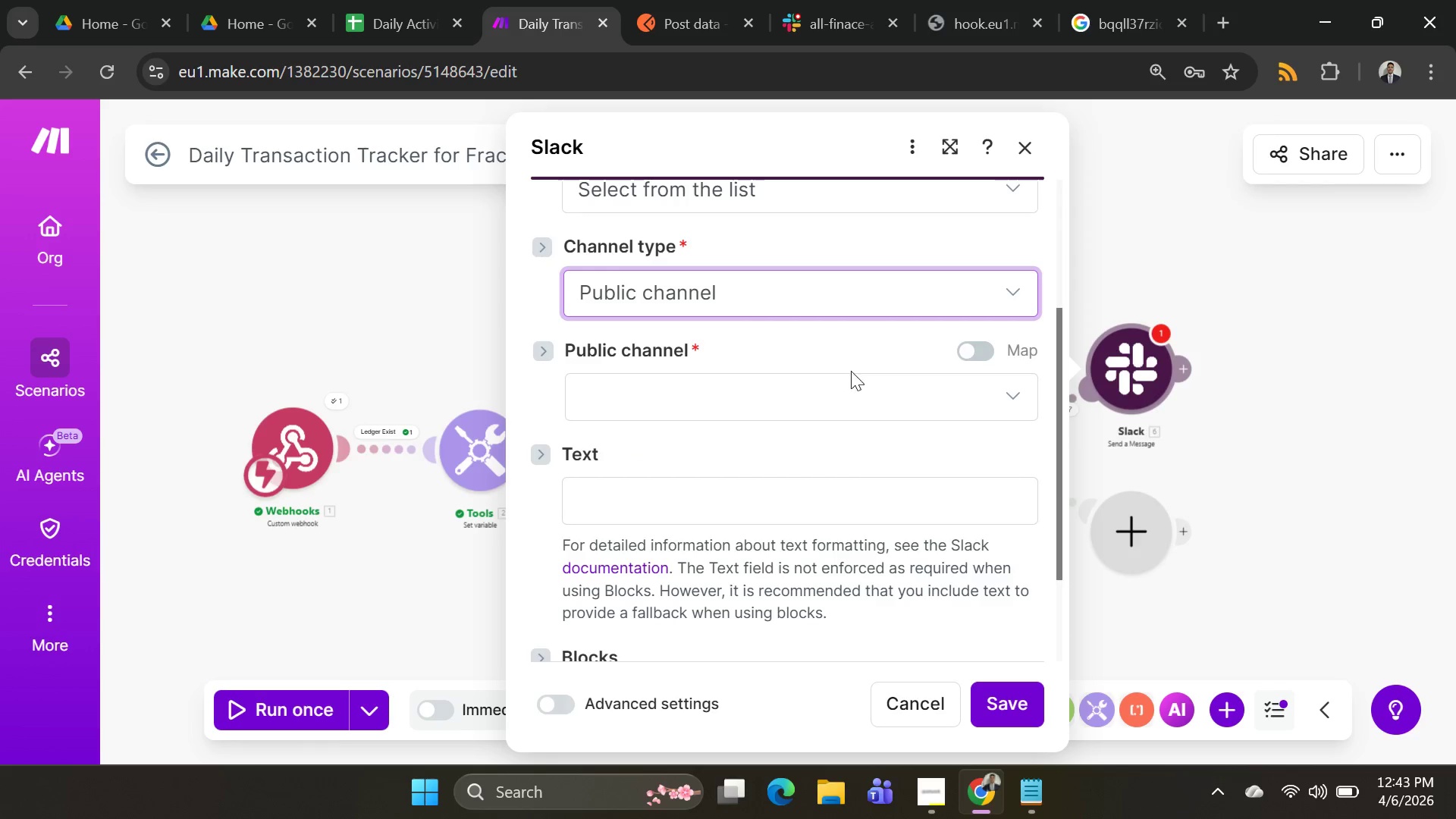 
left_click([852, 389])
 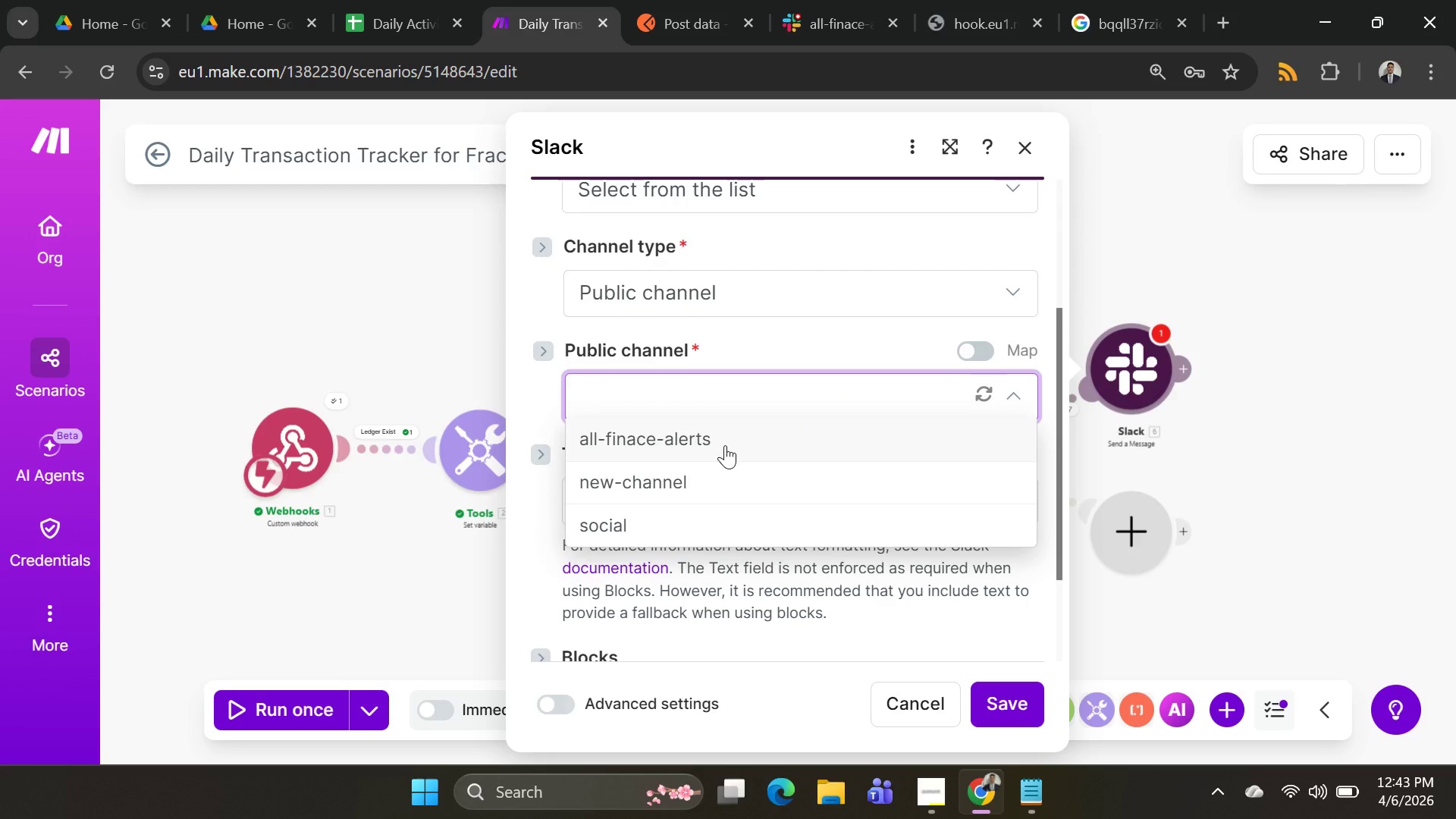 
left_click([724, 446])
 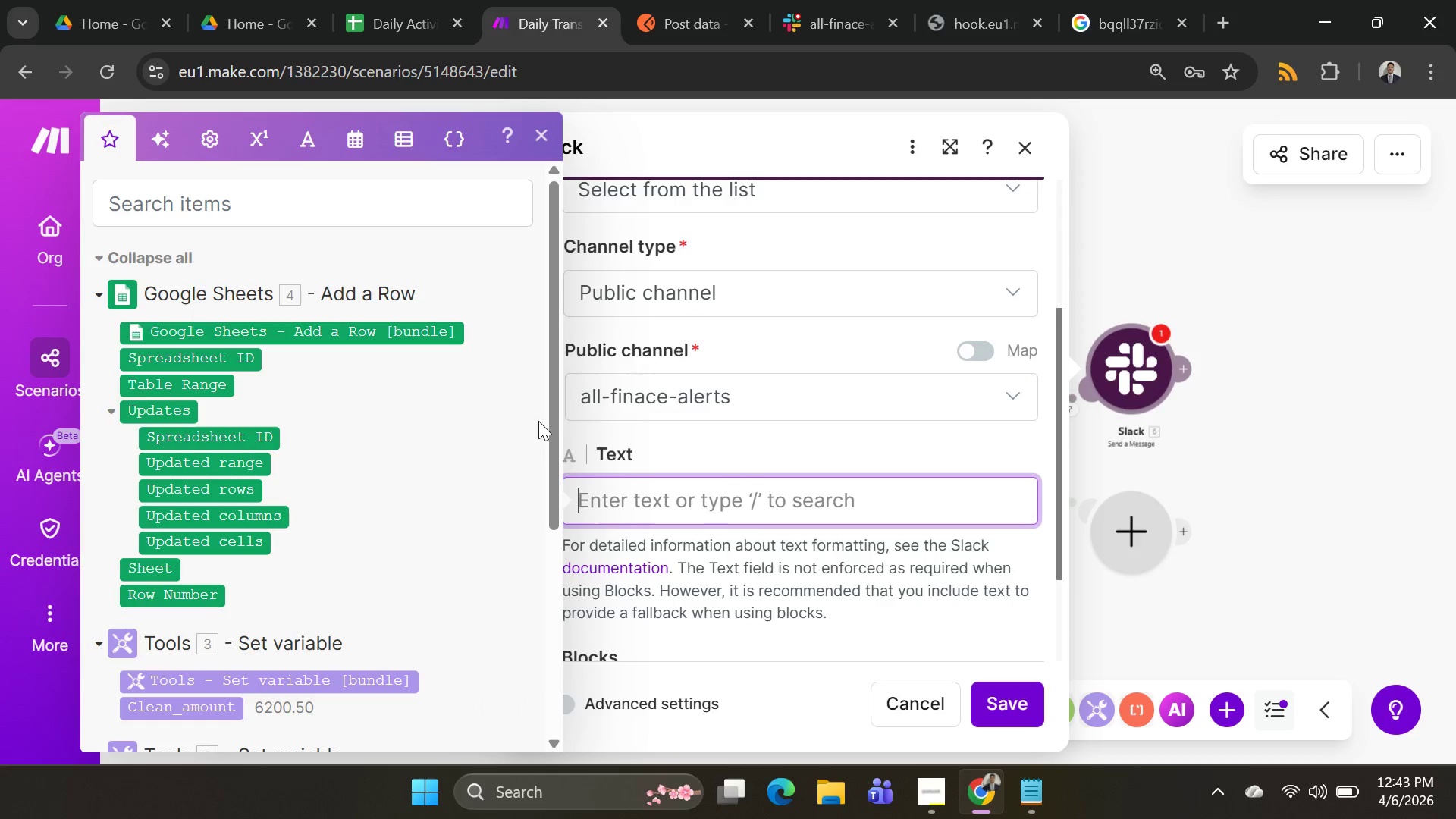 
left_click([696, 435])
 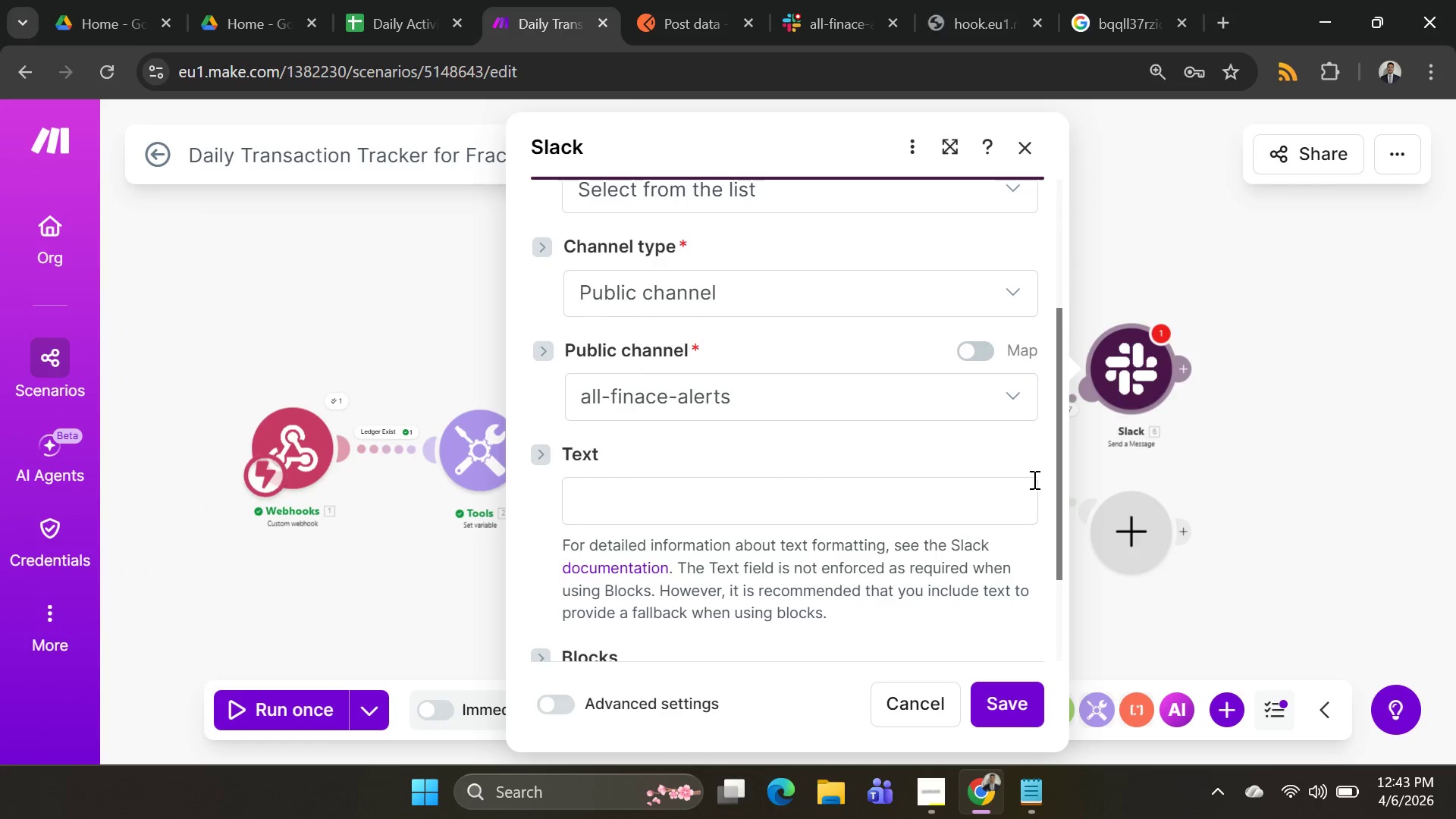 
scroll: coordinate [927, 484], scroll_direction: down, amount: 2.0
 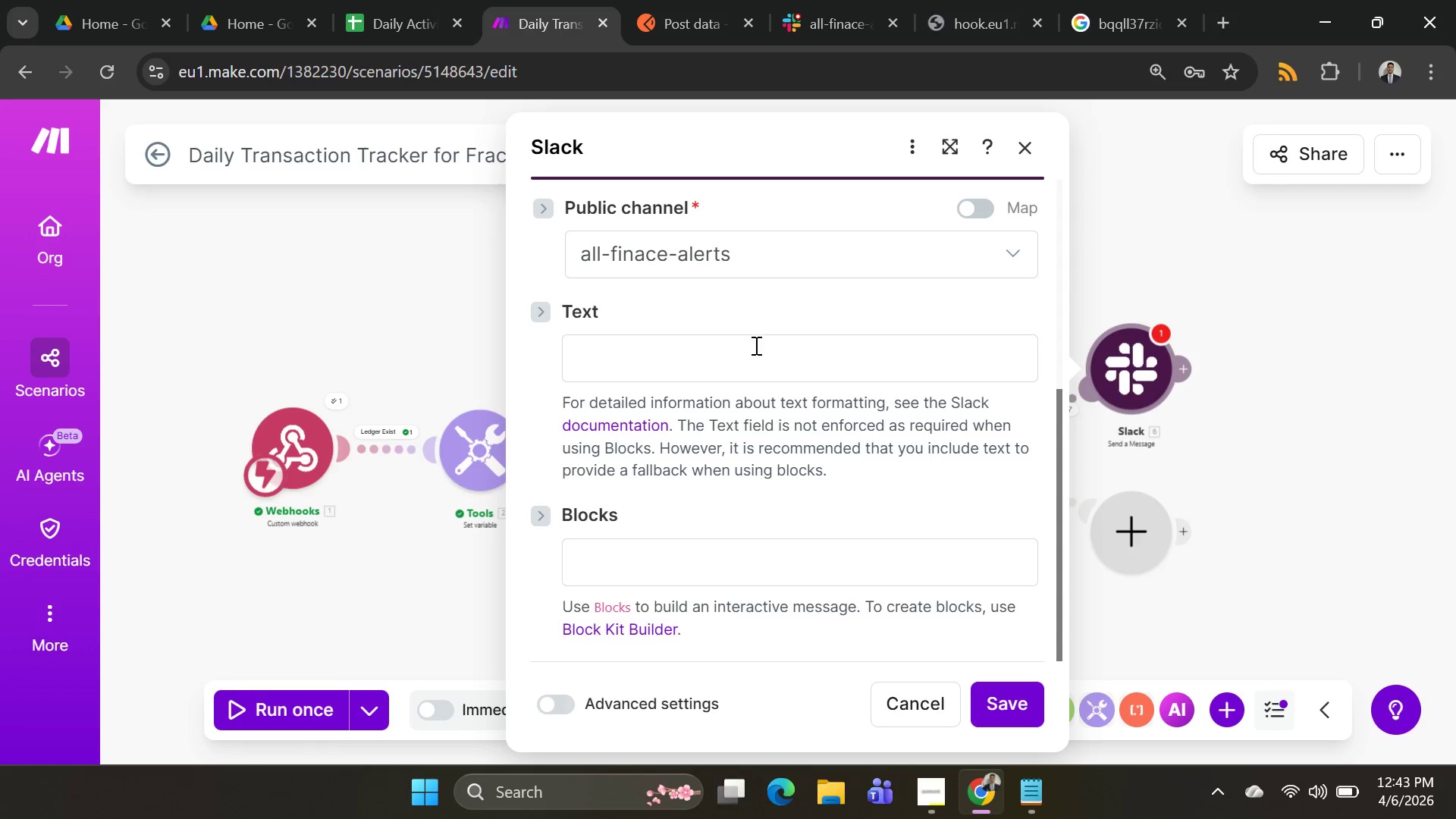 
left_click([752, 312])
 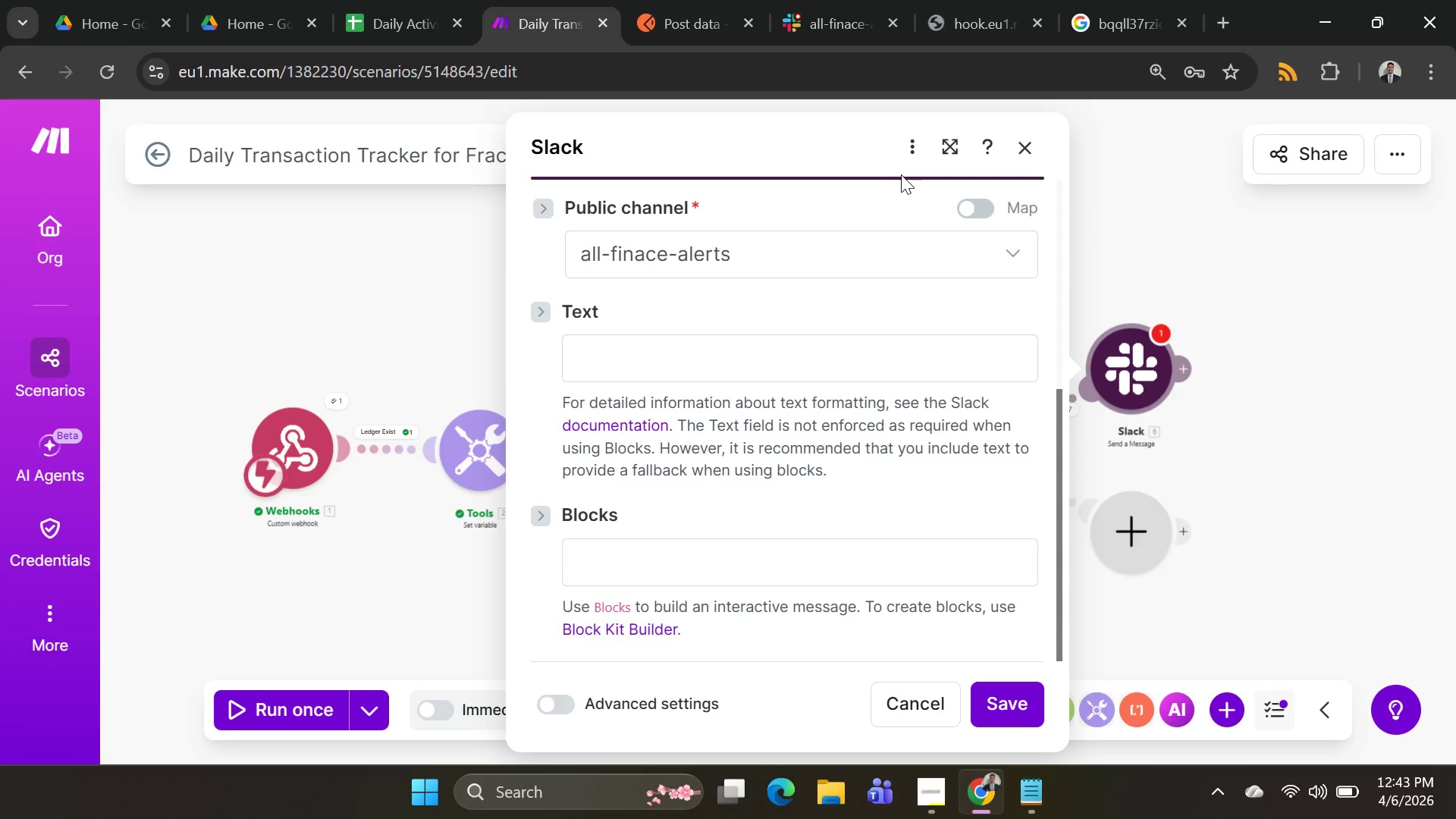 
scroll: coordinate [714, 510], scroll_direction: none, amount: 0.0
 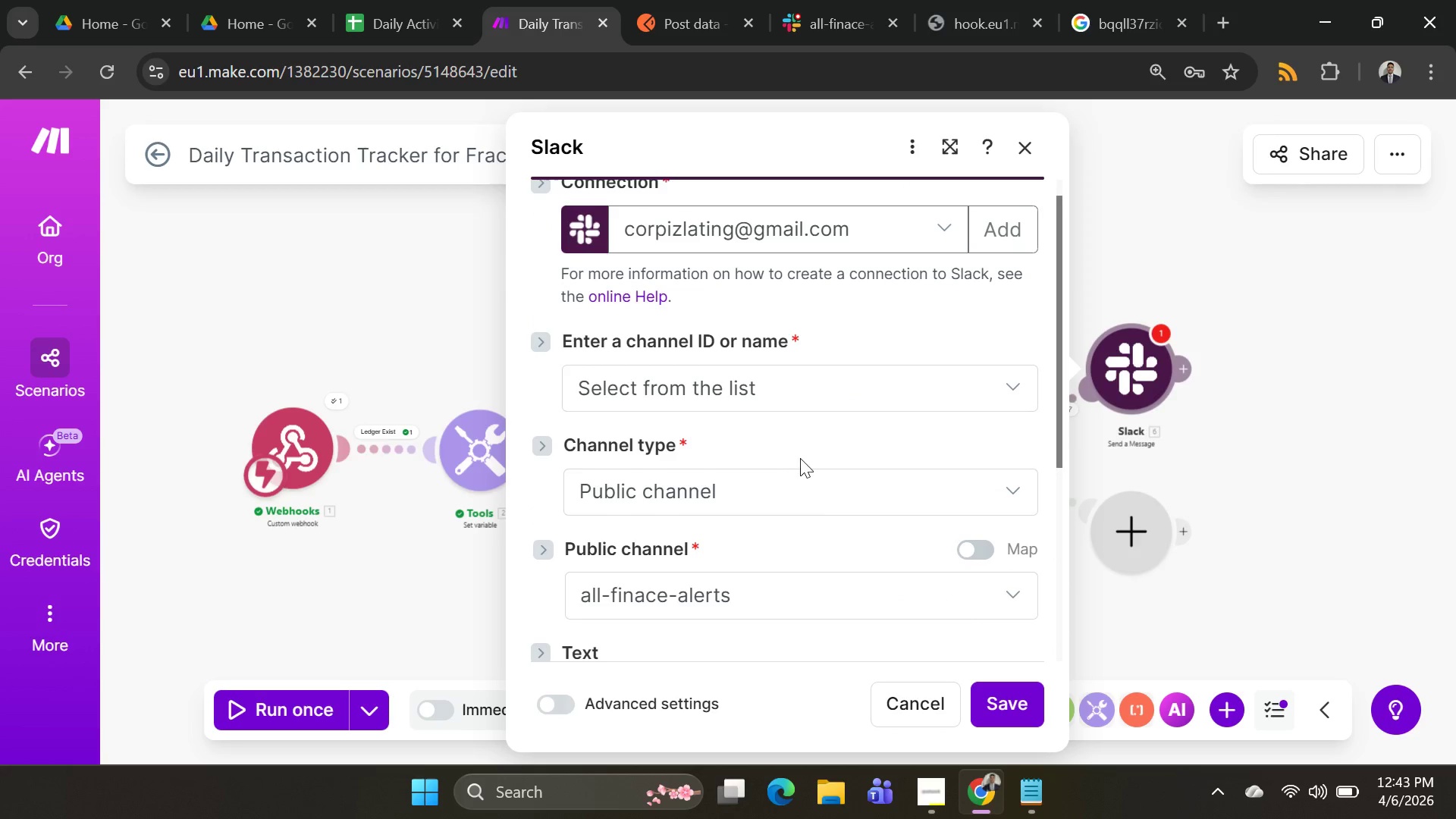 
scroll: coordinate [800, 458], scroll_direction: down, amount: 3.0
 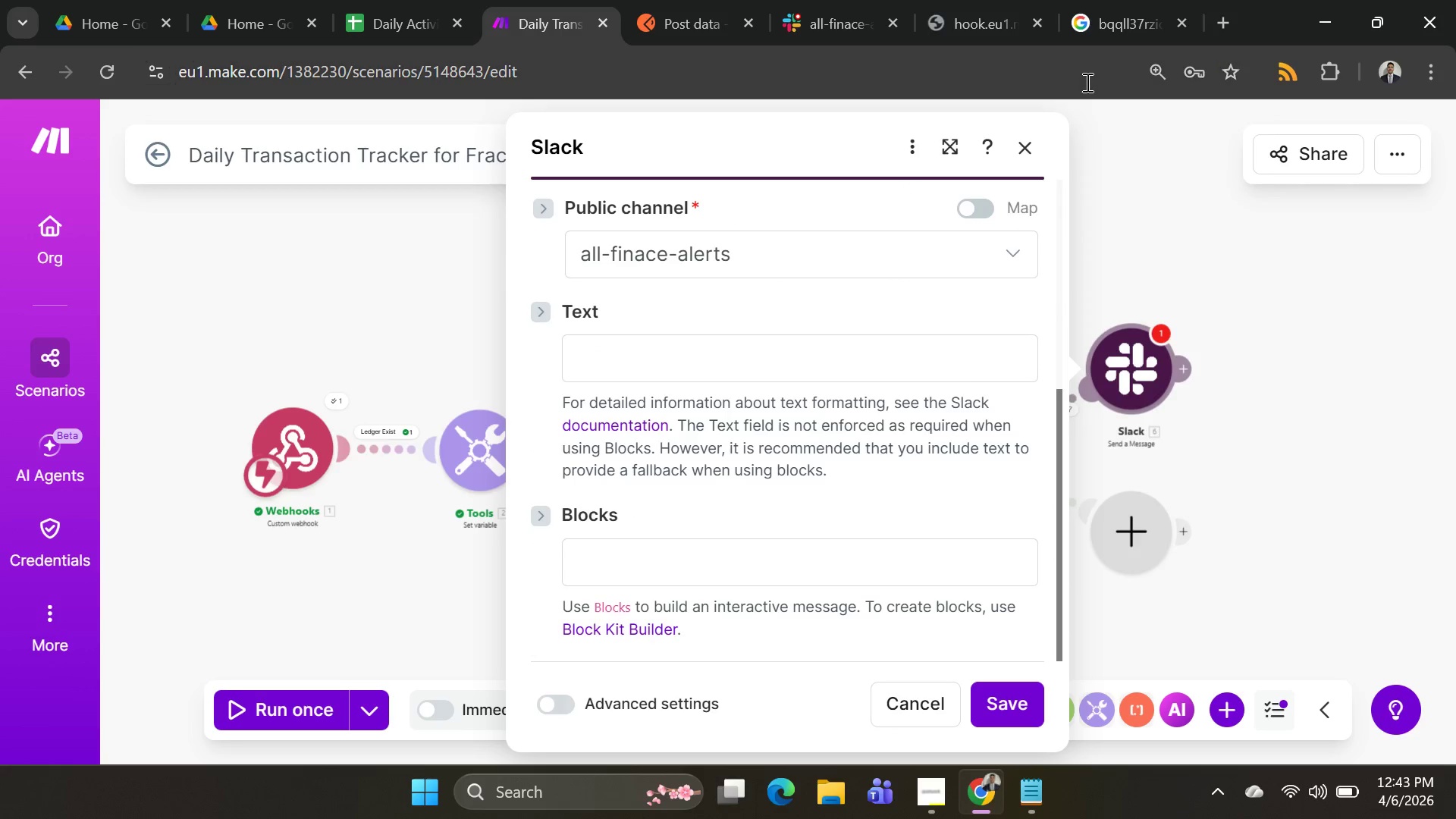 
mouse_move([1138, 36])
 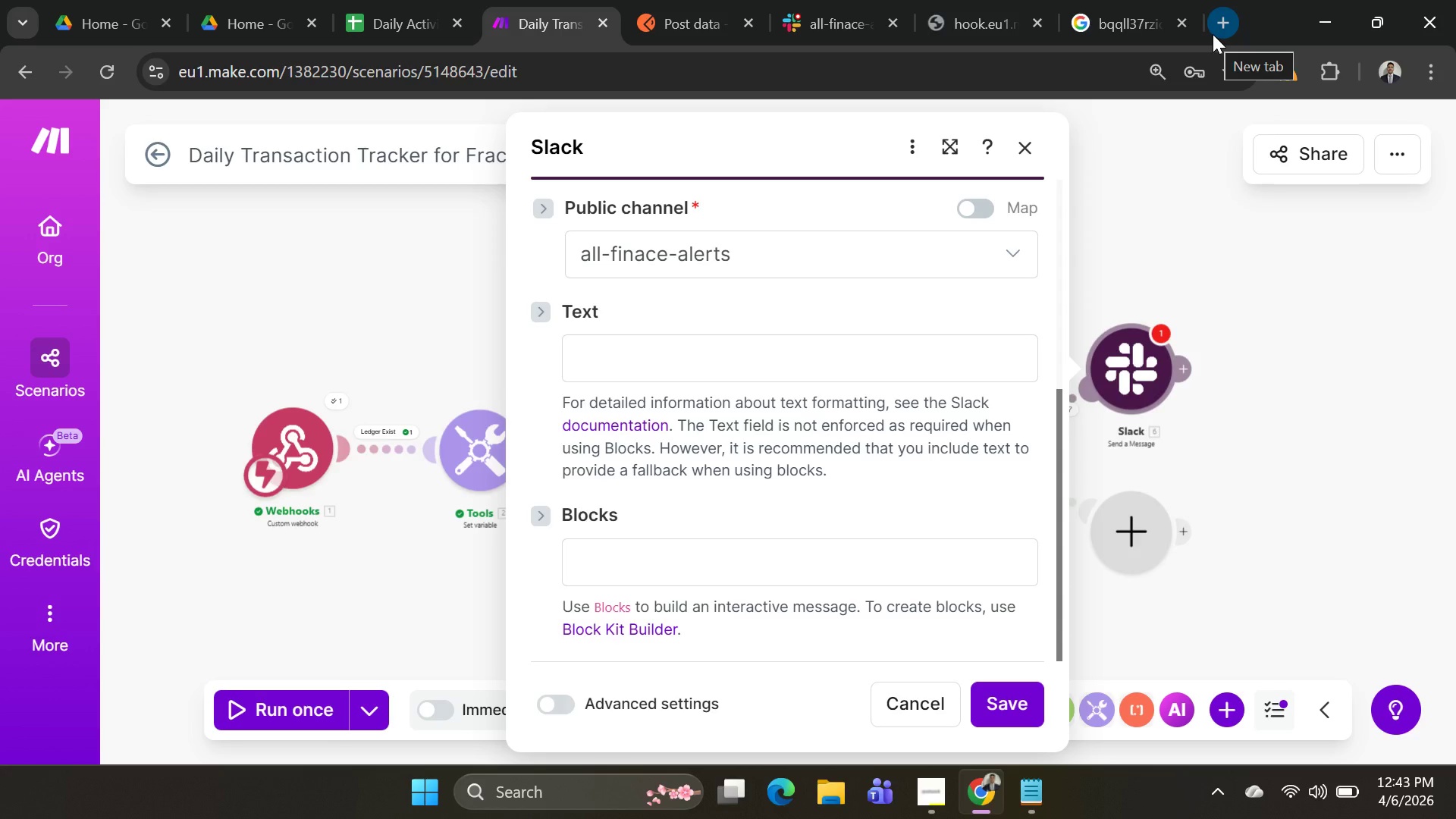 
wait(16.5)
 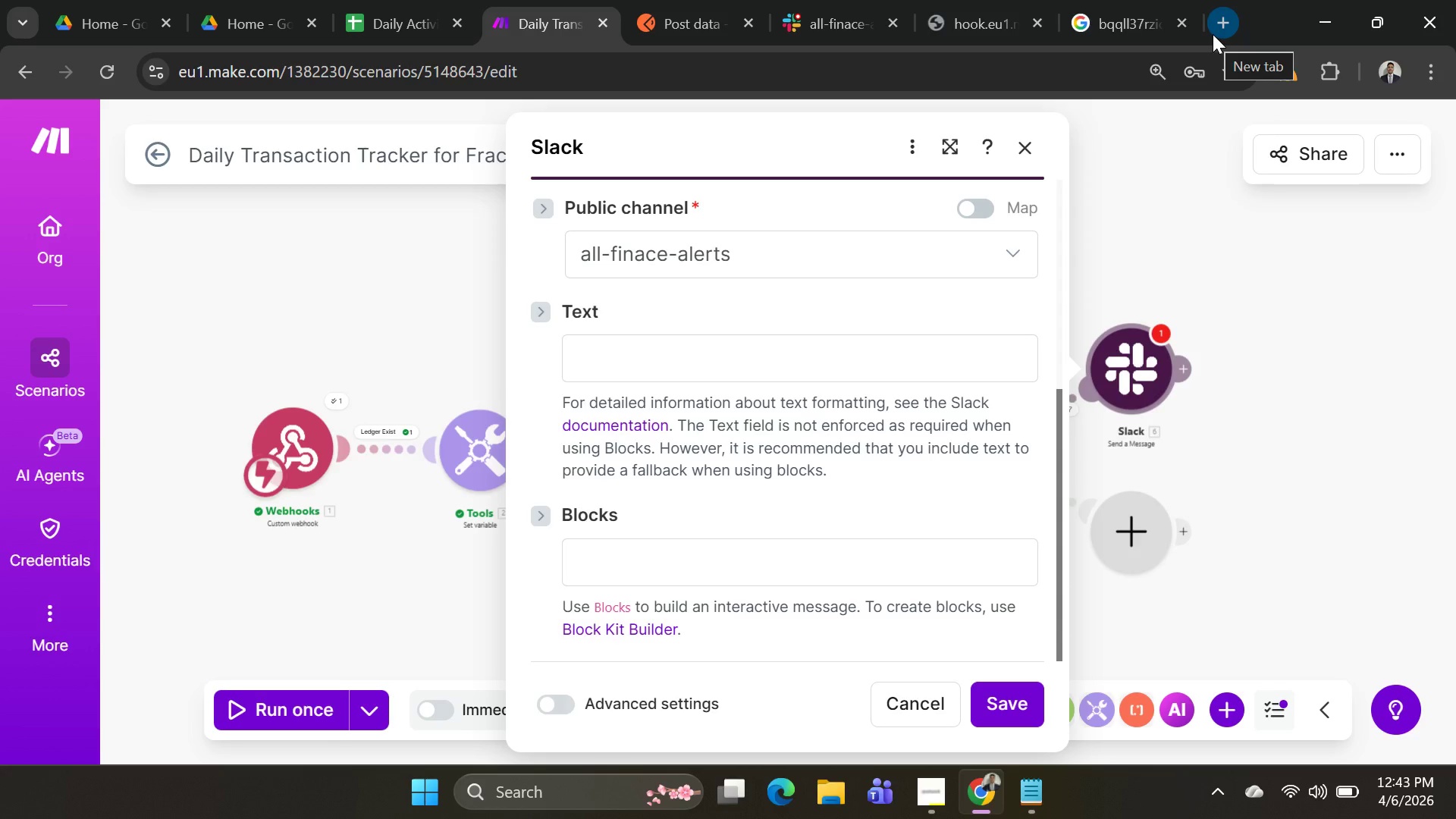 
left_click([1222, 27])
 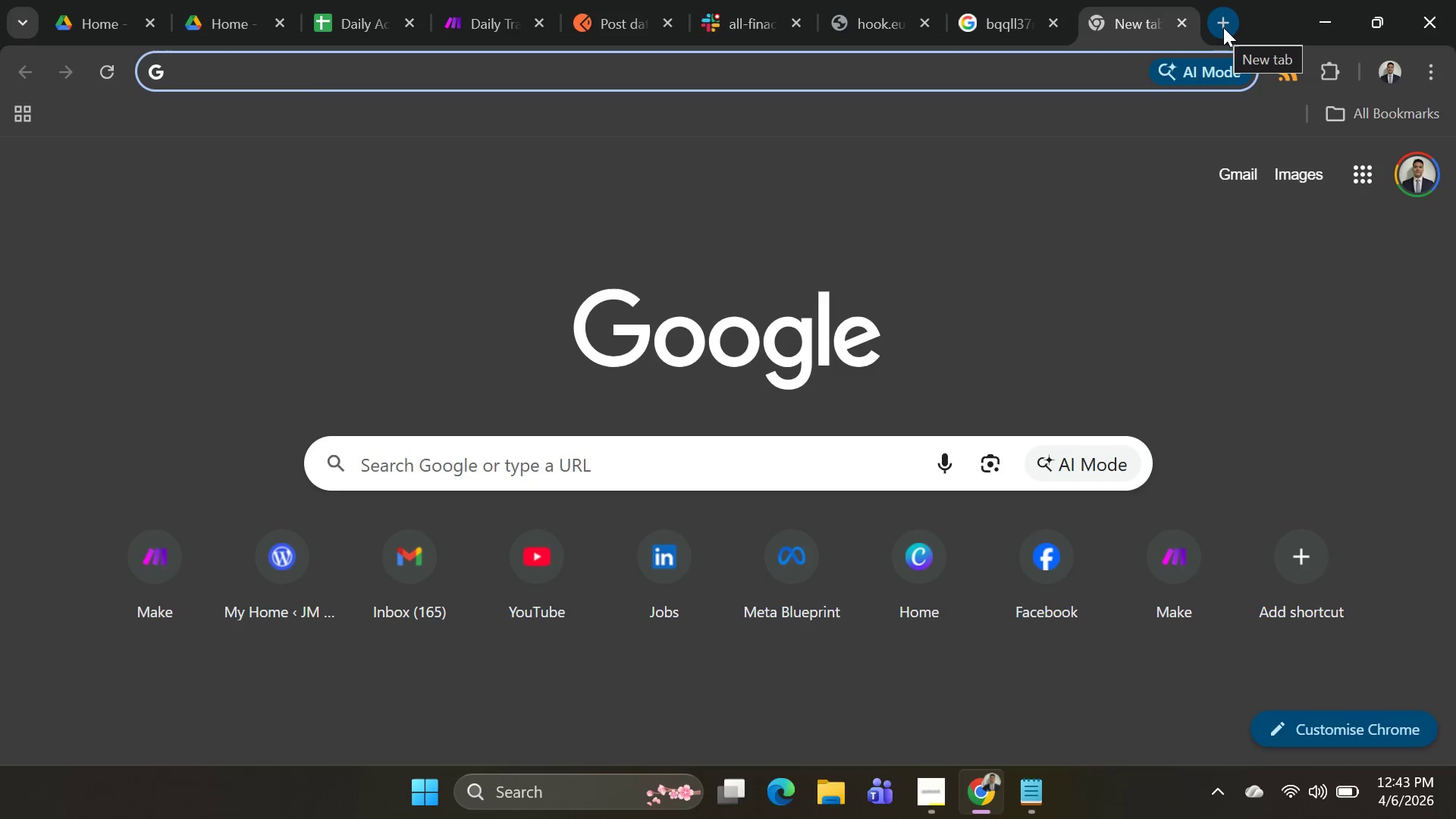 
type(facebook)
 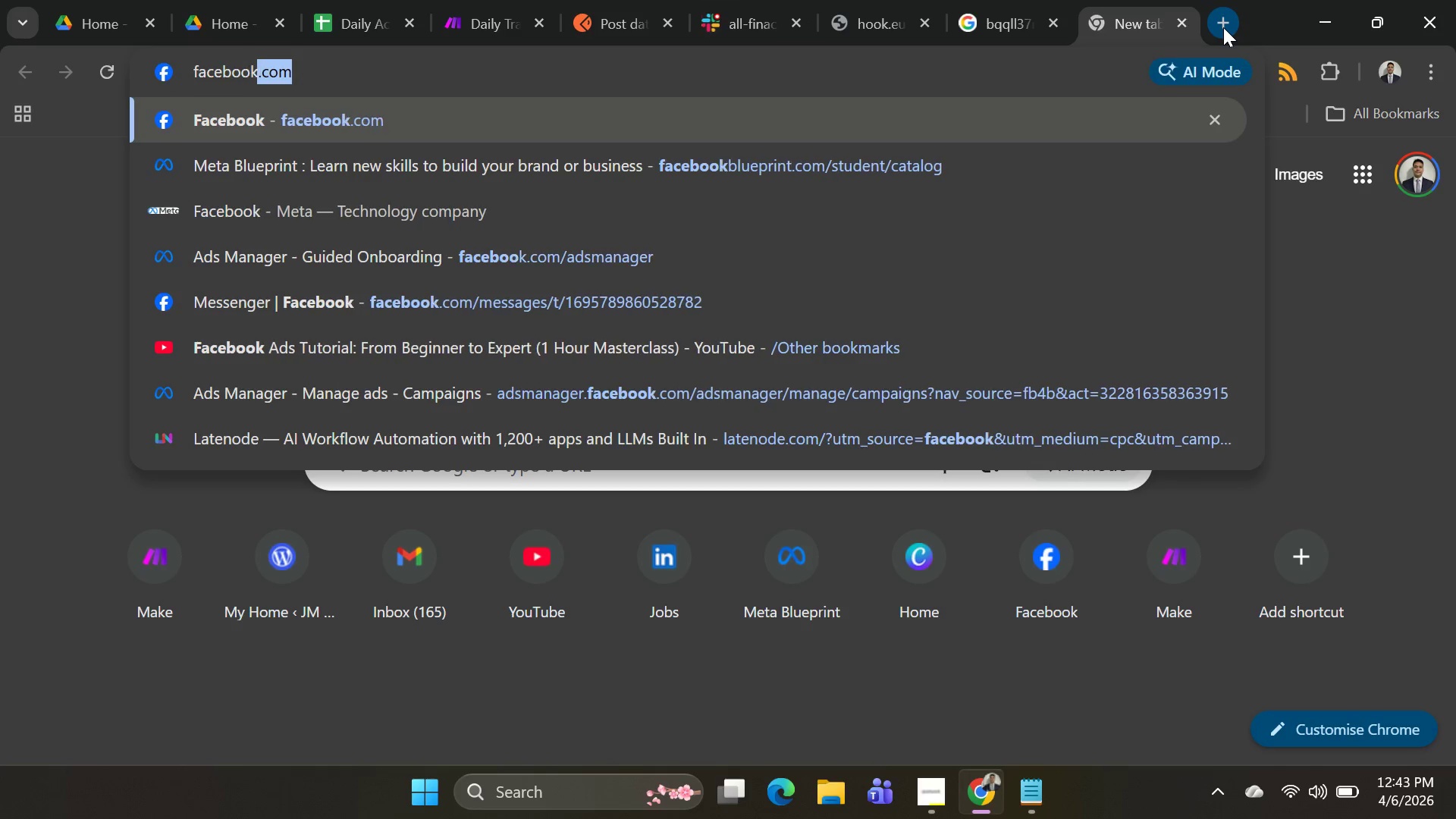 
key(Enter)
 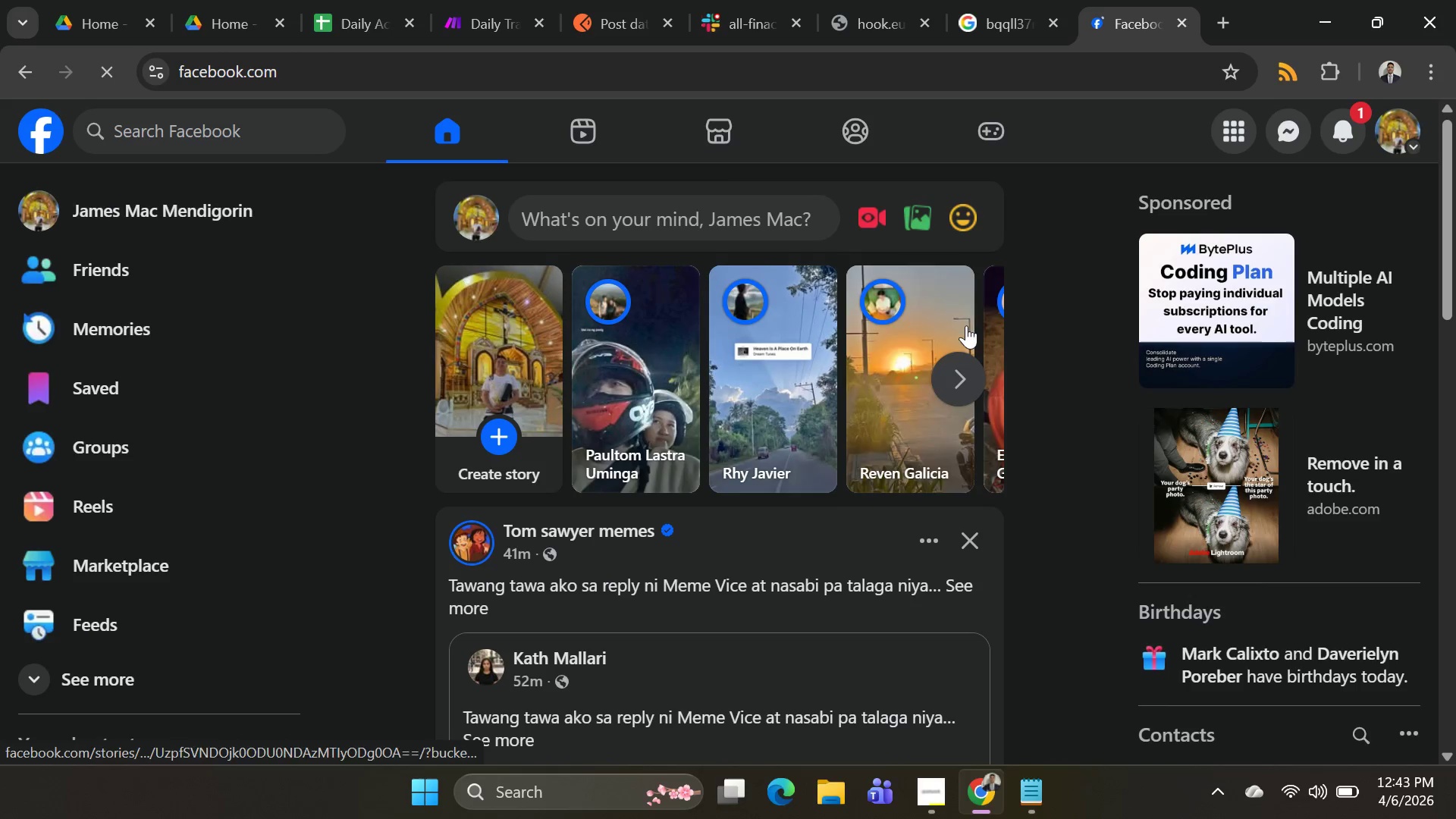 
left_click([1285, 124])
 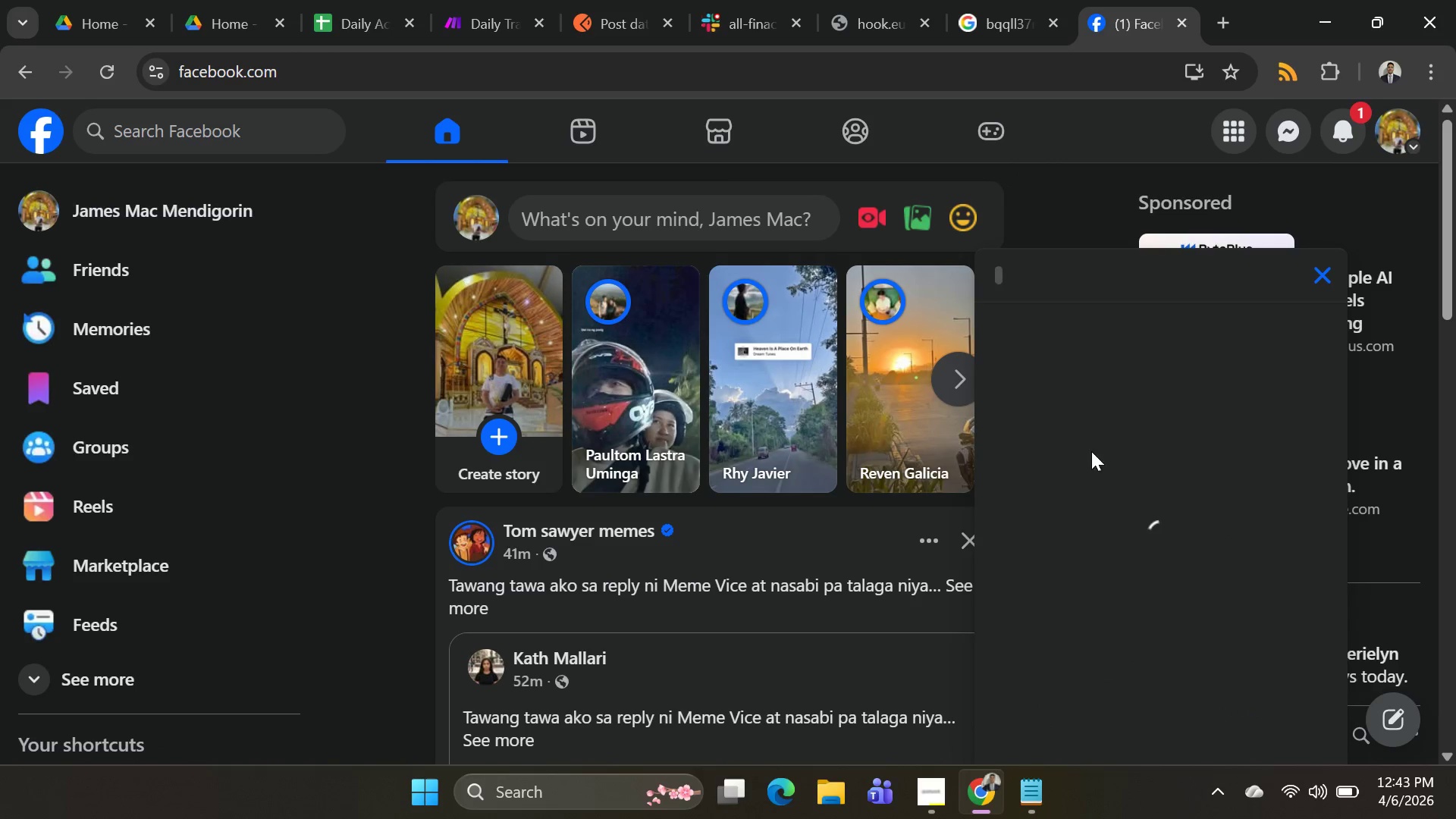 
scroll: coordinate [1117, 487], scroll_direction: up, amount: 2.0
 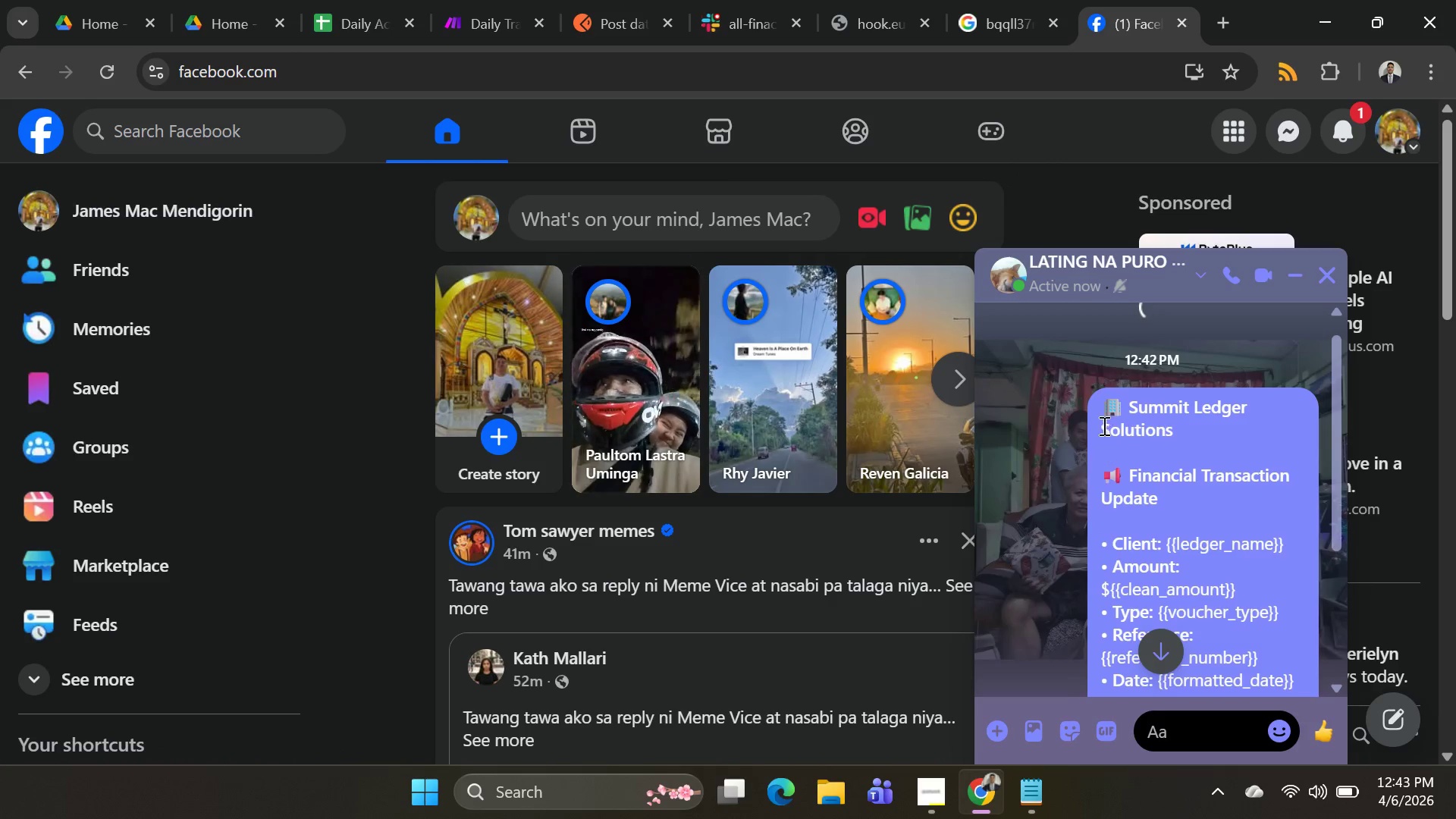 
left_click_drag(start_coordinate=[1104, 413], to_coordinate=[1241, 654])
 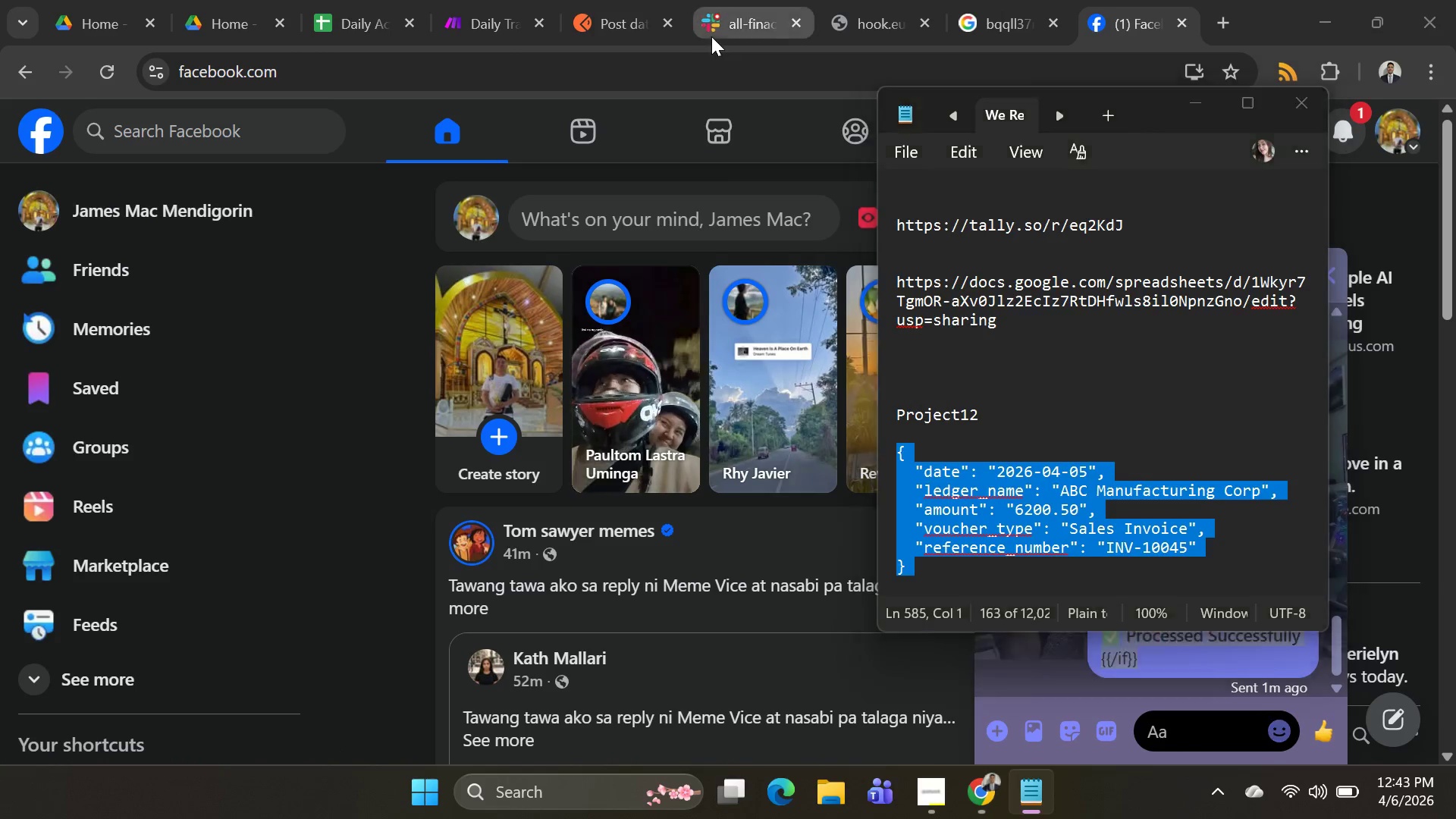 
scroll: coordinate [1134, 568], scroll_direction: down, amount: 4.0
 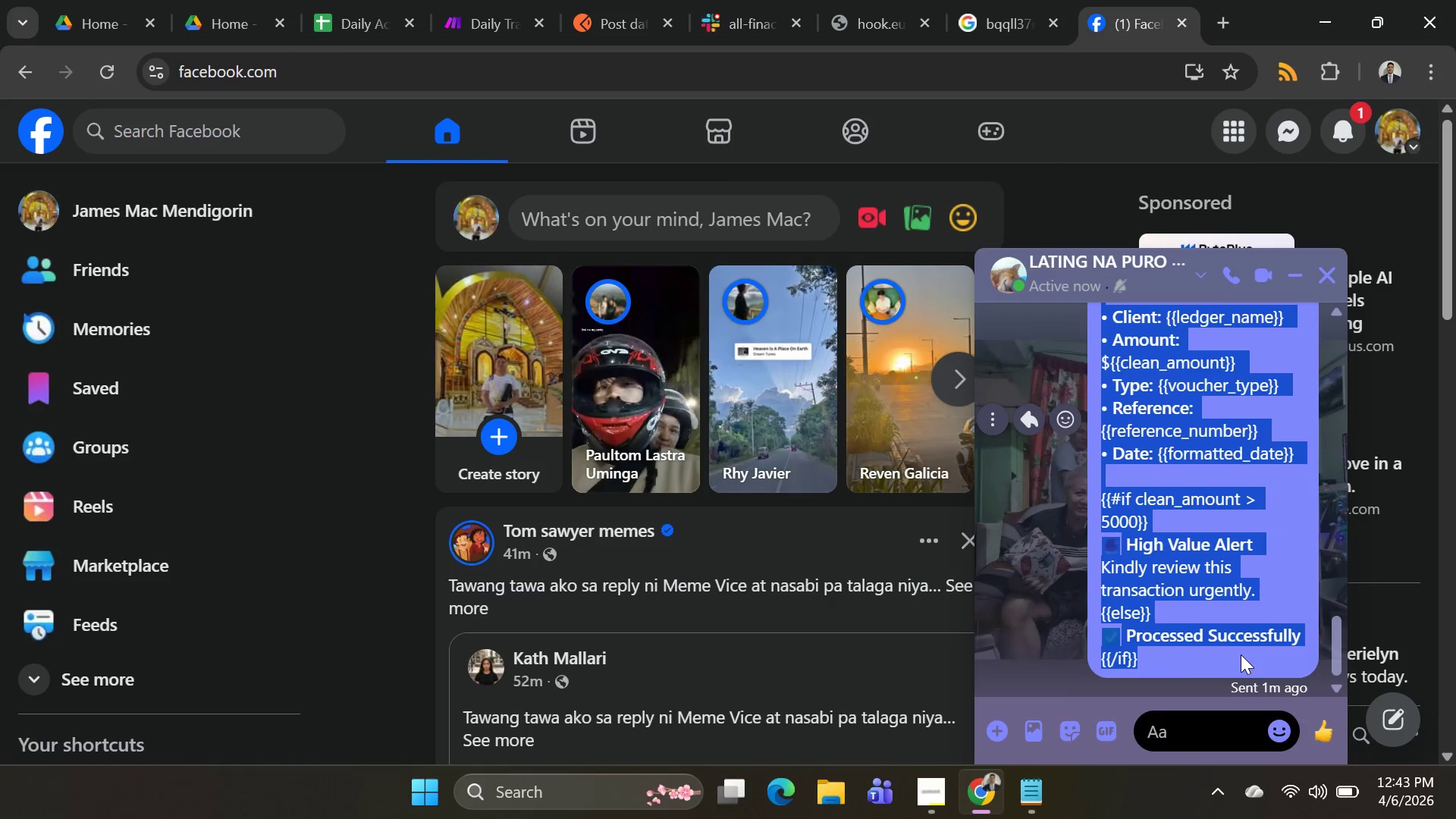 
key(Control+C)
 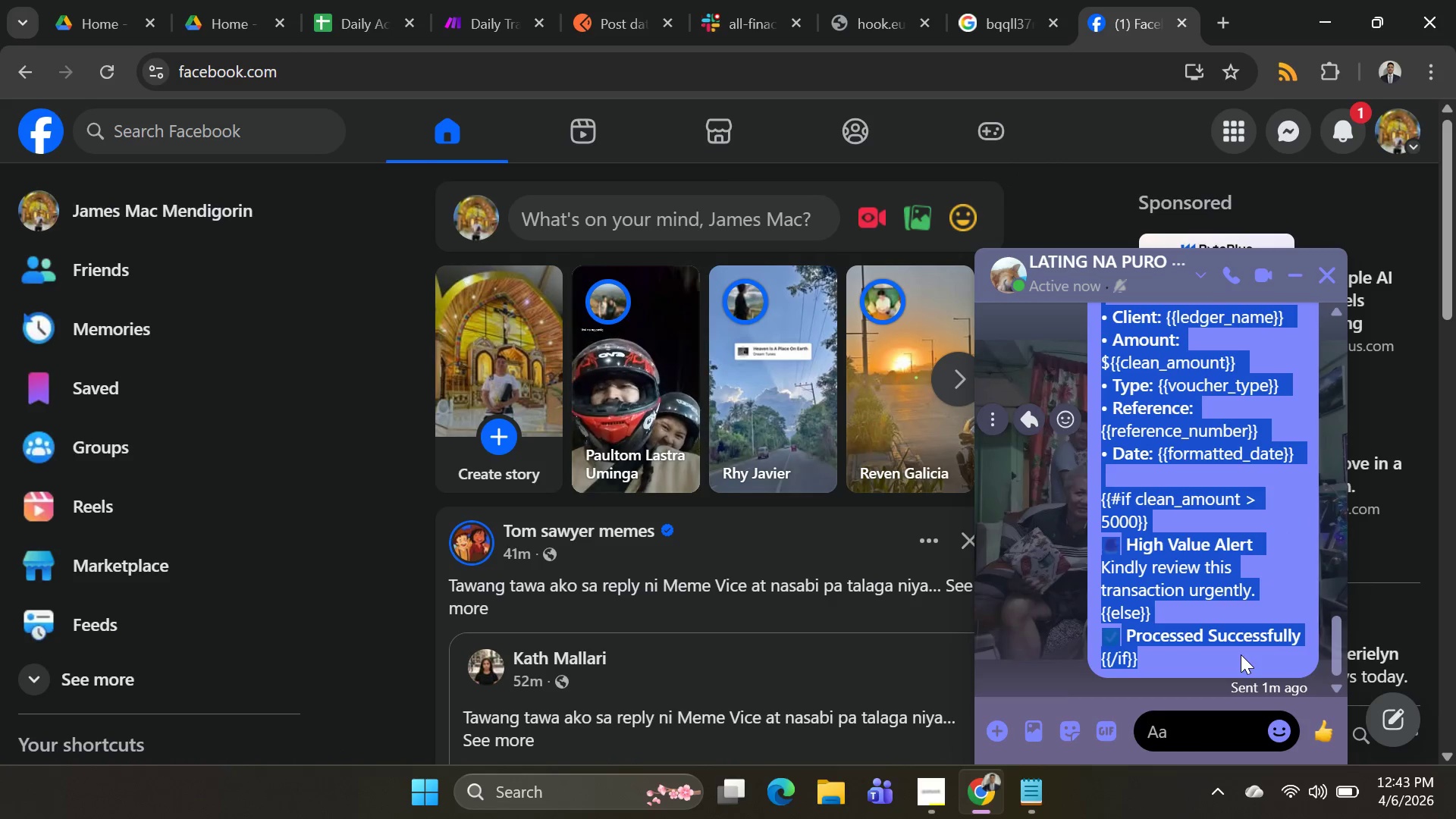 
key(Control+C)
 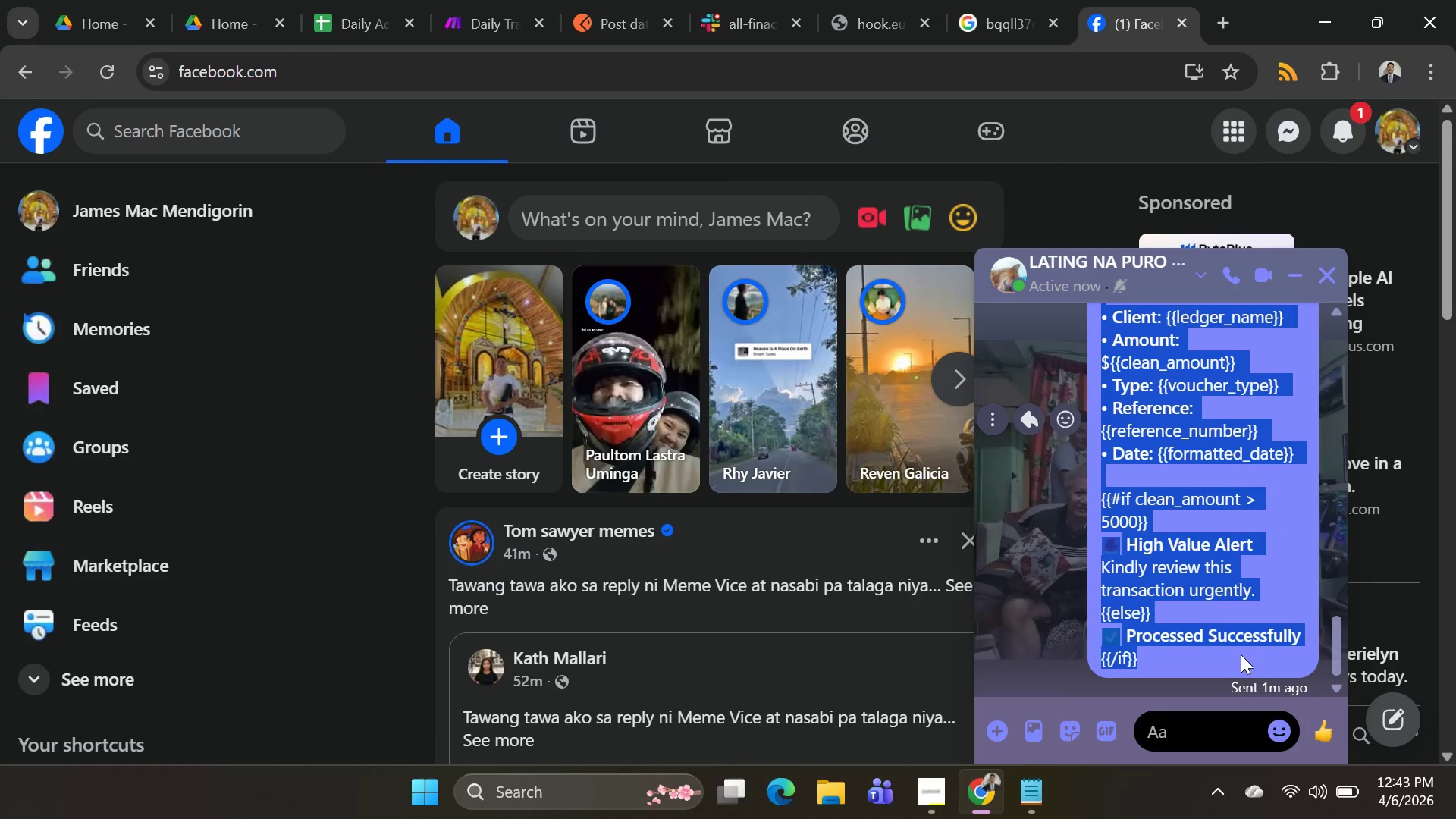 
key(Alt+AltLeft)
 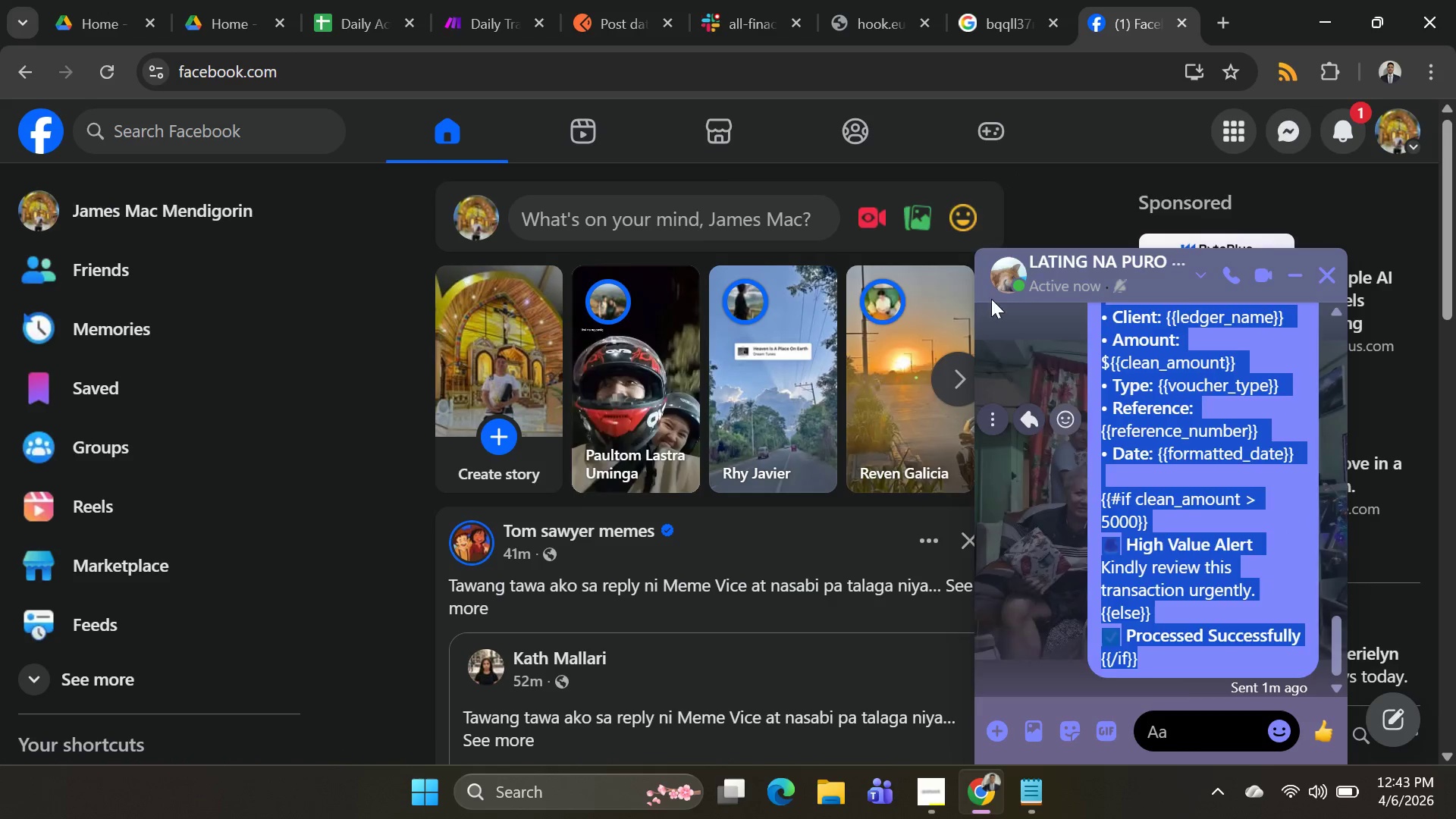 
key(Alt+Tab)
 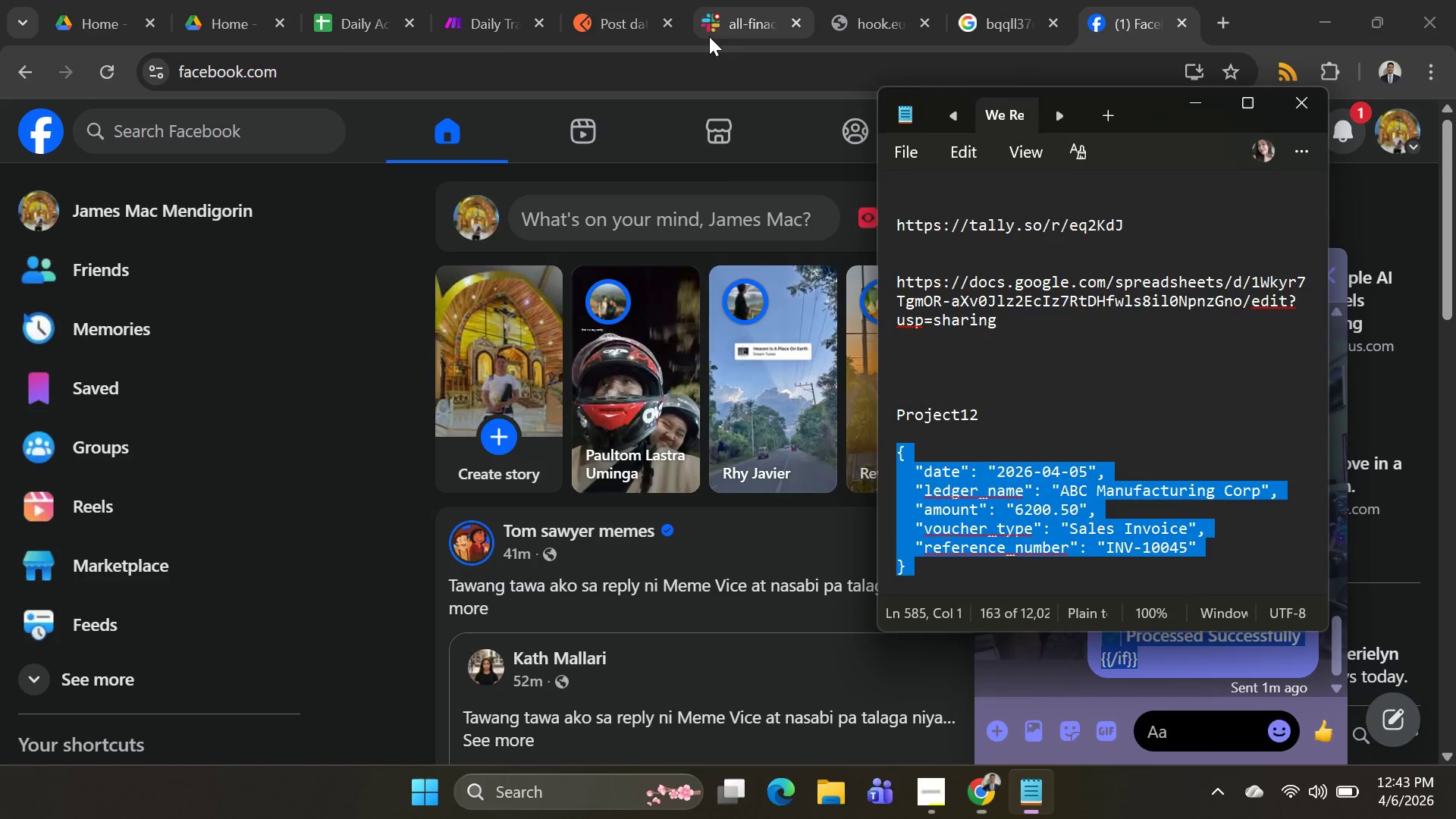 
key(Alt+AltLeft)
 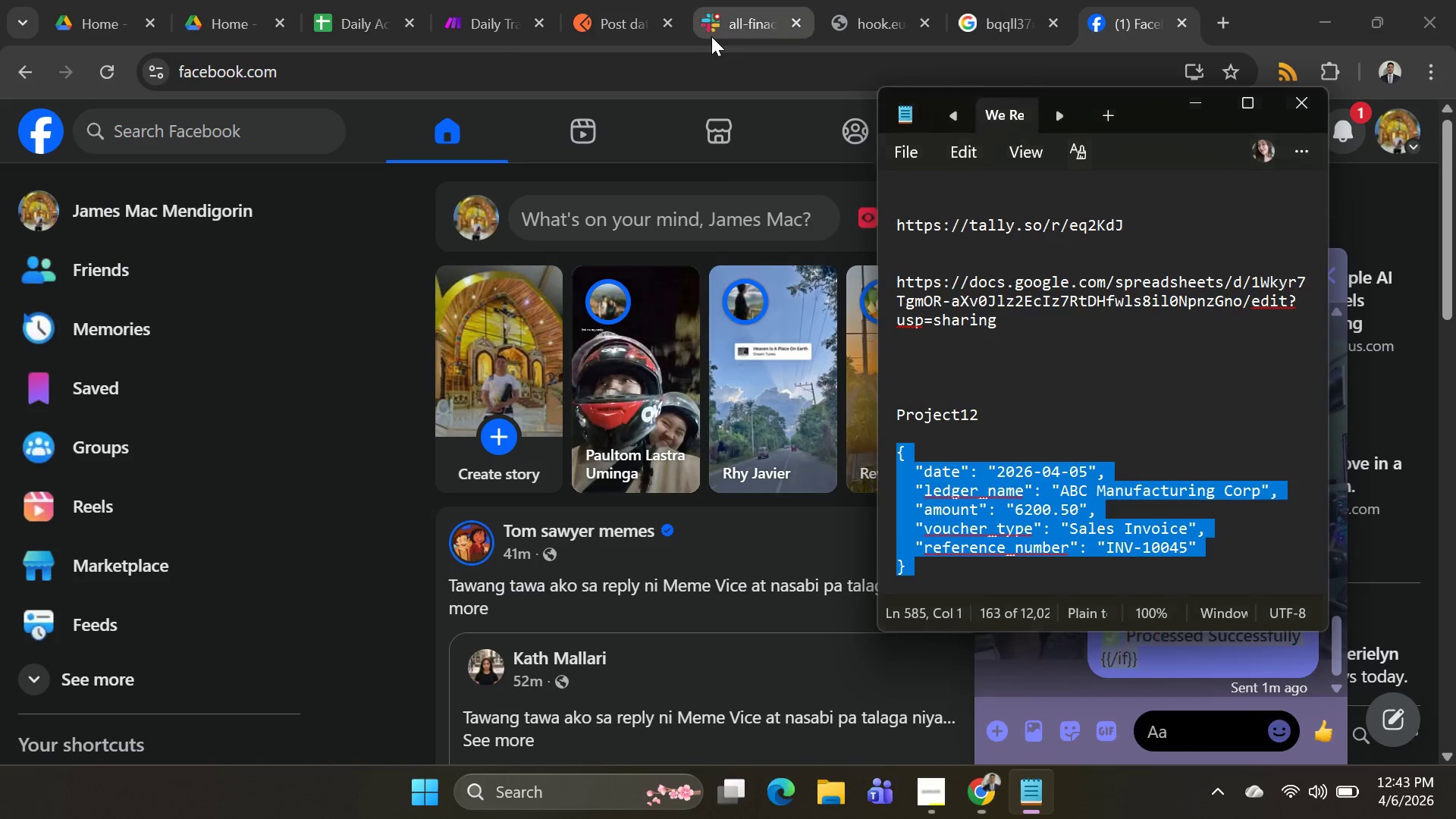 
key(Alt+Tab)
 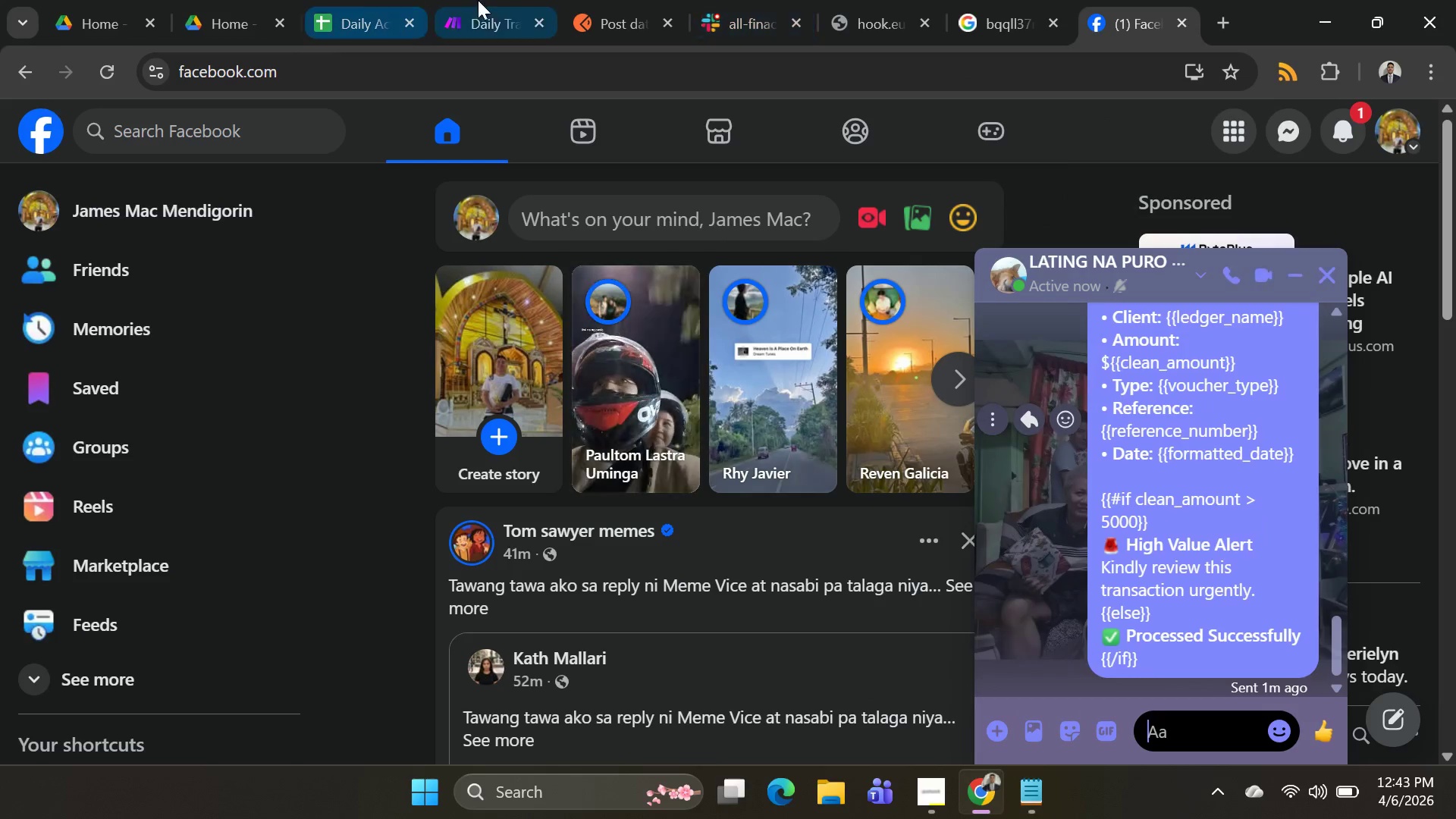 
left_click([485, 0])
 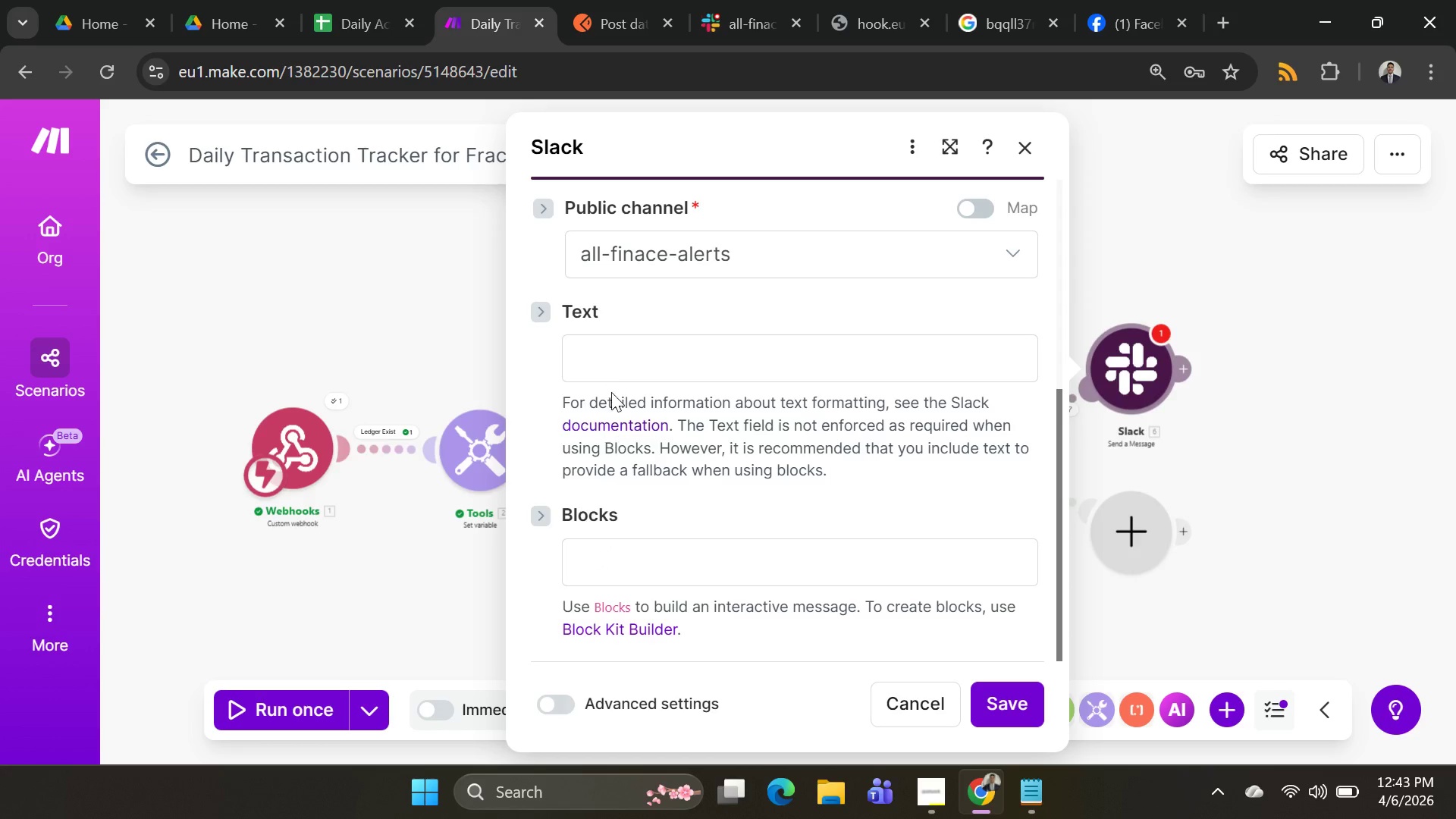 
left_click([612, 367])
 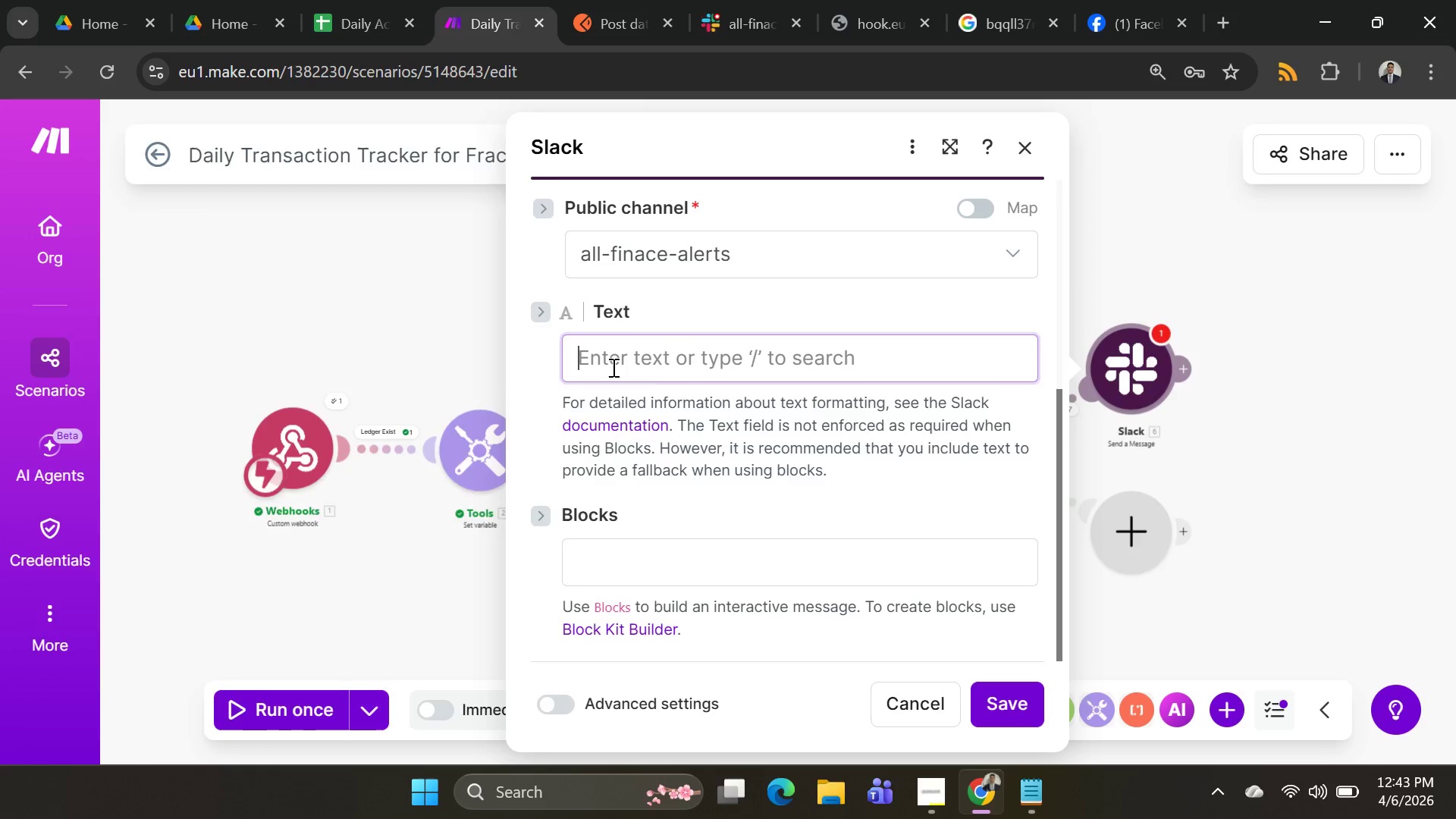 
key(Control+ControlLeft)
 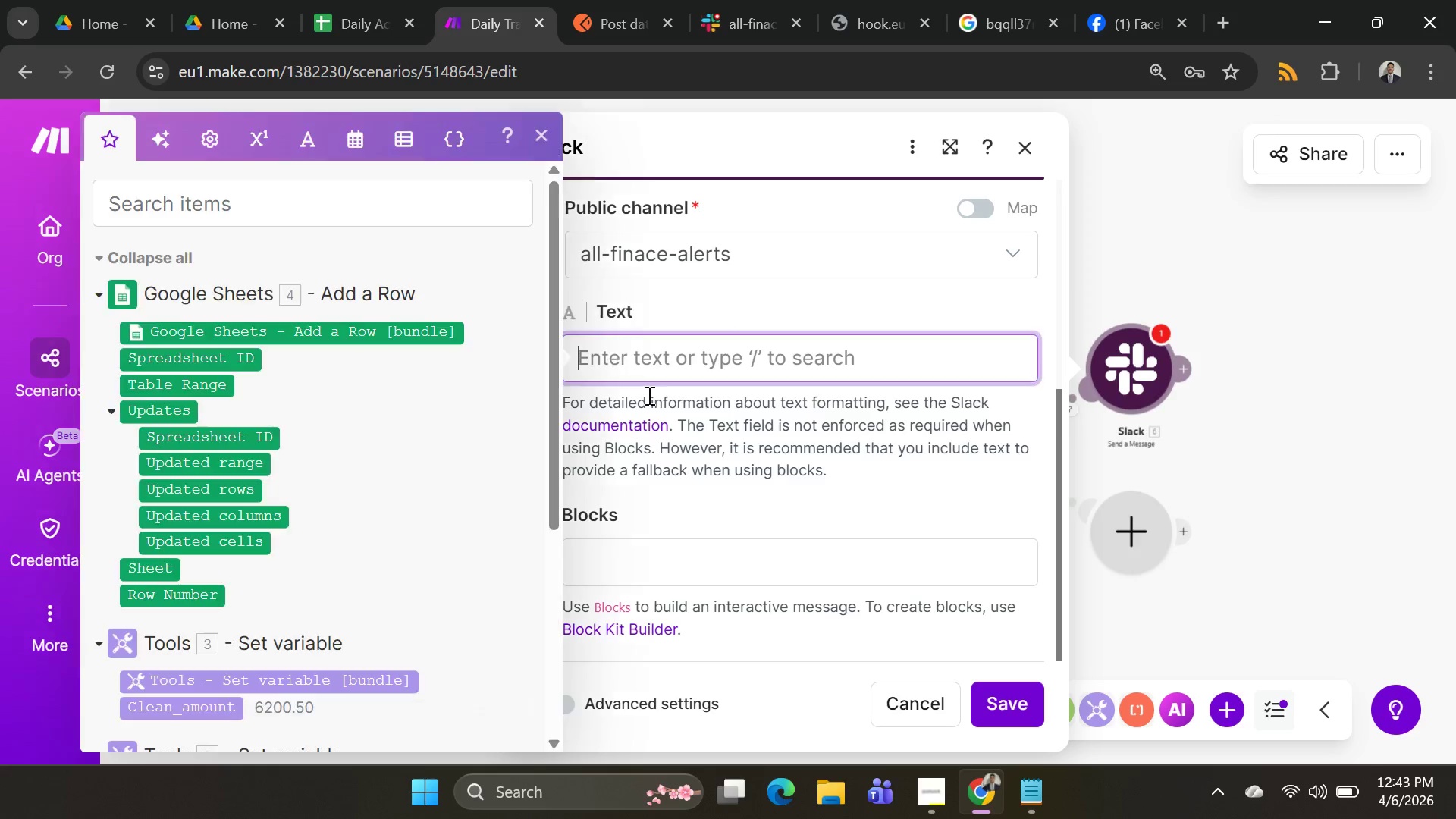 
key(Control+V)
 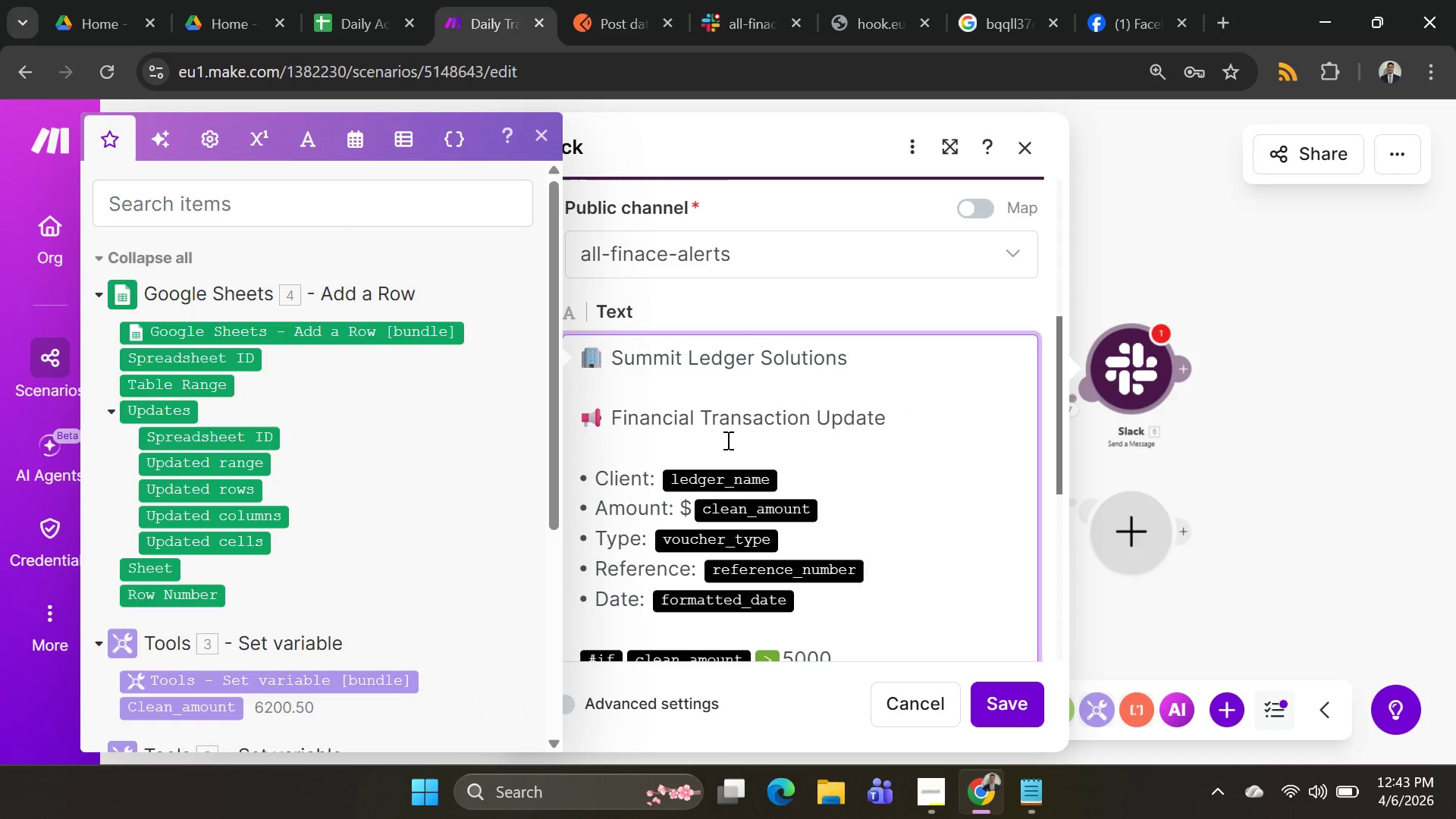 
scroll: coordinate [726, 440], scroll_direction: down, amount: 2.0
 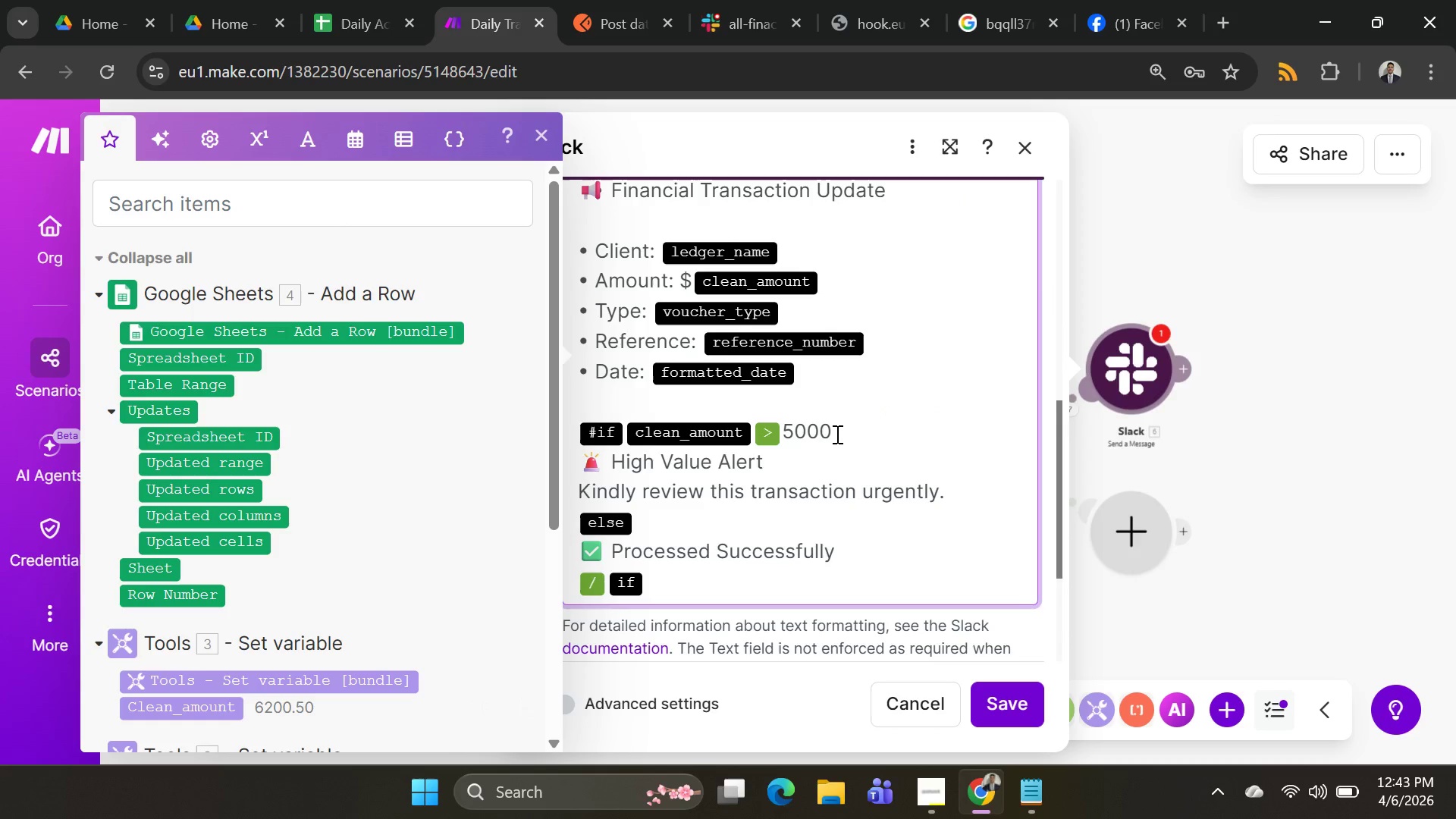 
scroll: coordinate [836, 434], scroll_direction: up, amount: 2.0
 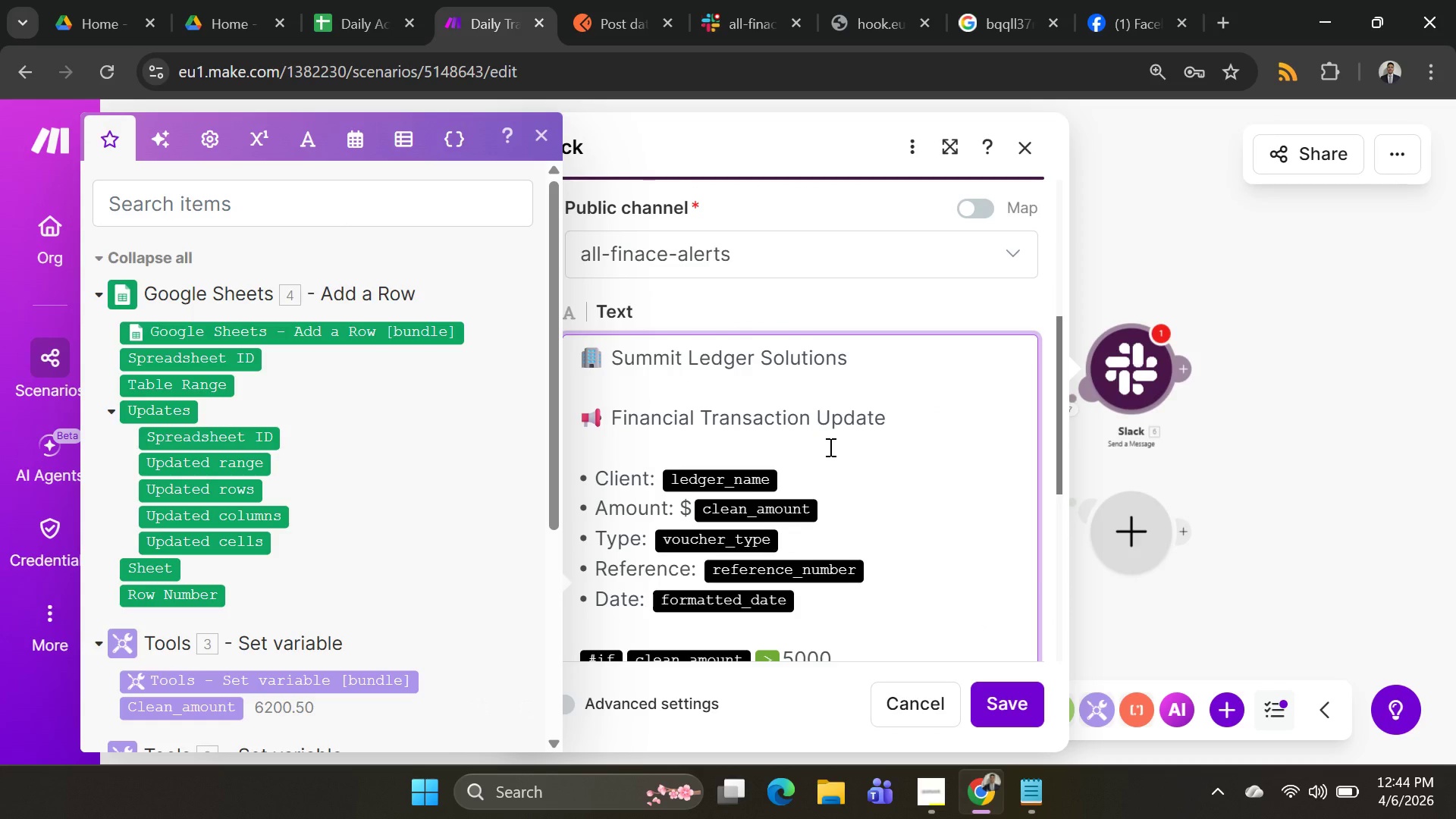 
scroll: coordinate [822, 434], scroll_direction: down, amount: 3.0
 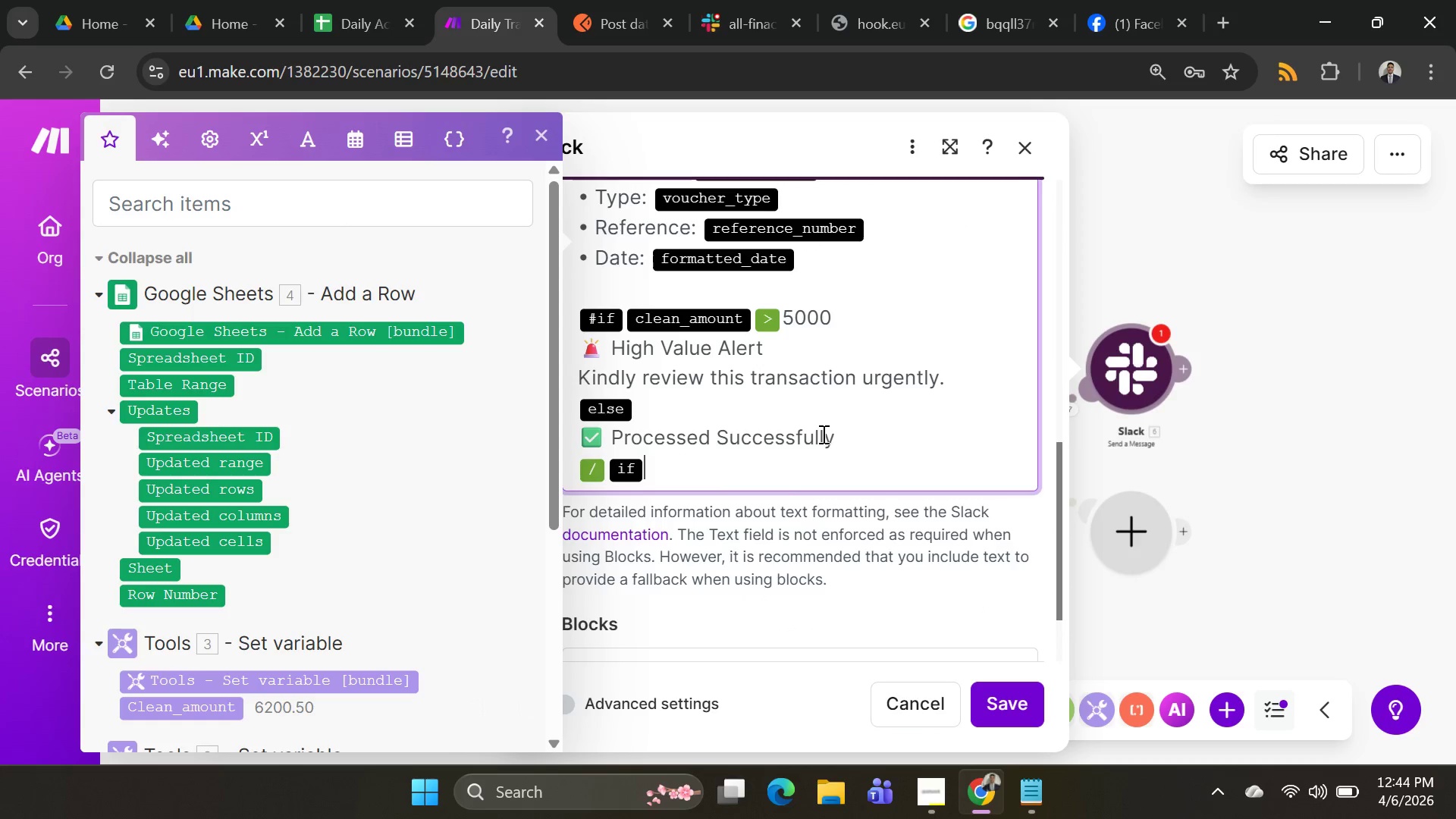 
scroll: coordinate [822, 434], scroll_direction: up, amount: 1.0
 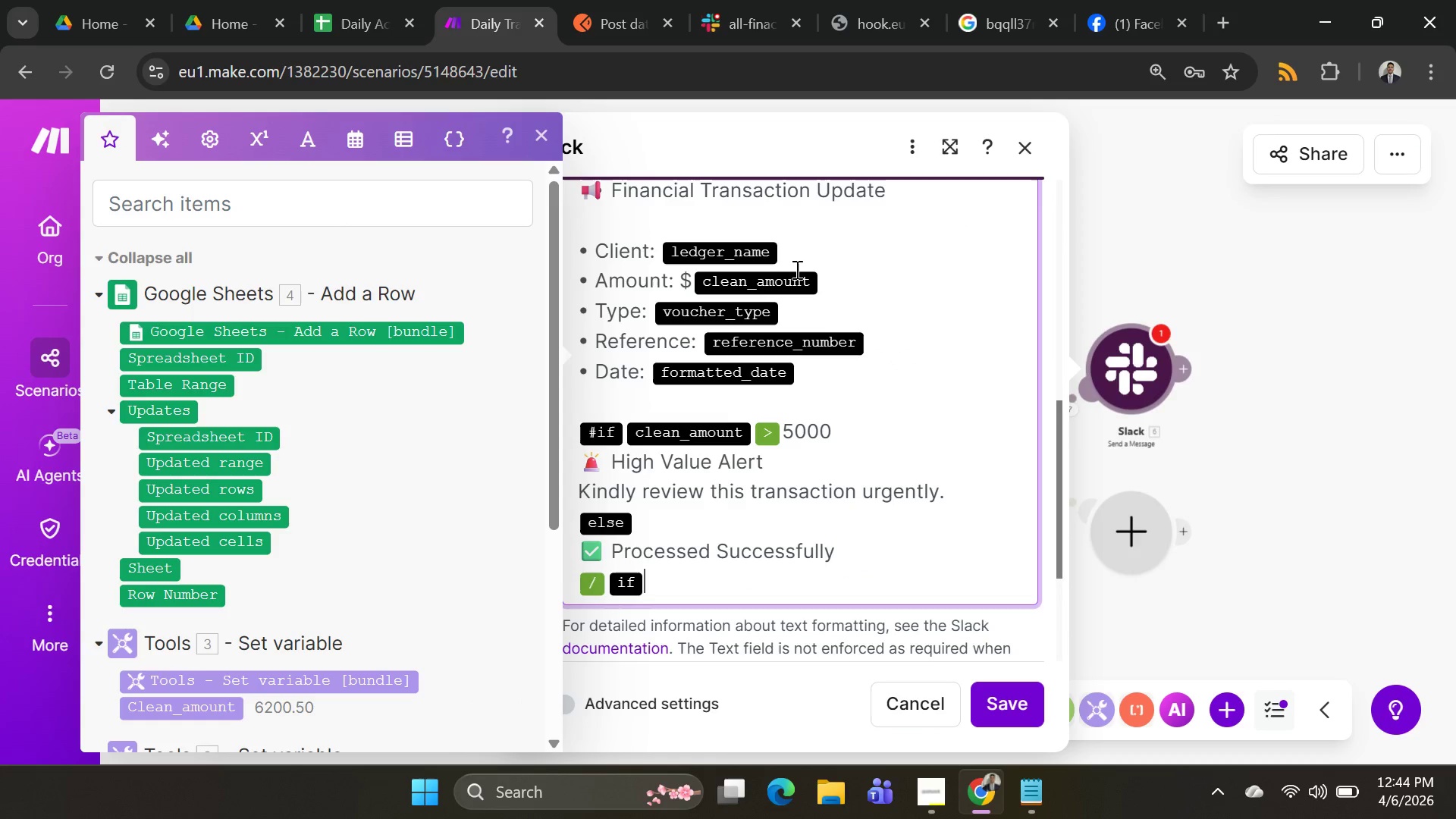 
left_click([801, 256])
 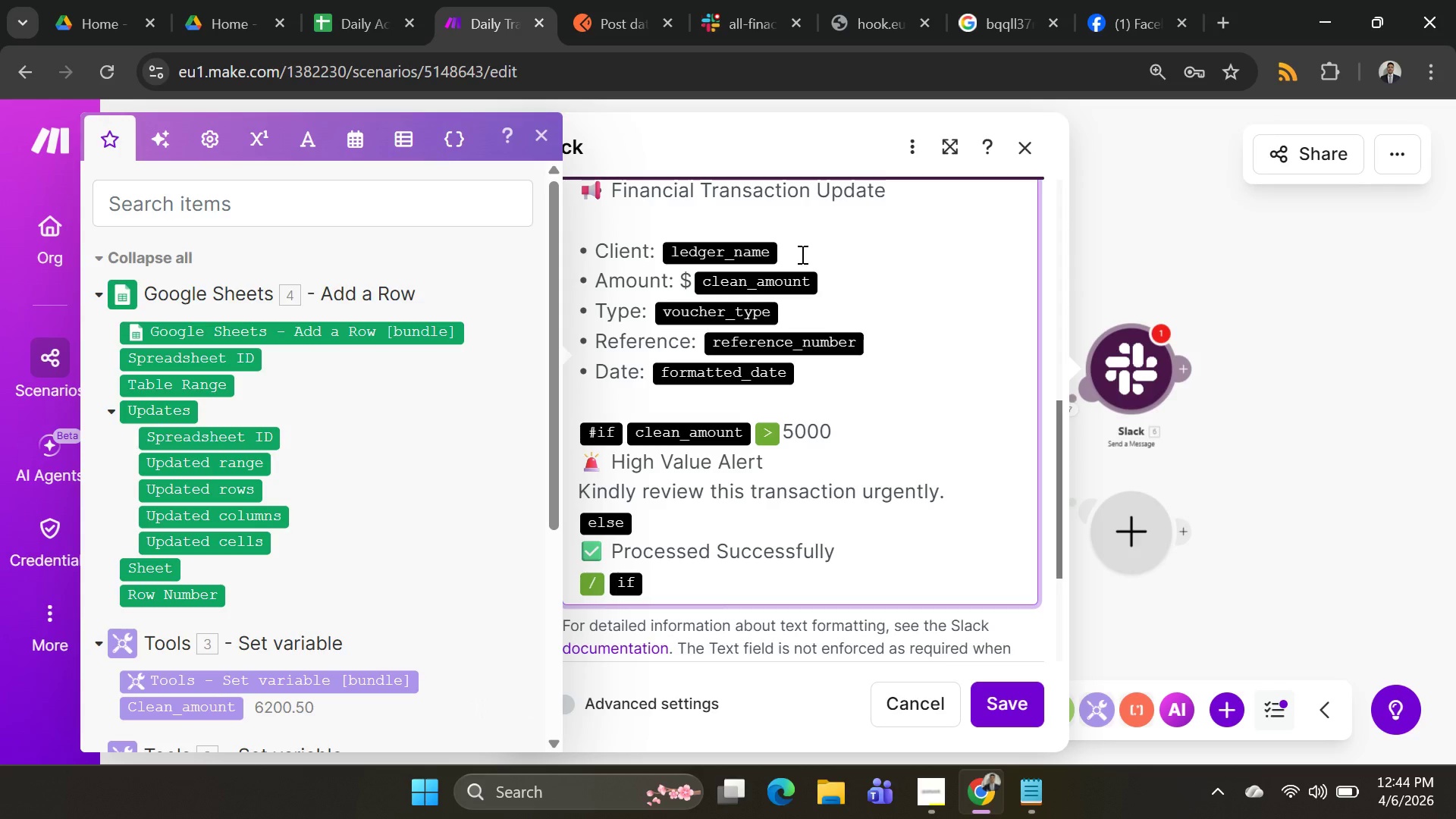 
key(Backspace)
 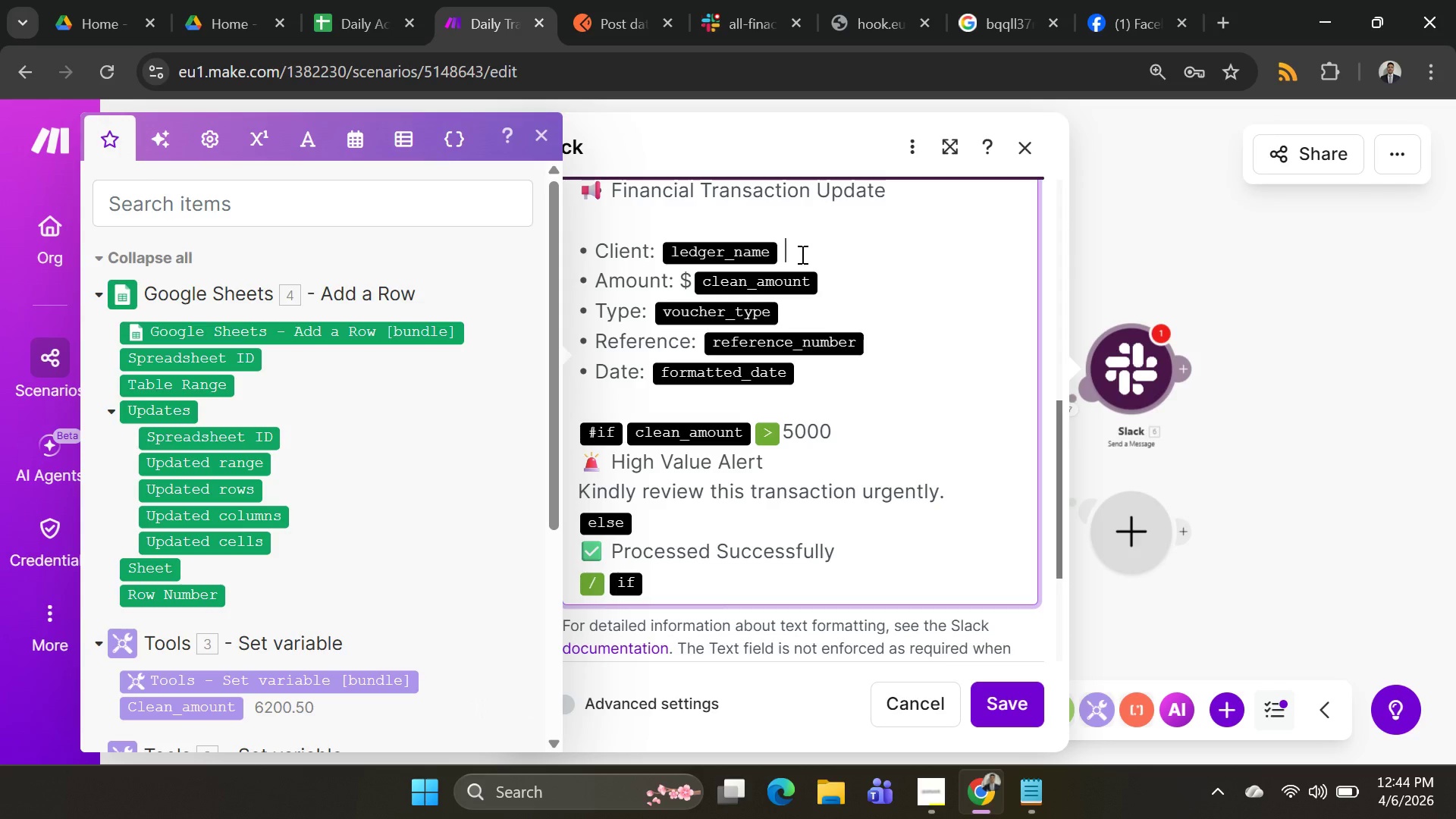 
key(Backspace)
 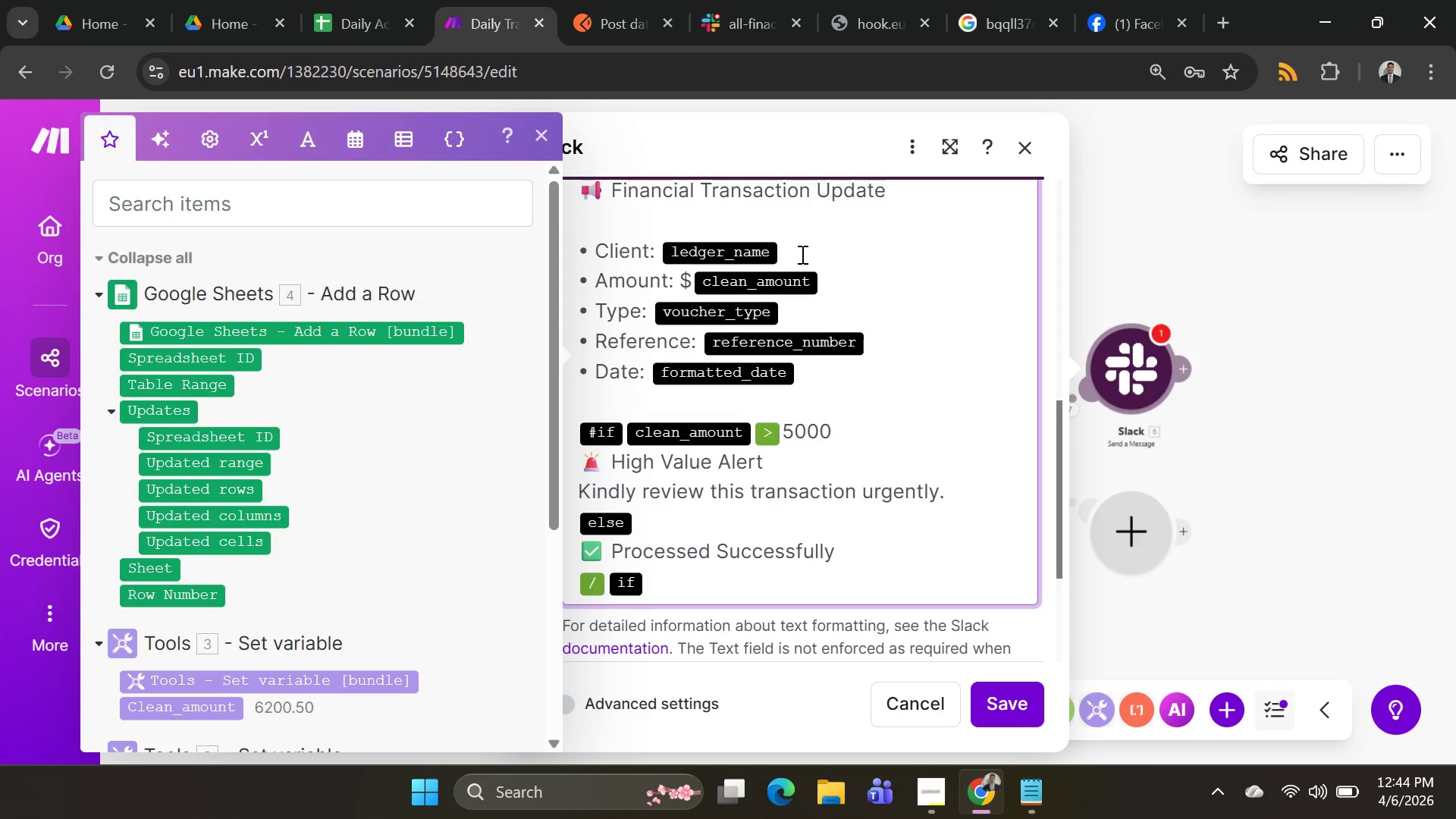 
key(Backspace)
 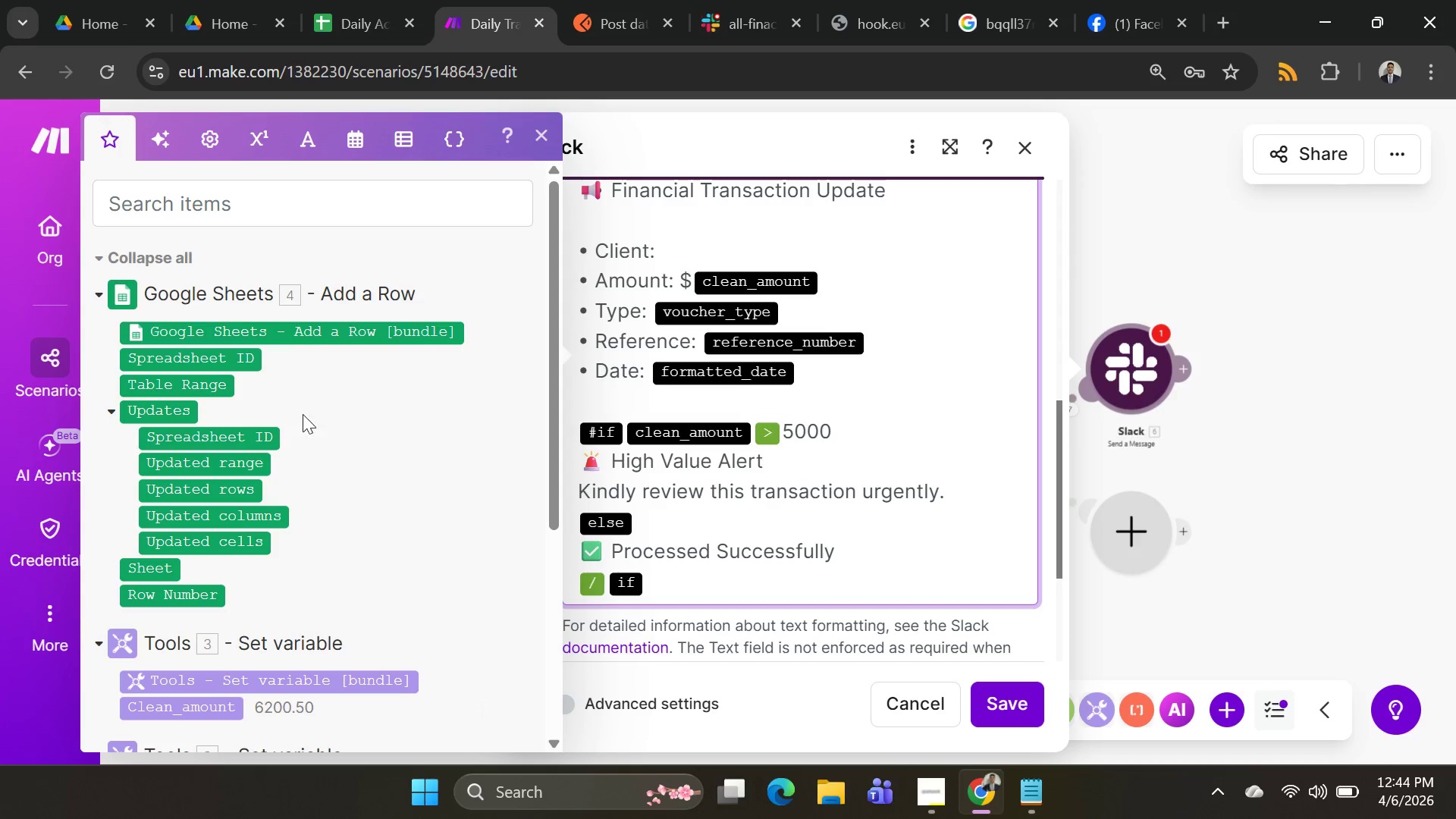 
scroll: coordinate [290, 526], scroll_direction: down, amount: 6.0
 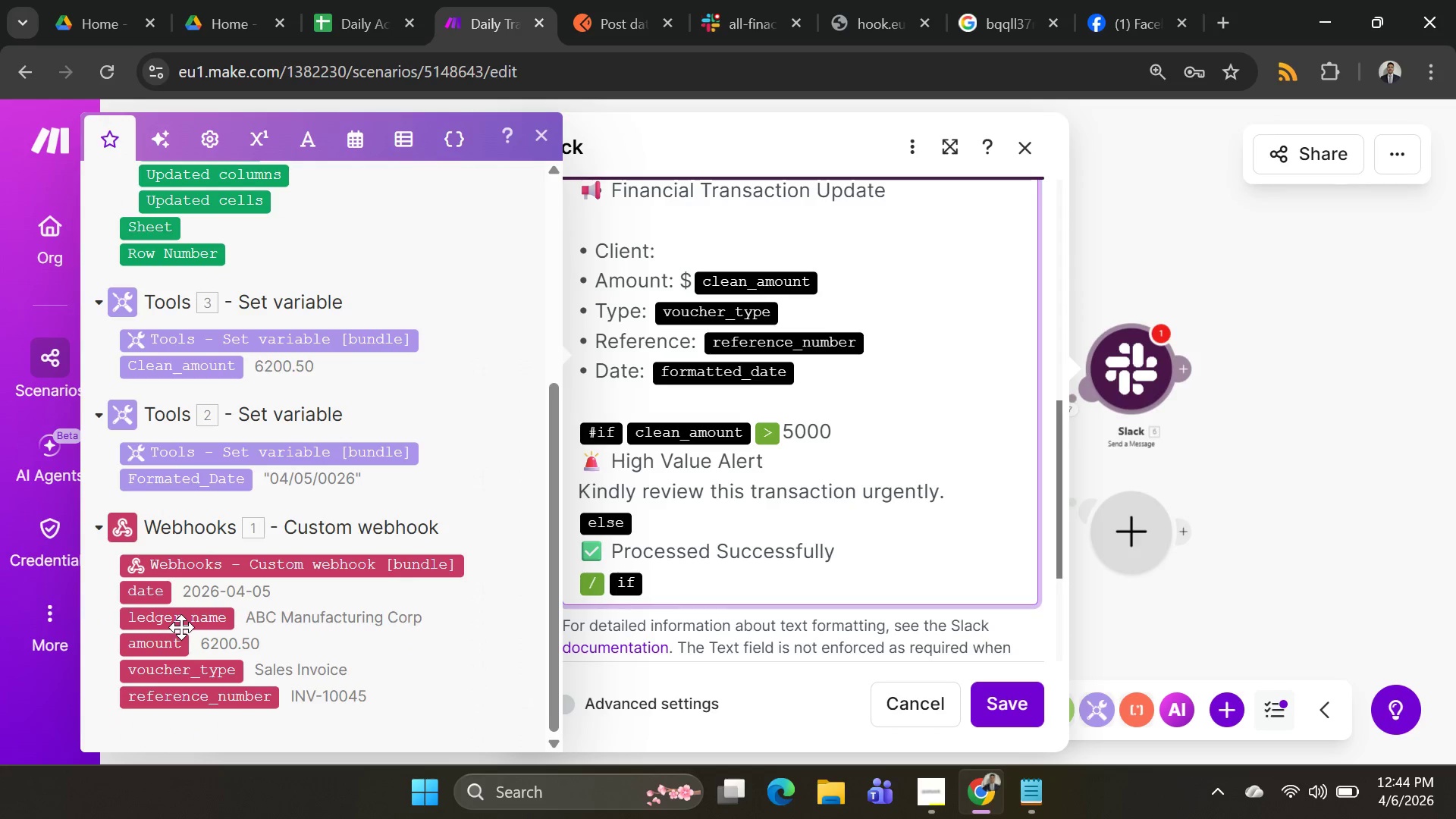 
left_click([184, 623])
 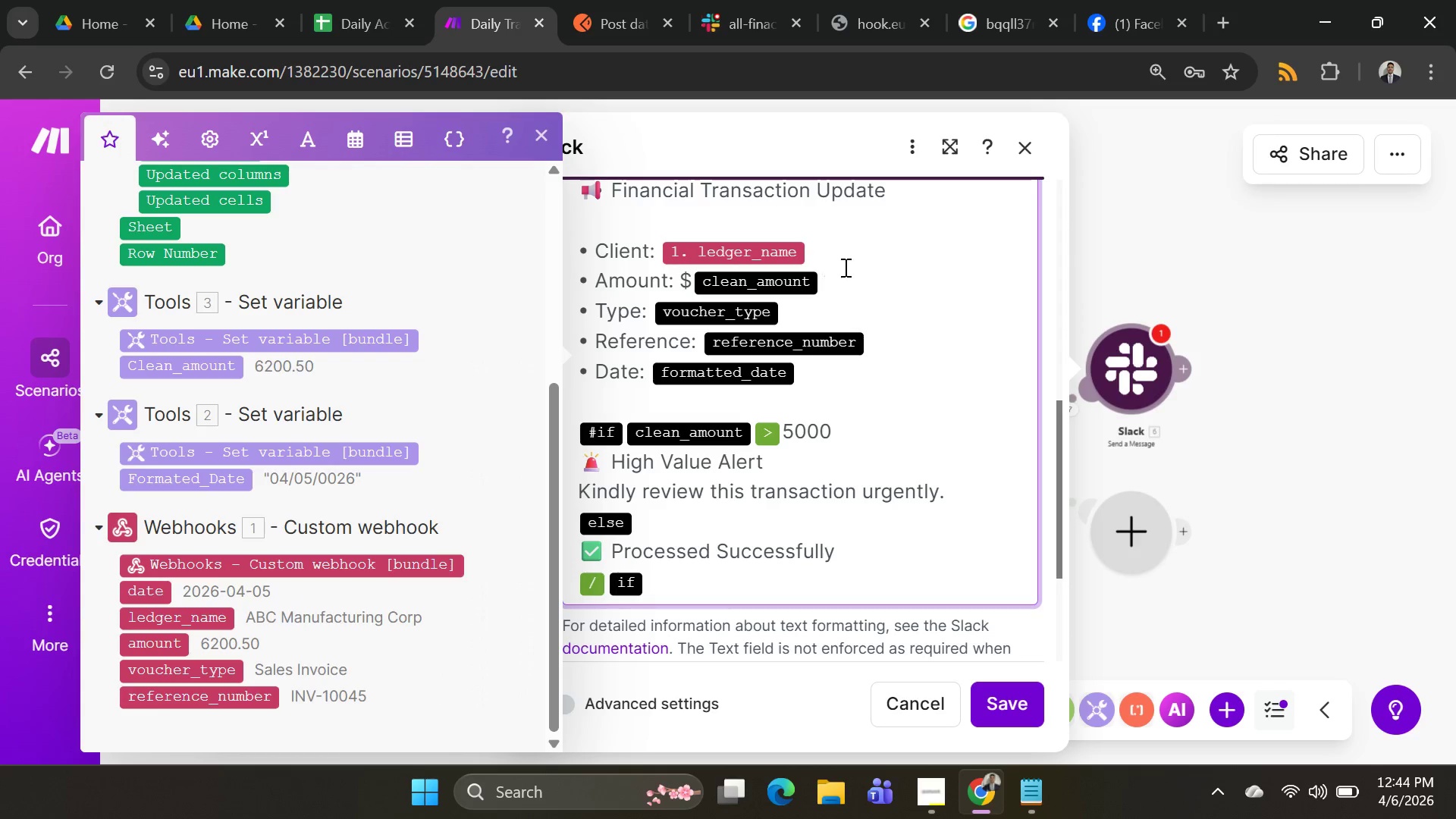 
left_click([845, 276])
 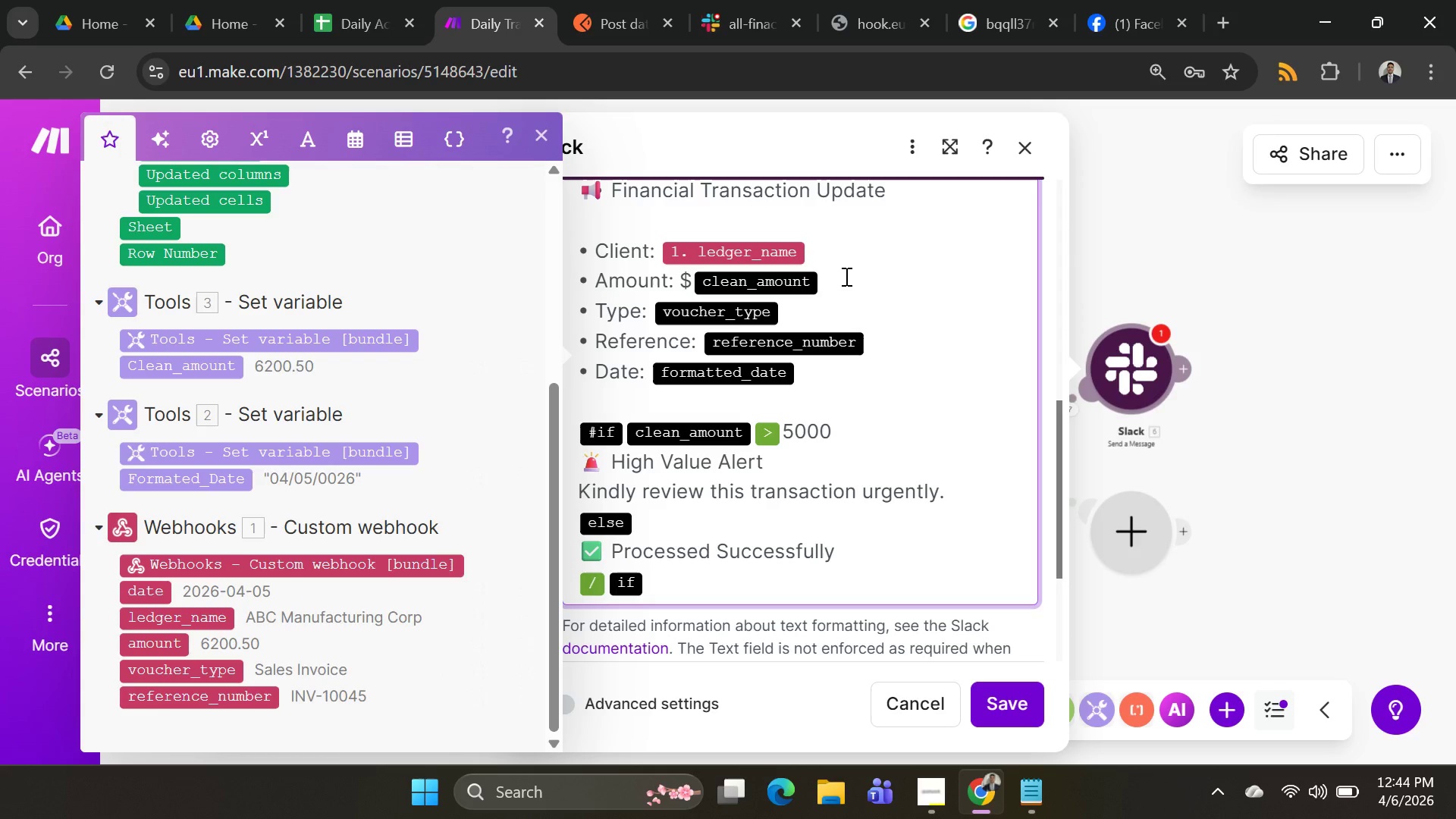 
key(Backspace)
 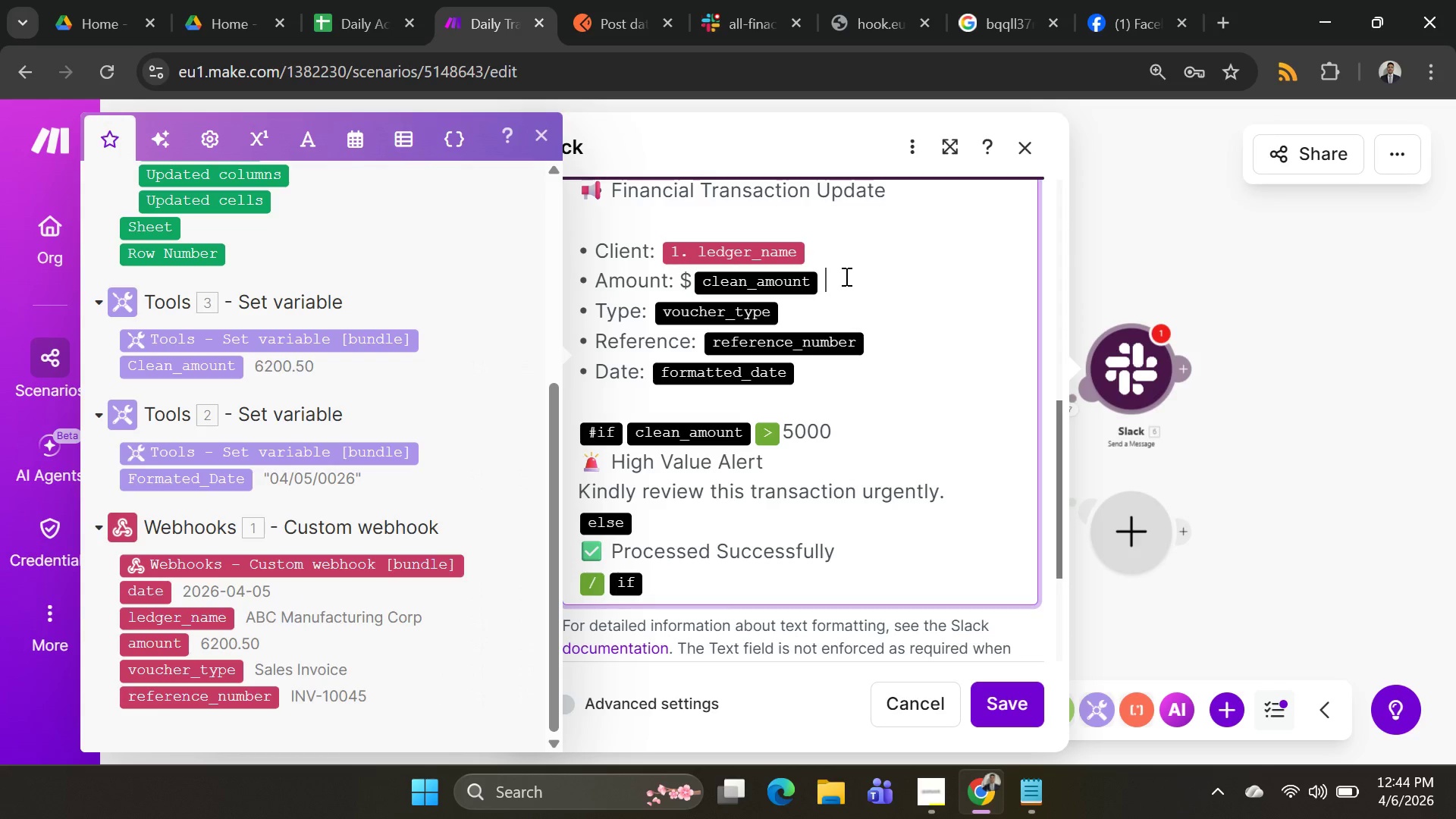 
key(Backspace)
 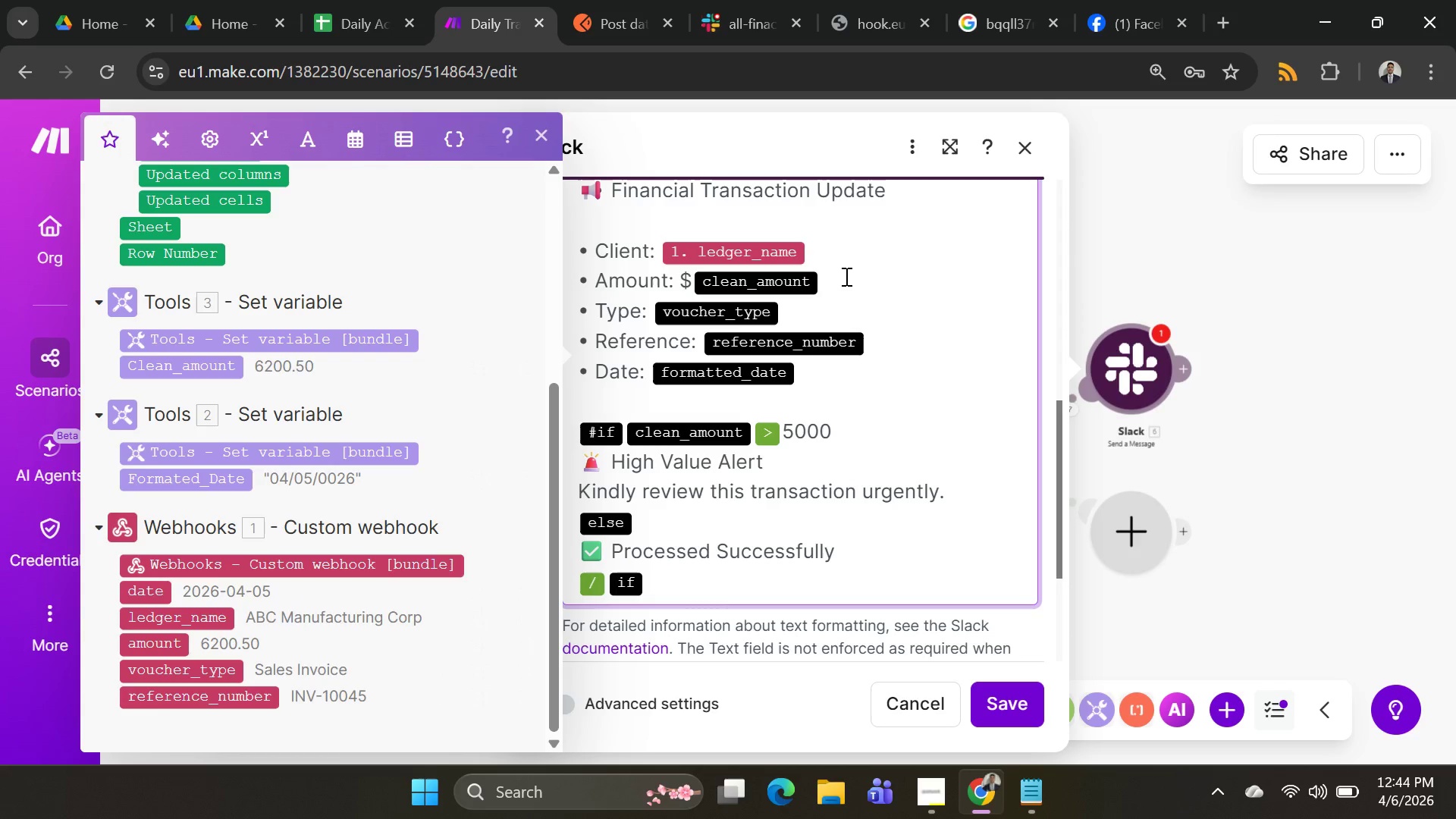 
key(Backspace)
 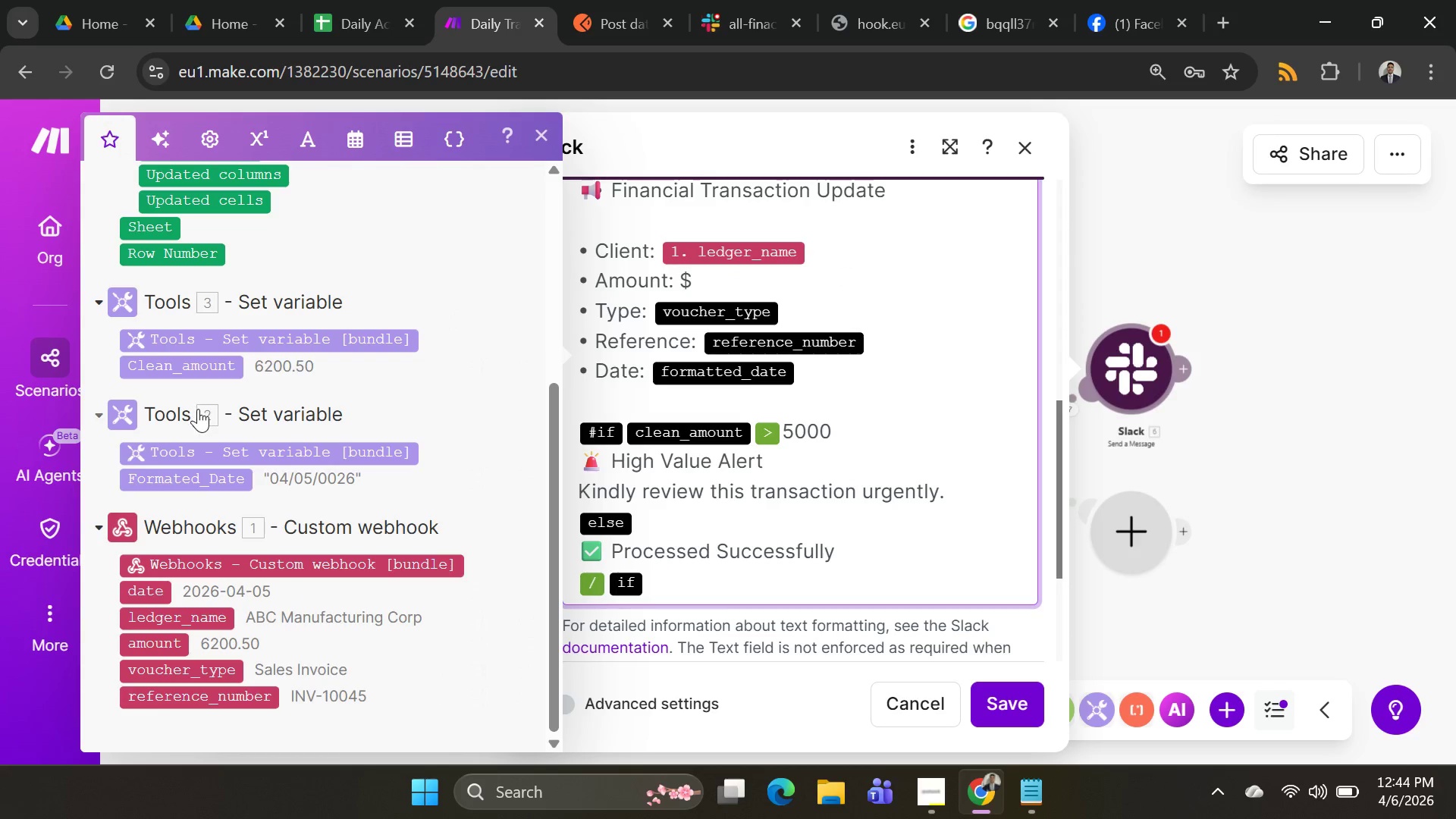 
left_click([195, 362])
 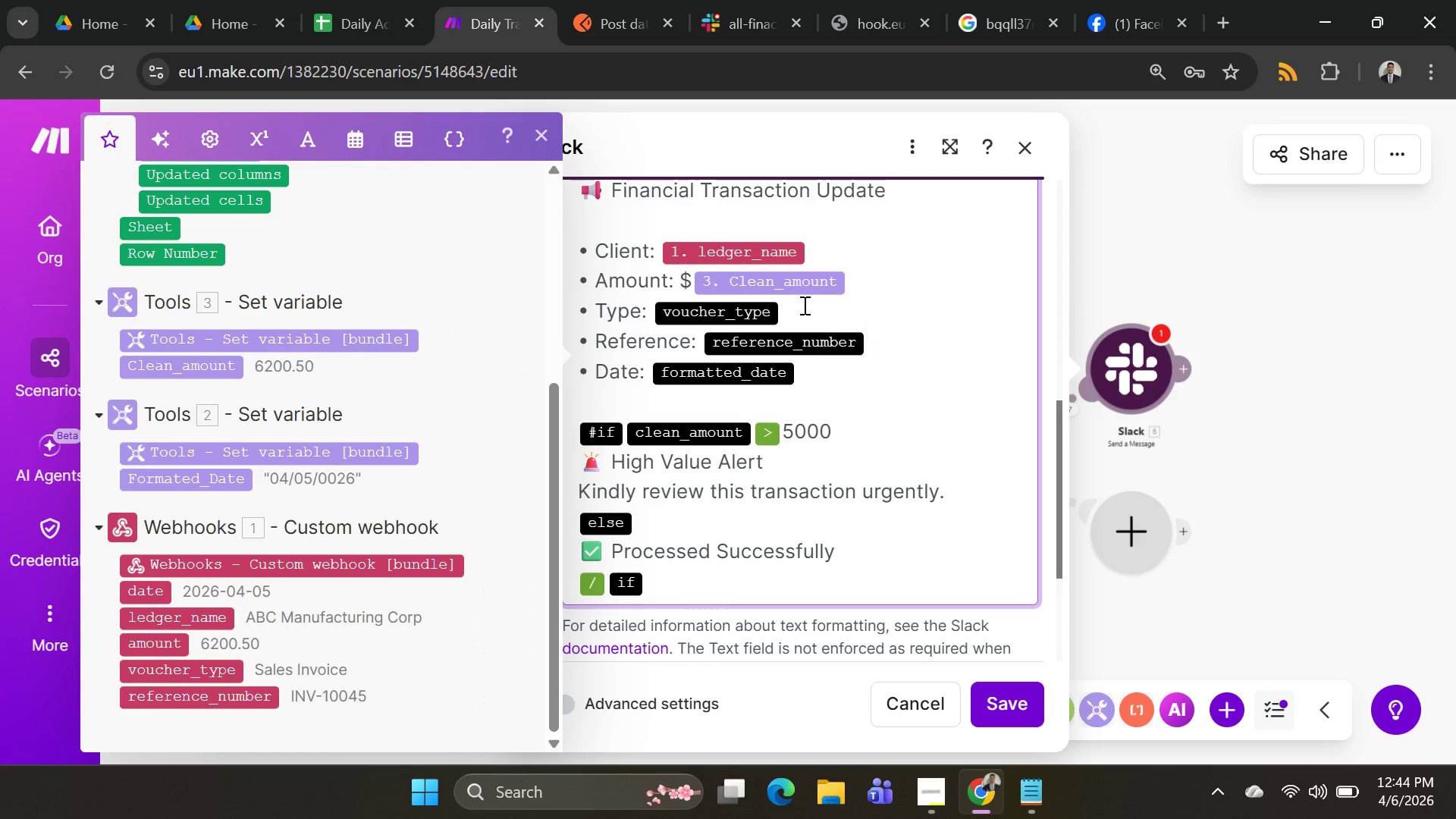 
left_click([803, 305])
 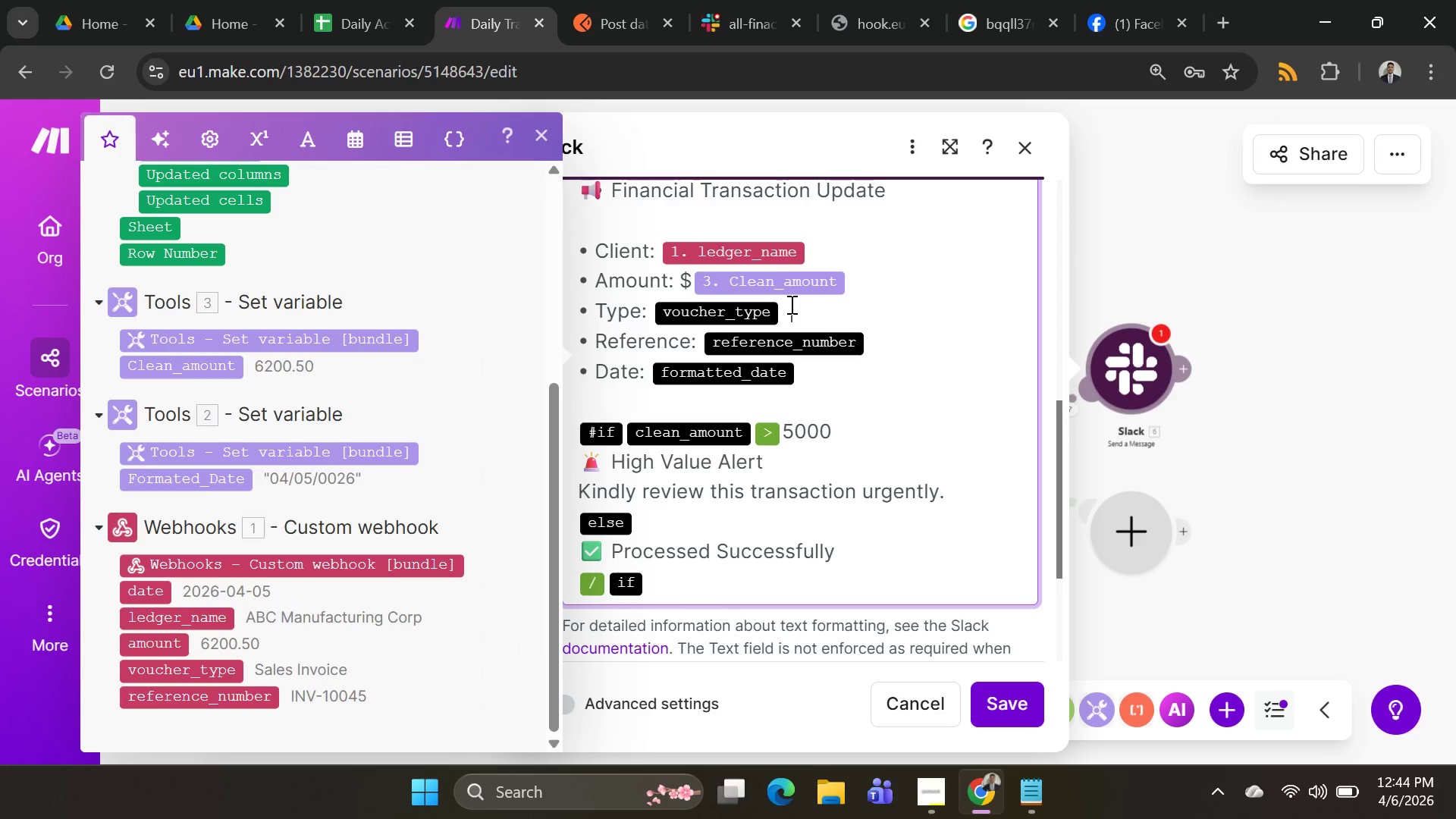 
key(Backspace)
 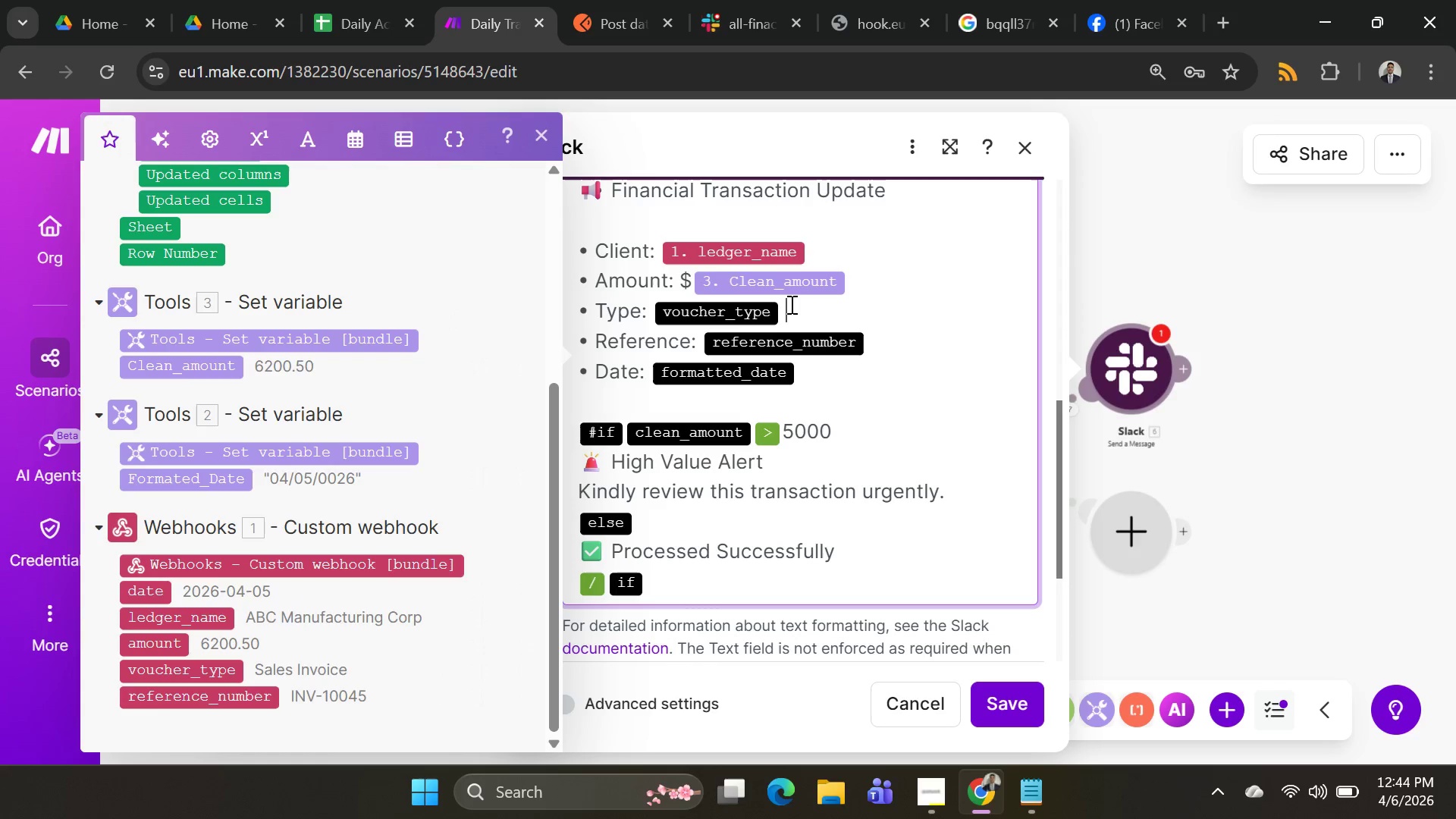 
key(Backspace)
 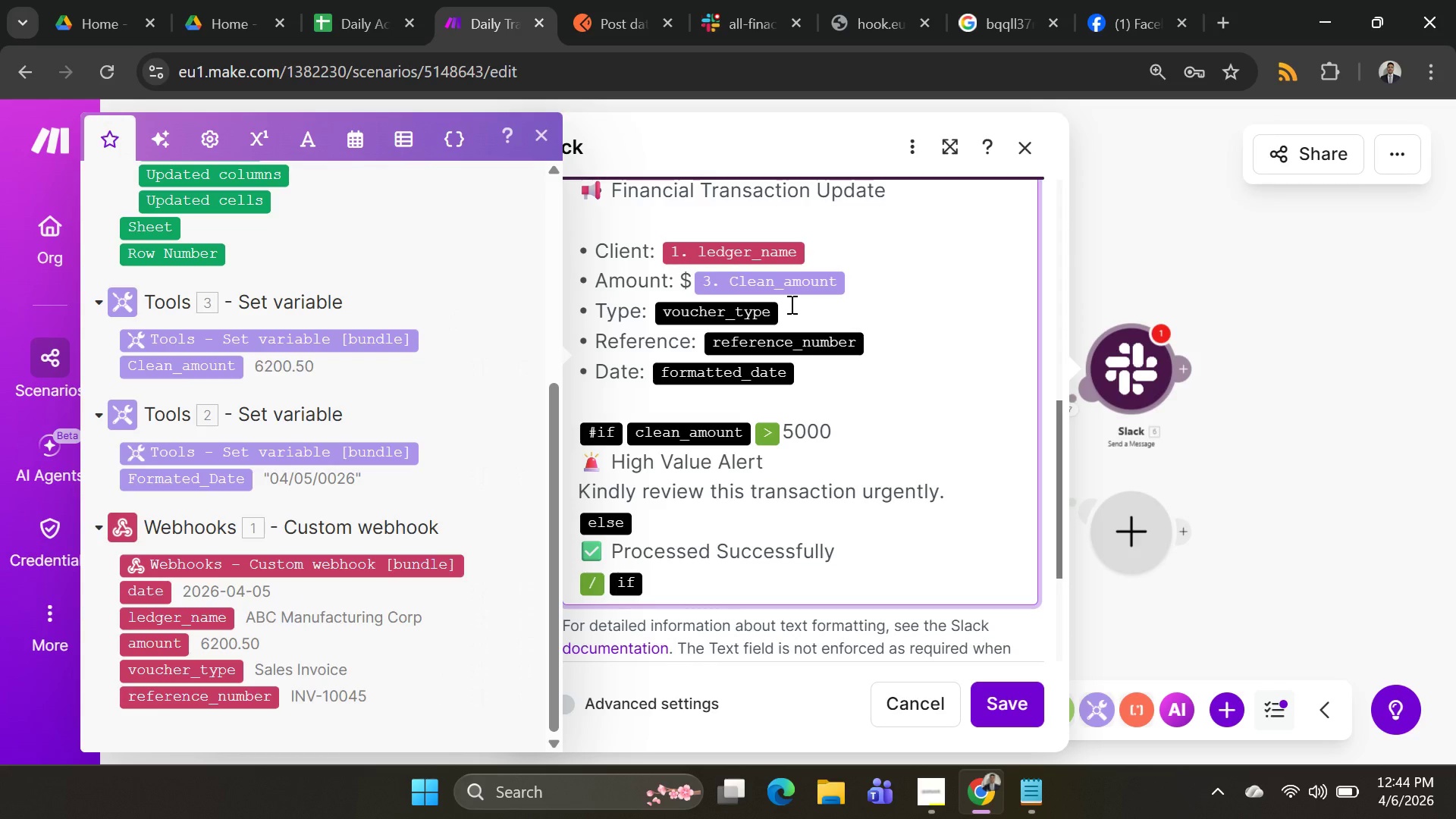 
key(Backspace)
 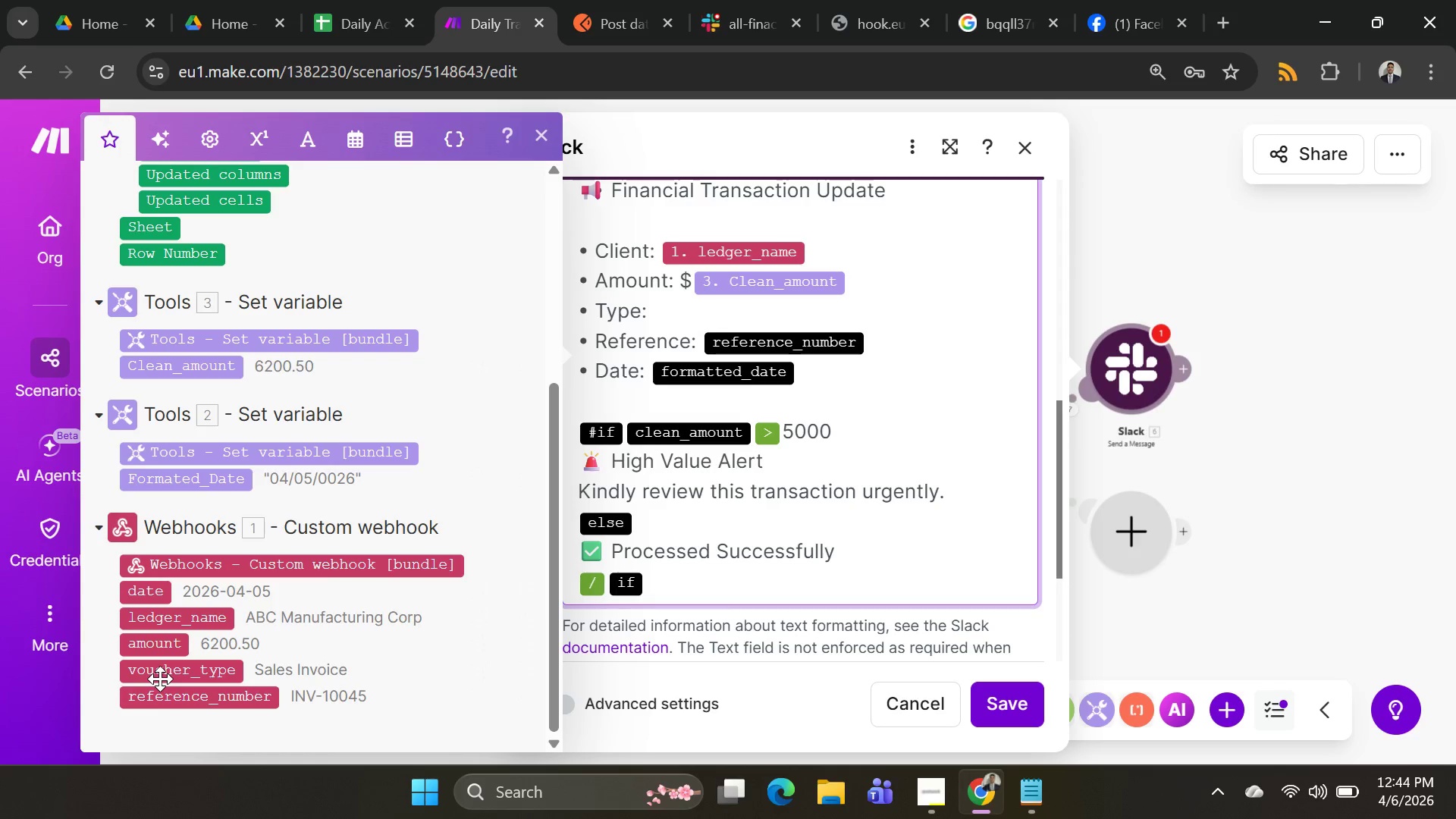 
left_click([162, 671])
 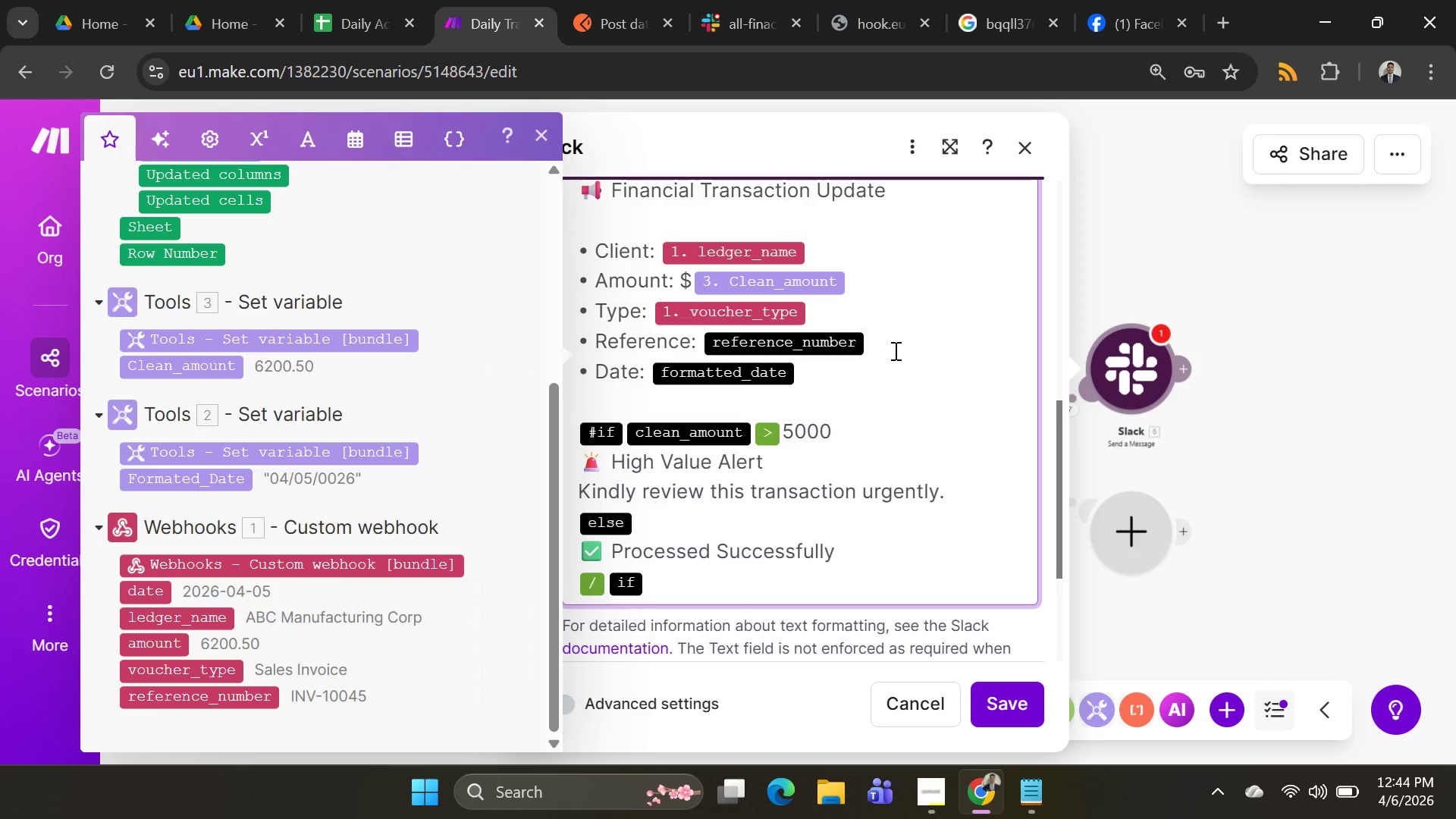 
left_click([894, 347])
 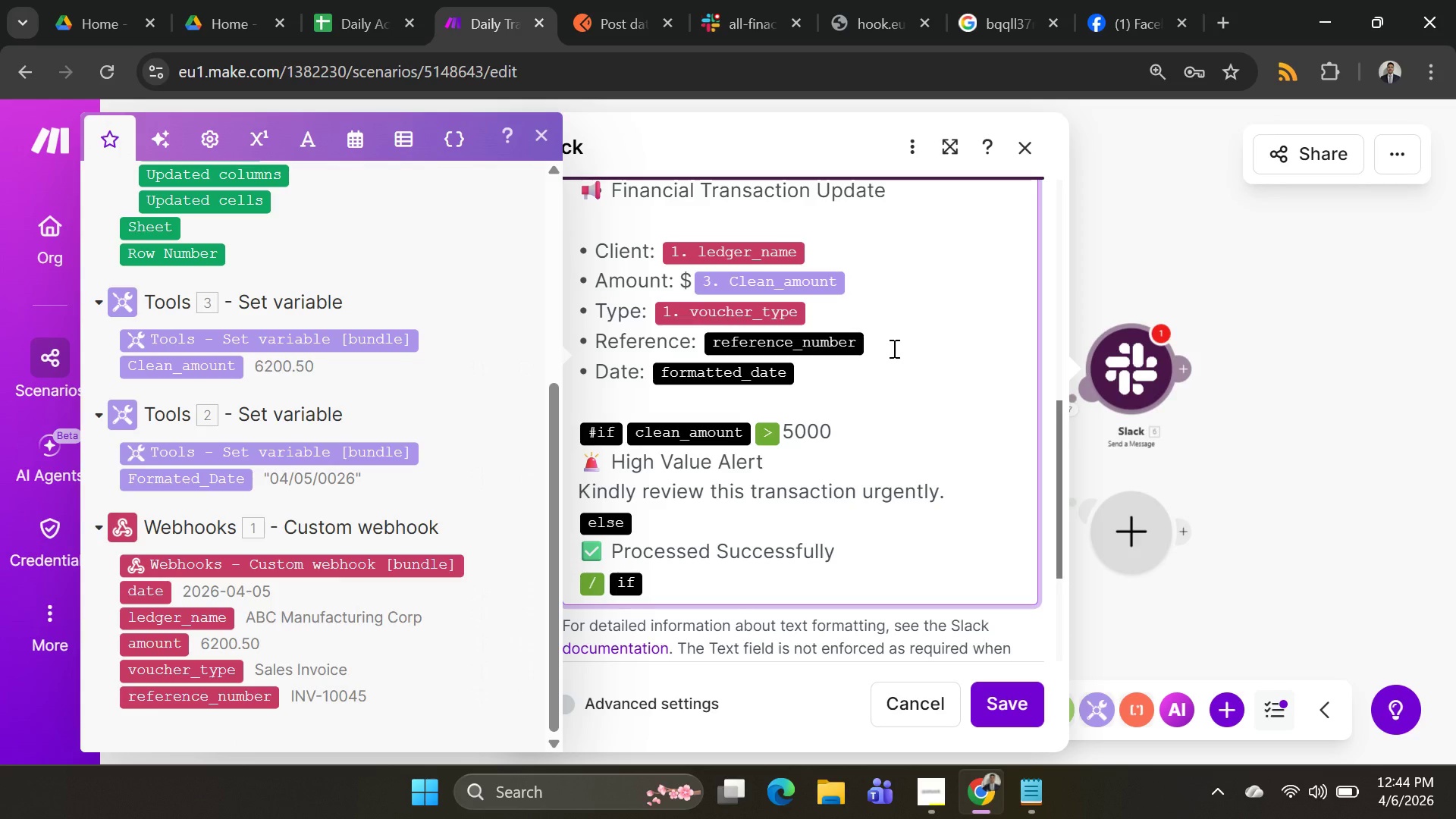 
key(Backspace)
 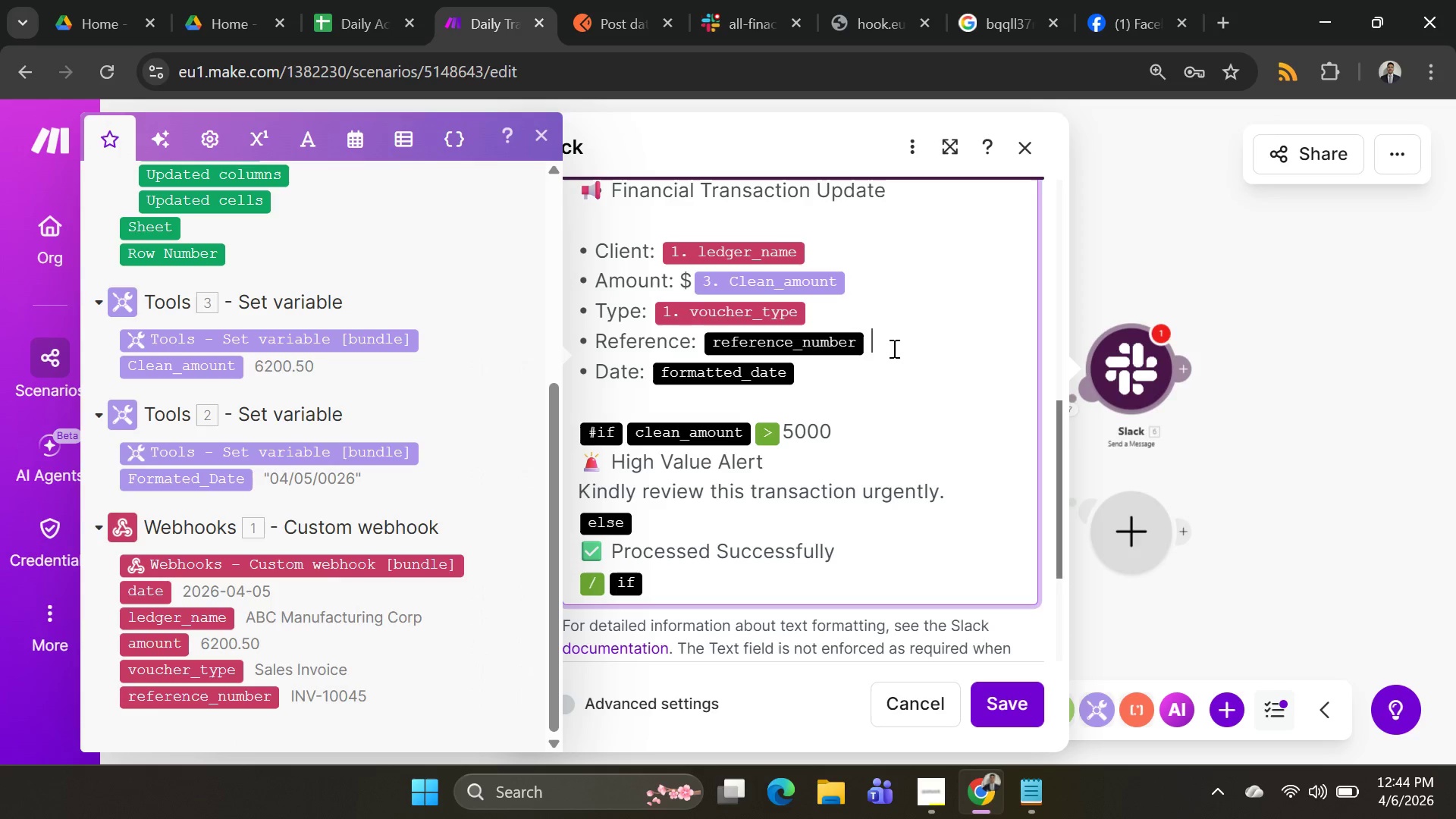 
key(Backspace)
 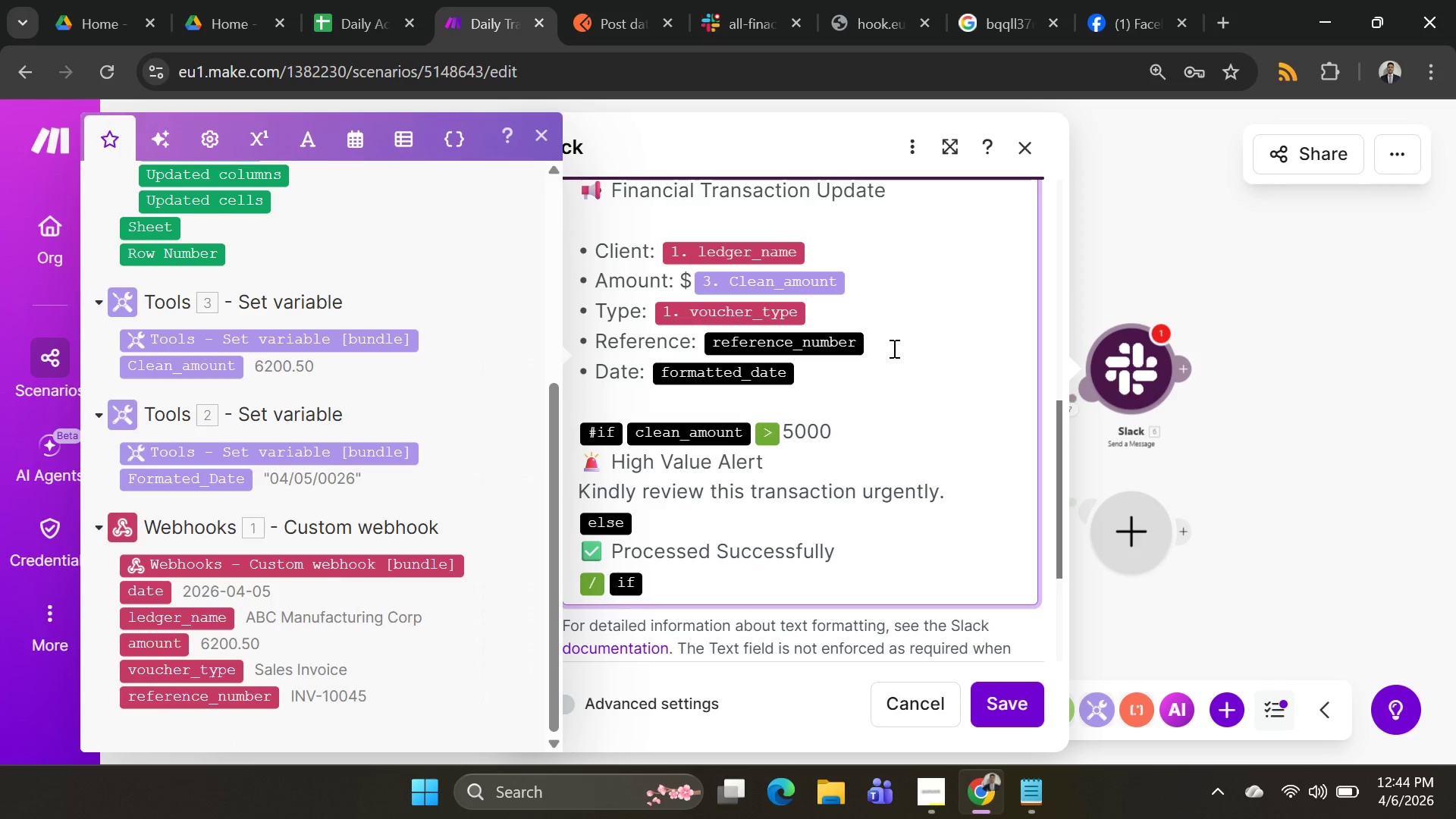 
key(Backspace)
 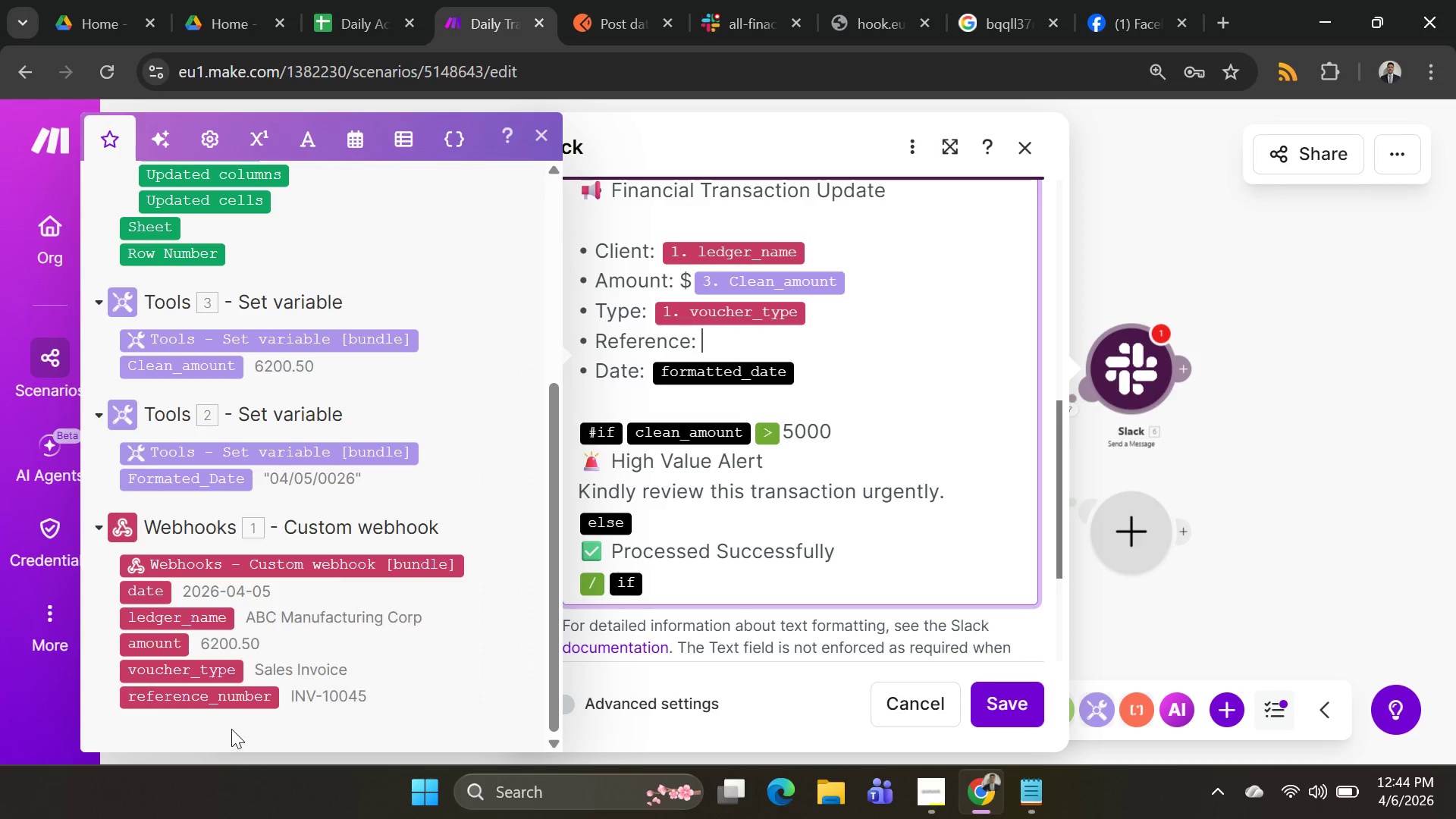 
left_click([230, 703])
 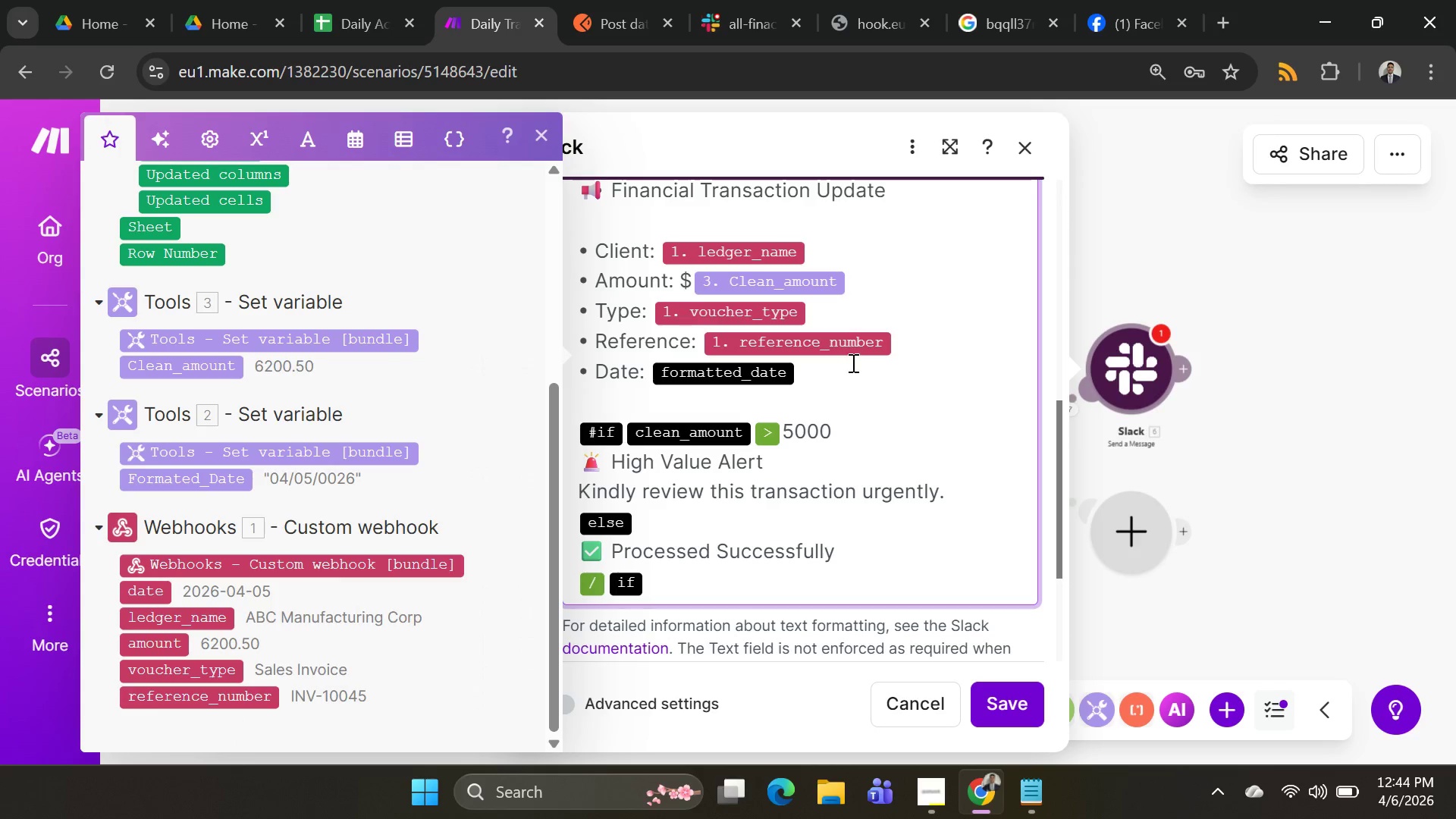 
left_click([836, 359])
 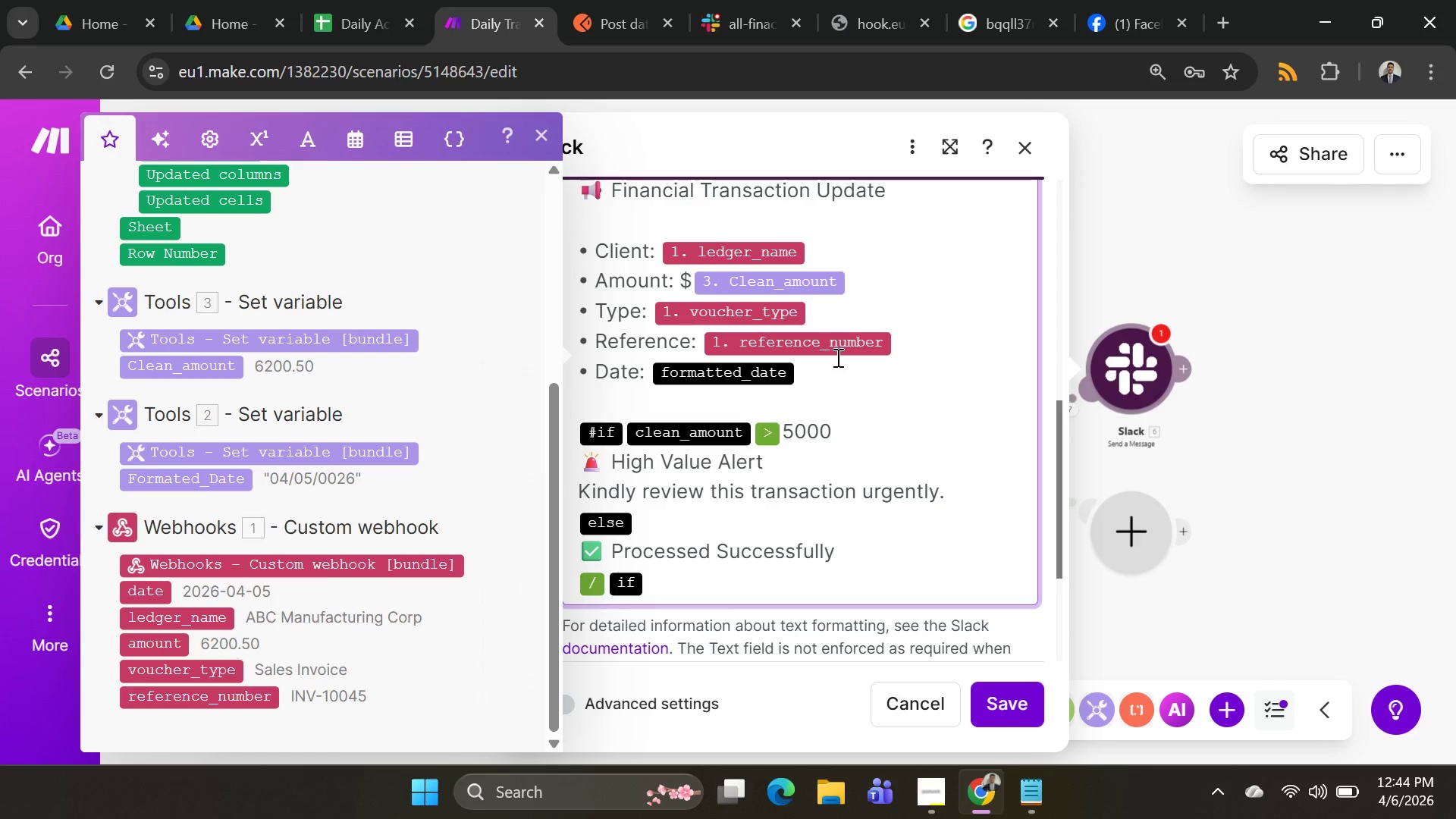 
key(Backspace)
 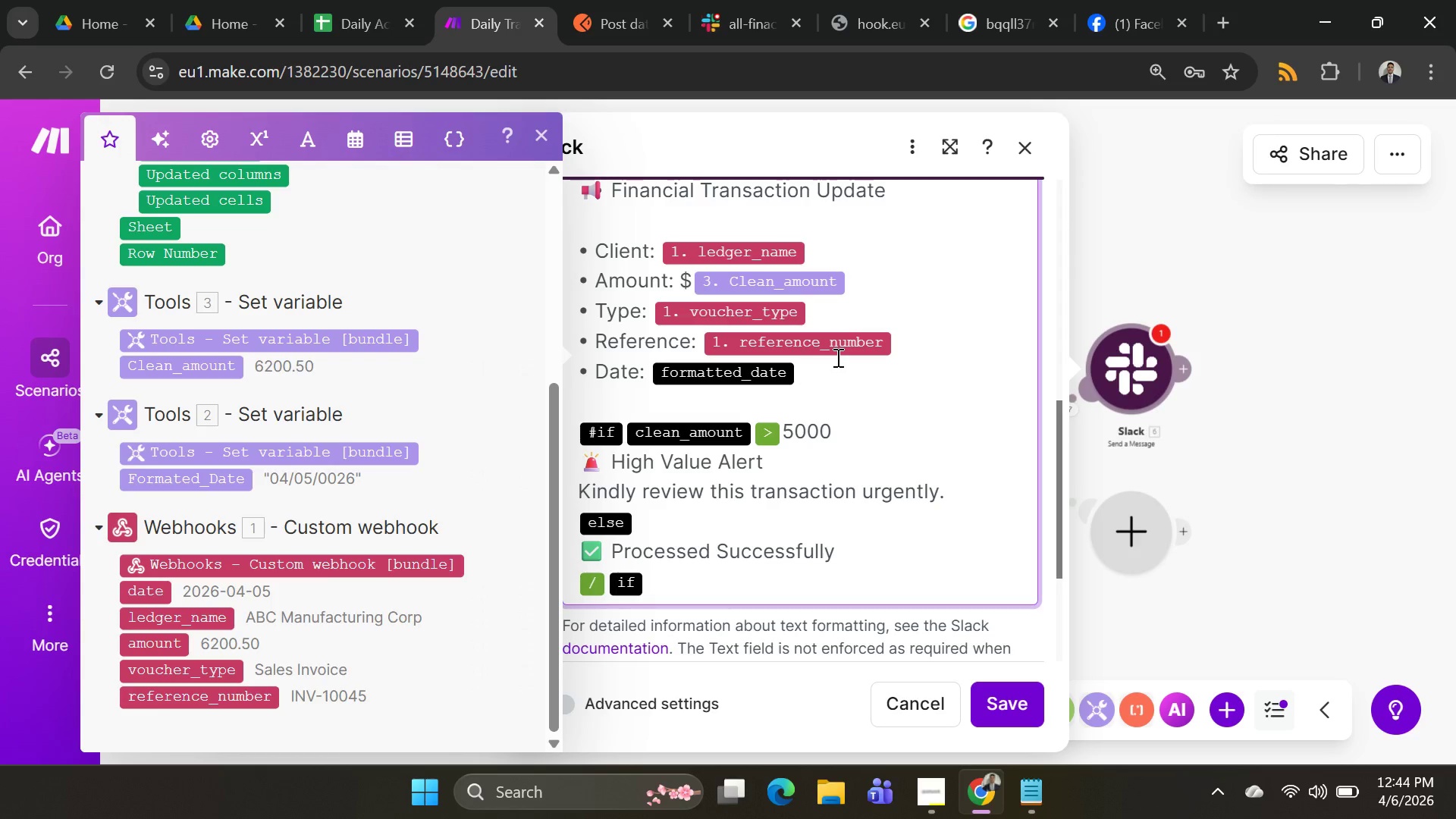 
key(Backspace)
 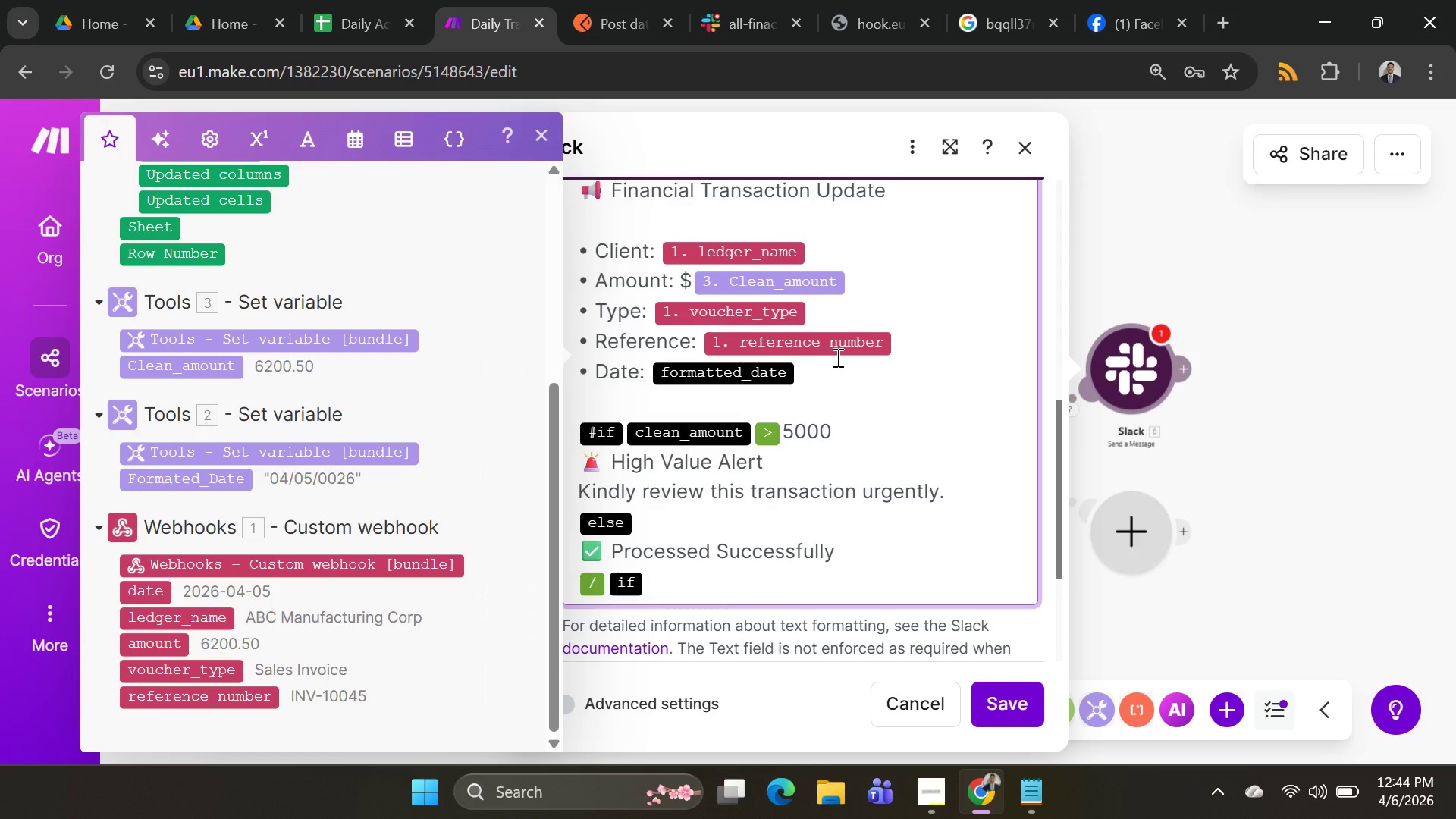 
key(Backspace)
 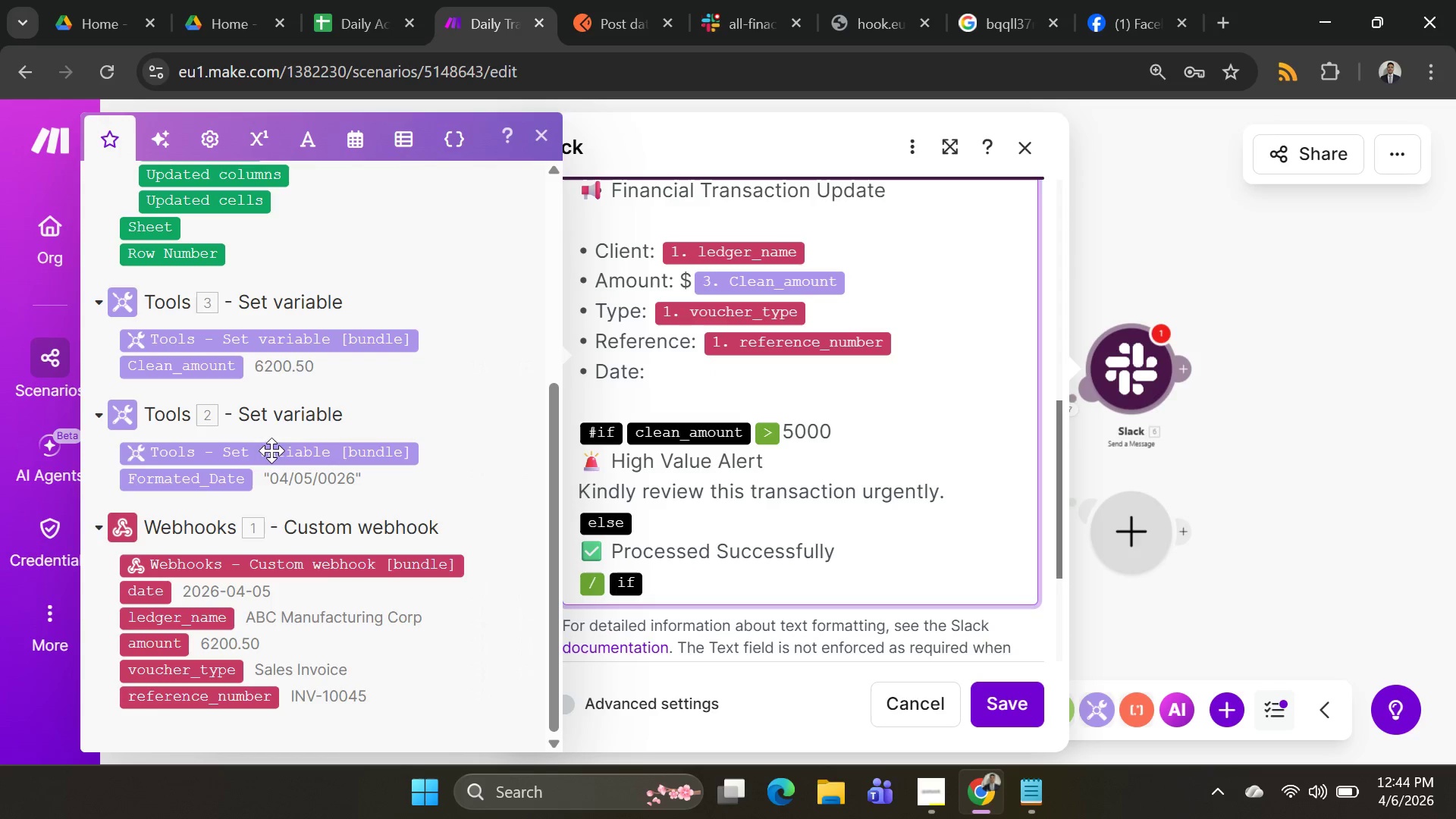 
left_click([227, 479])
 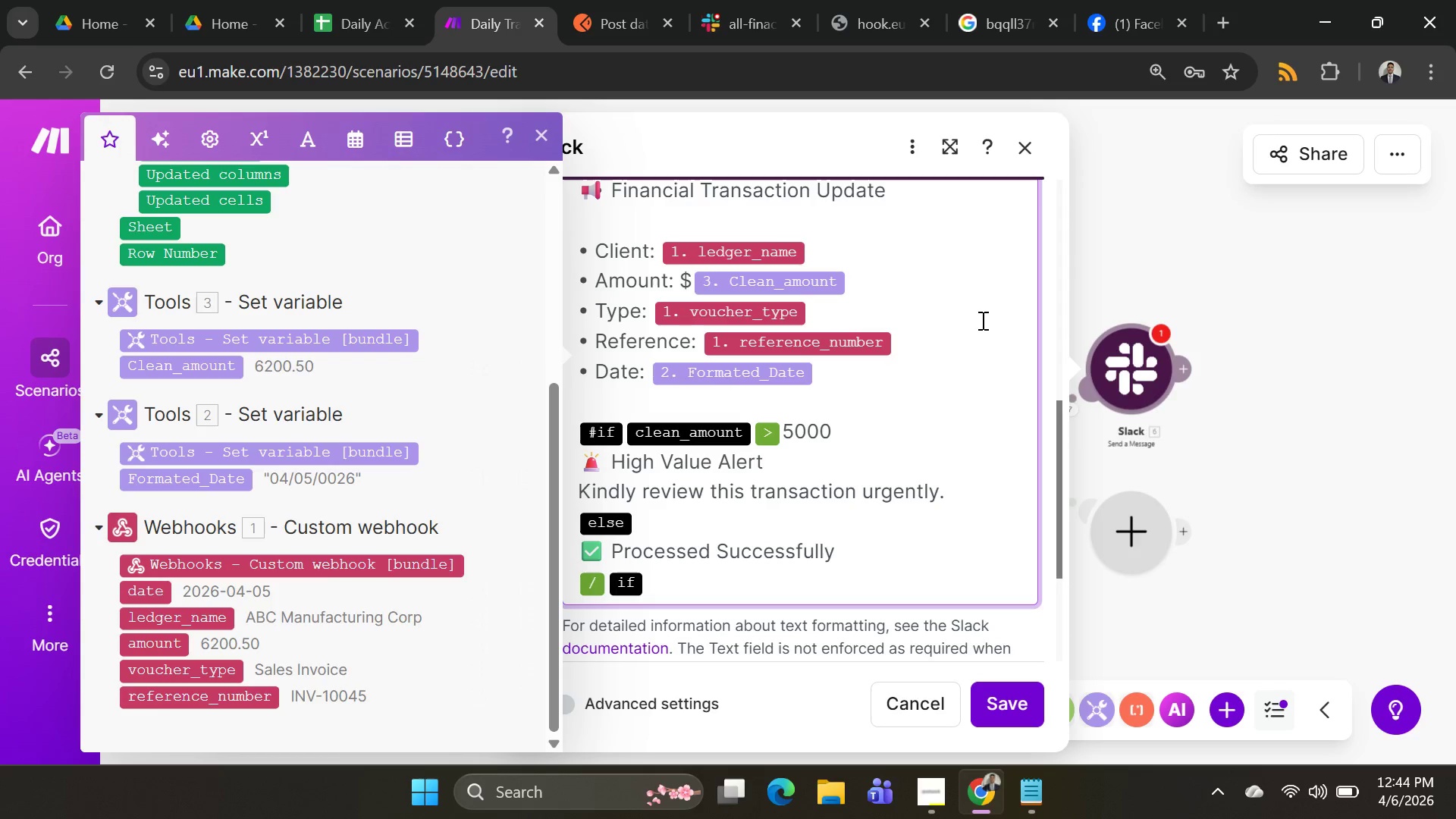 
scroll: coordinate [943, 372], scroll_direction: down, amount: 2.0
 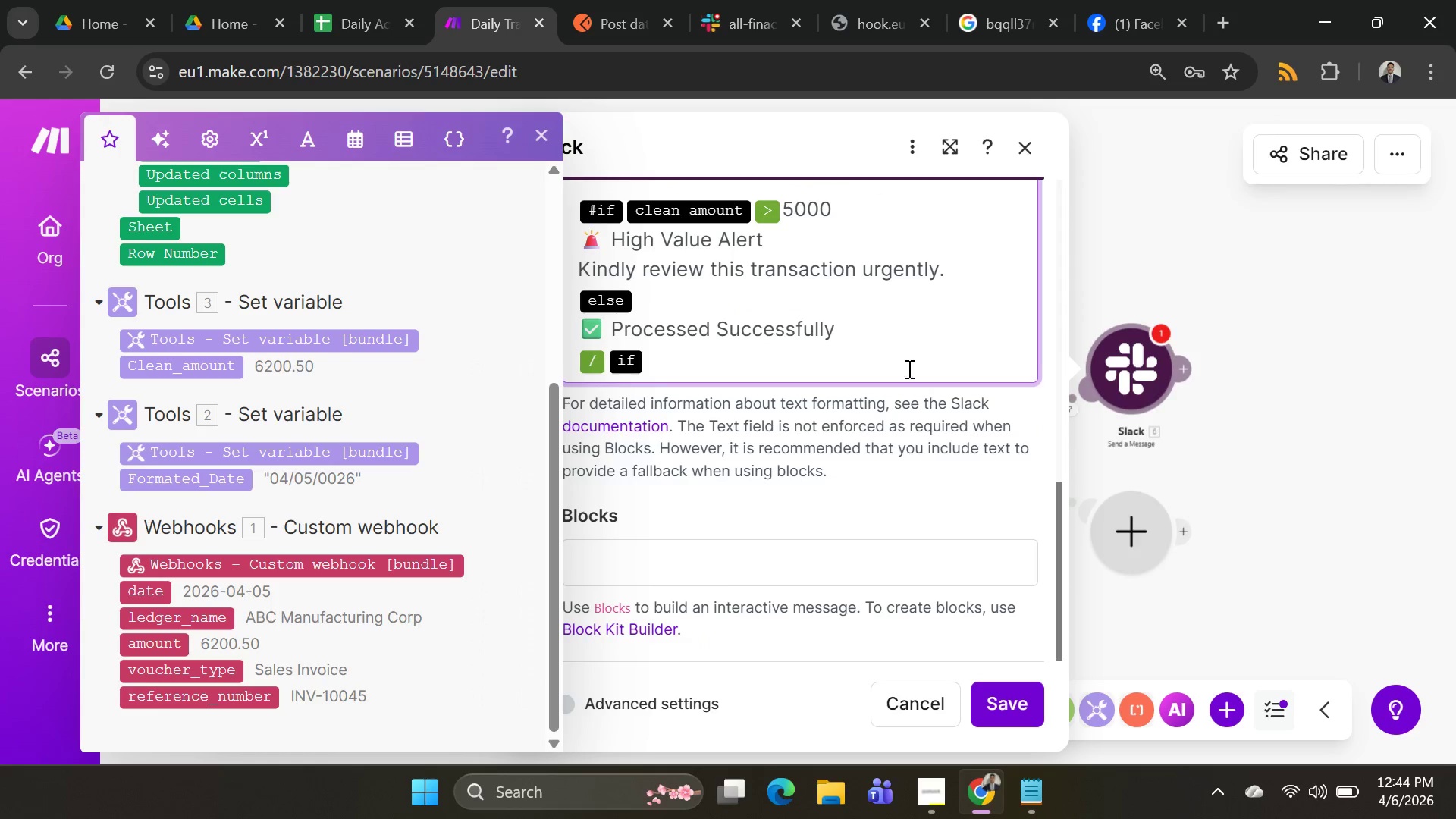 
scroll: coordinate [898, 360], scroll_direction: up, amount: 10.0
 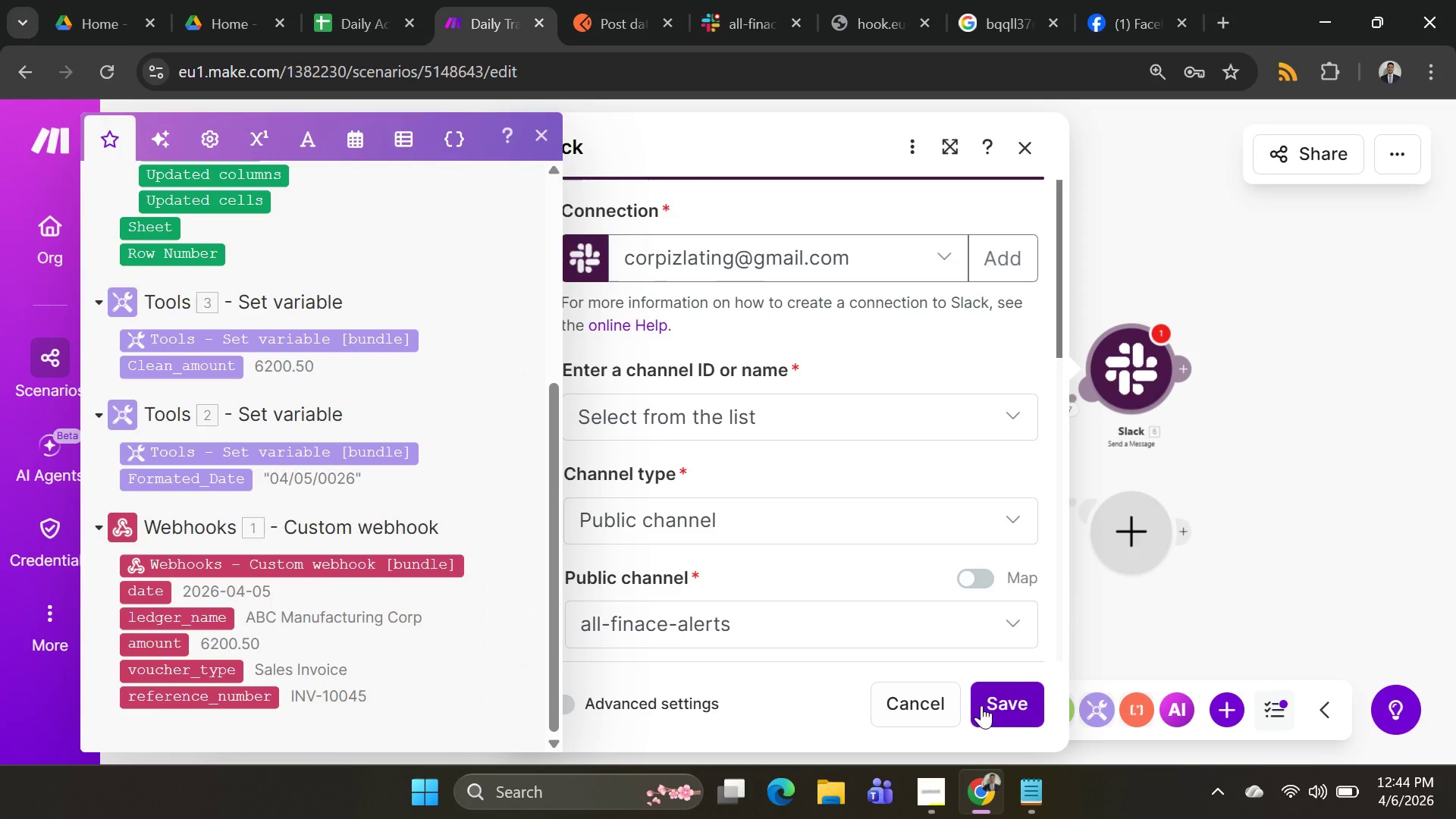 
left_click([996, 704])
 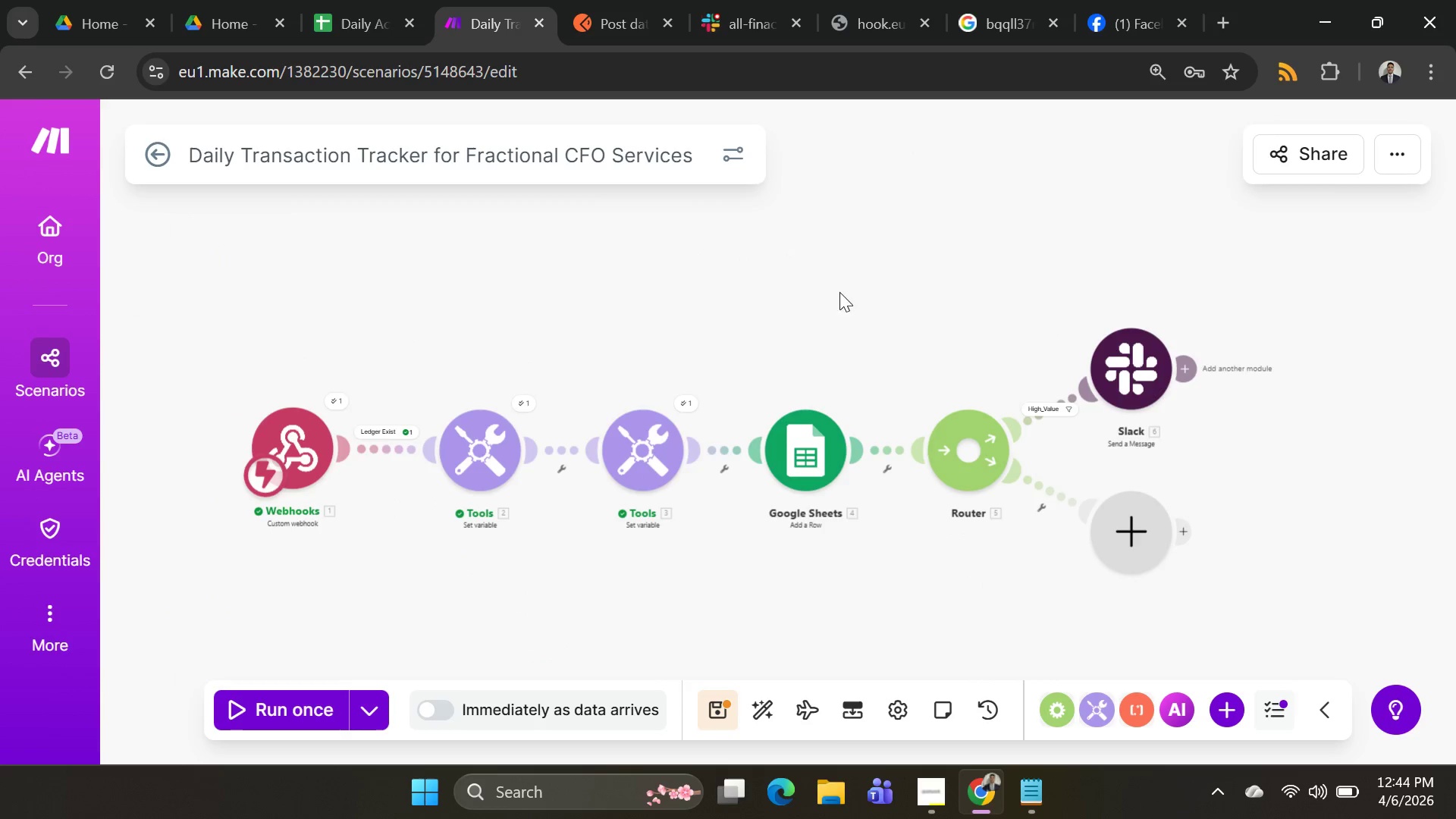 
left_click_drag(start_coordinate=[834, 325], to_coordinate=[779, 226])
 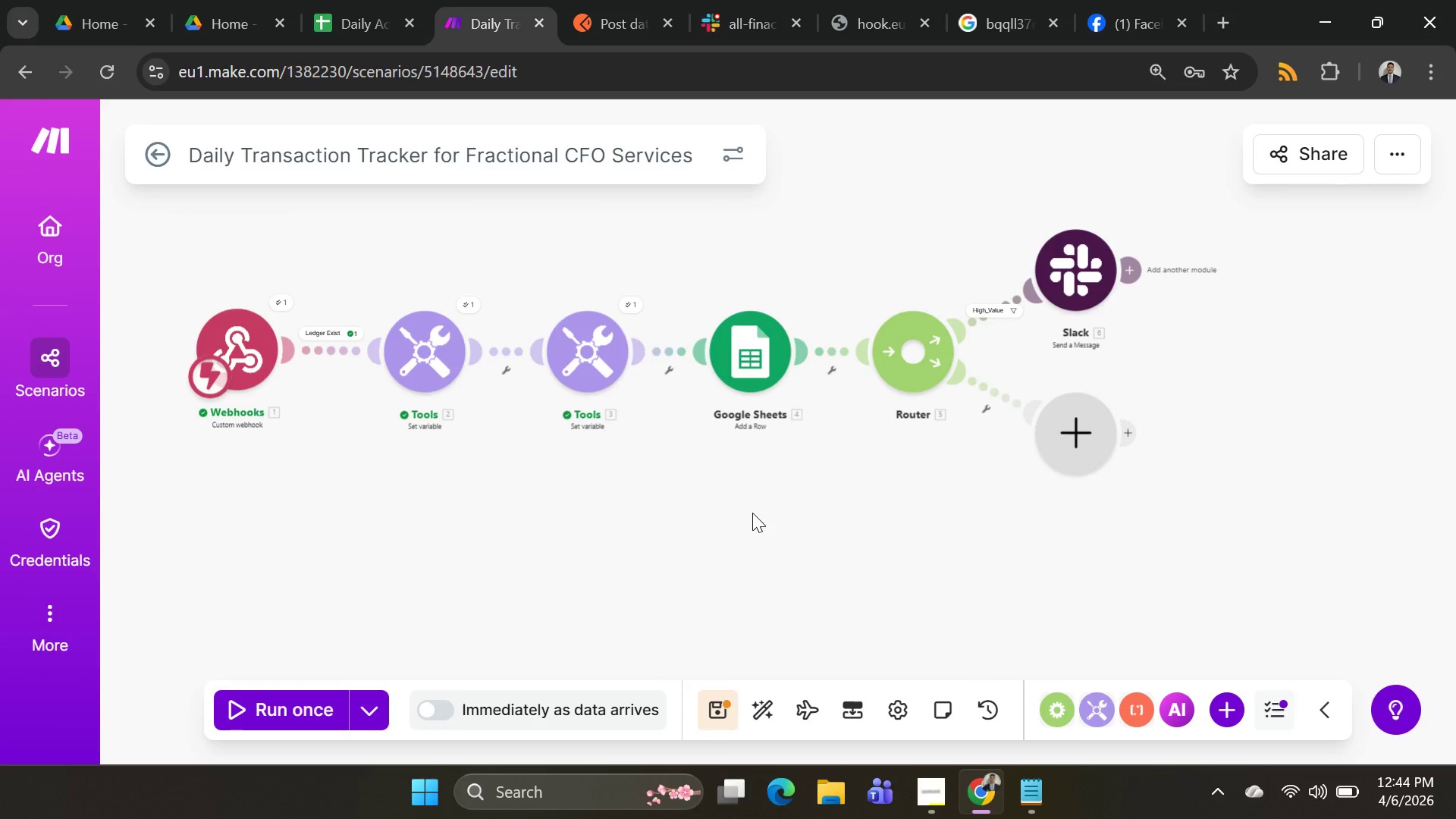 
wait(6.25)
 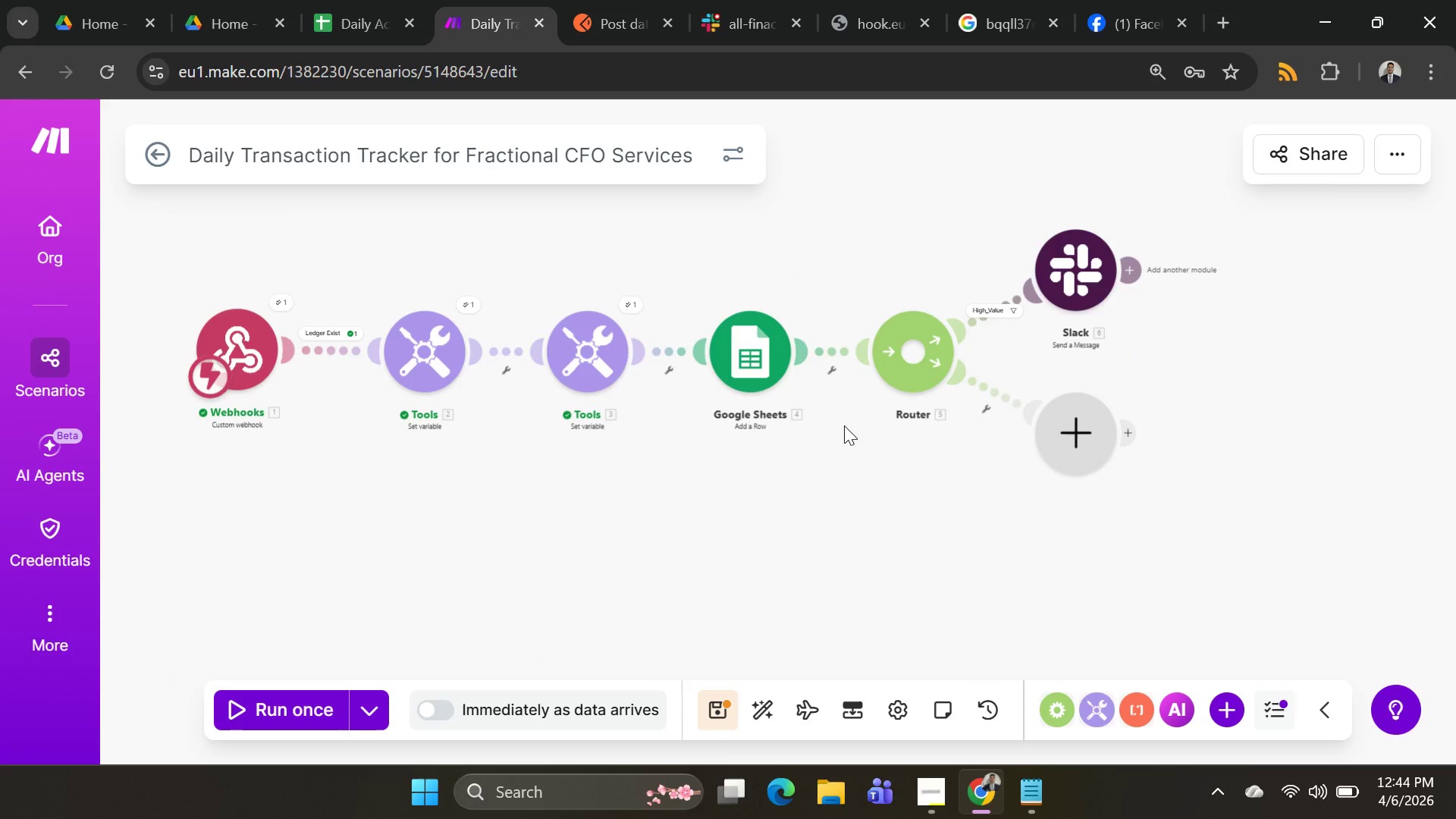 
left_click([378, 709])
 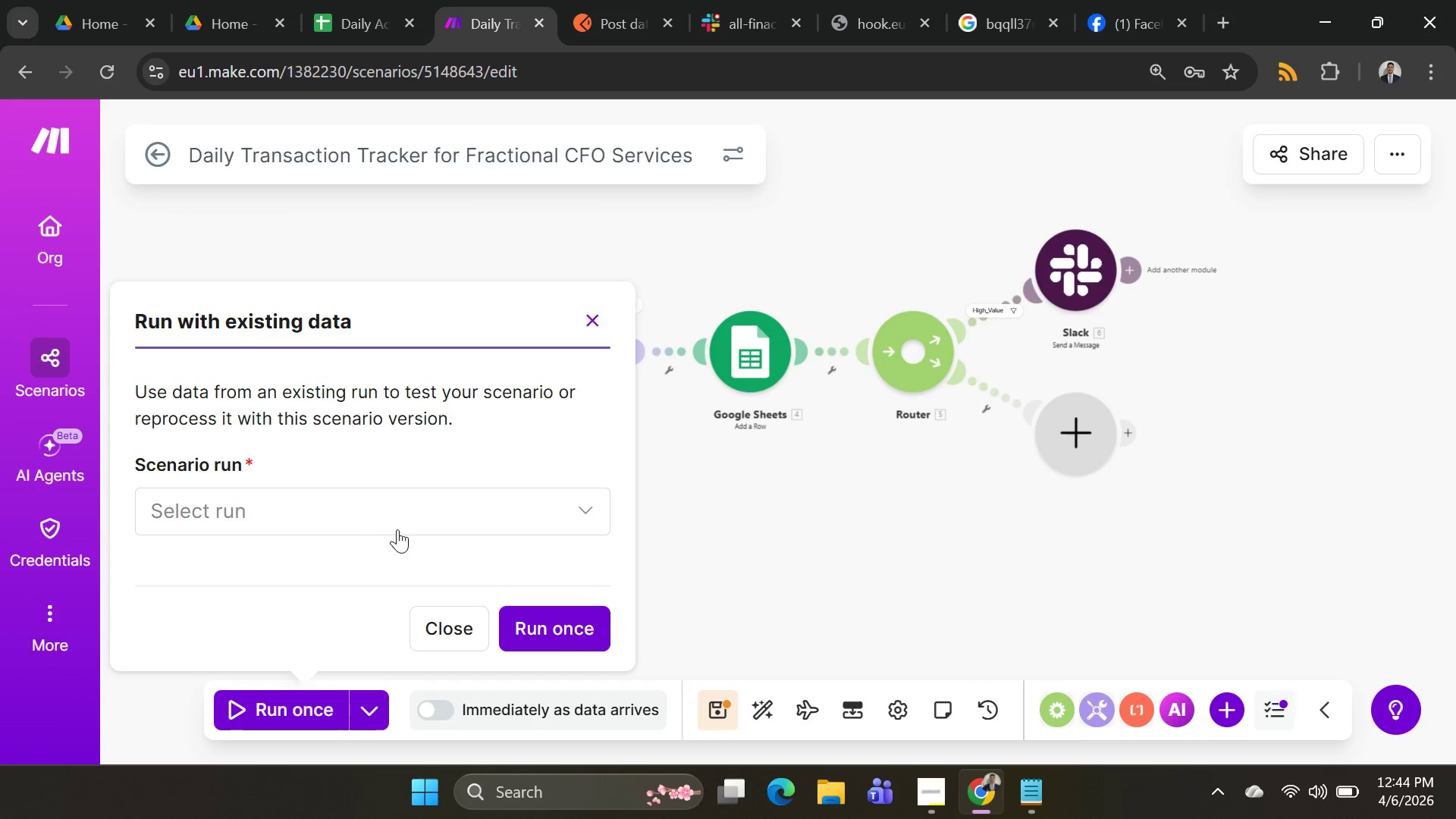 
left_click([403, 507])
 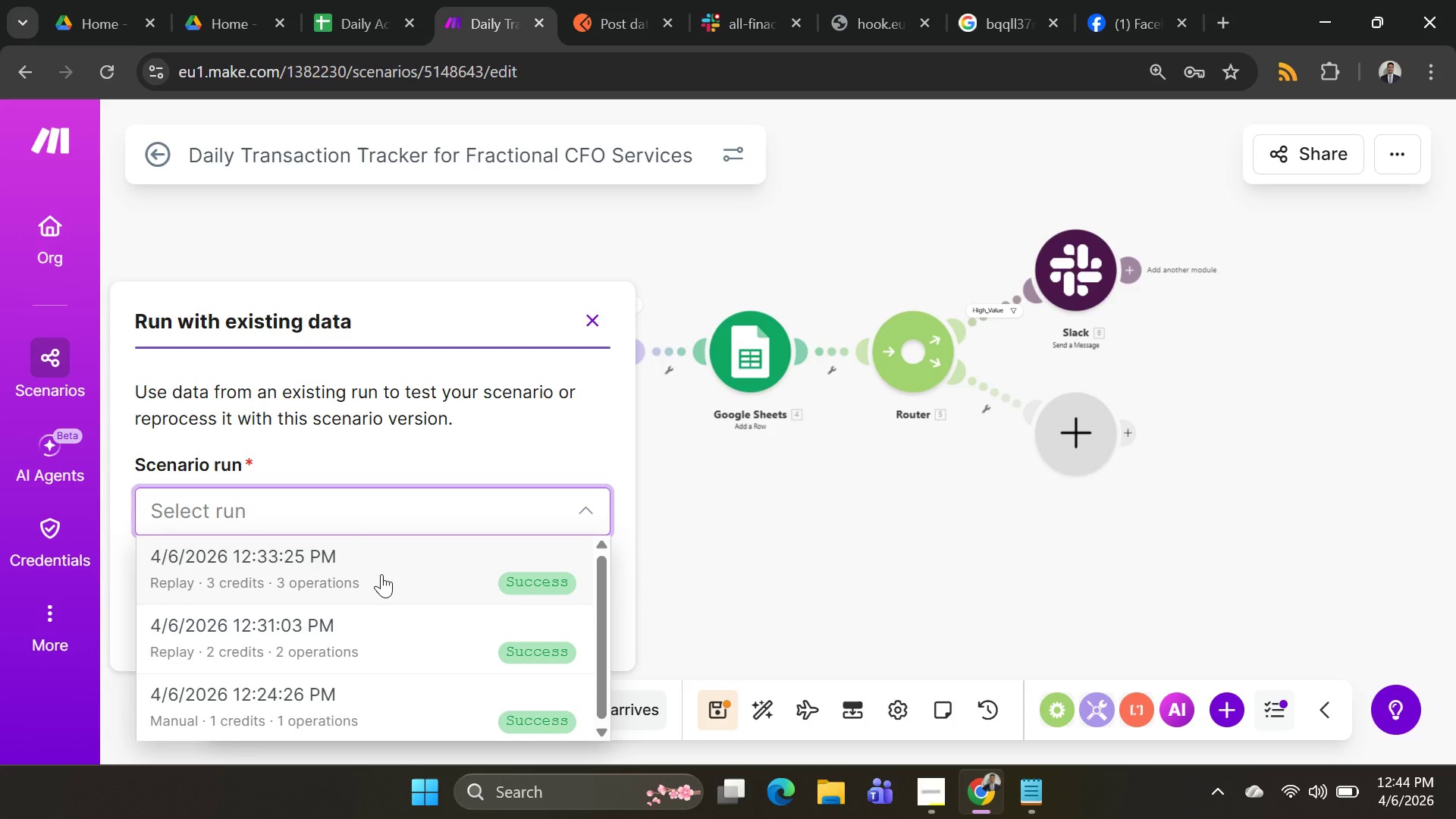 
left_click([381, 575])
 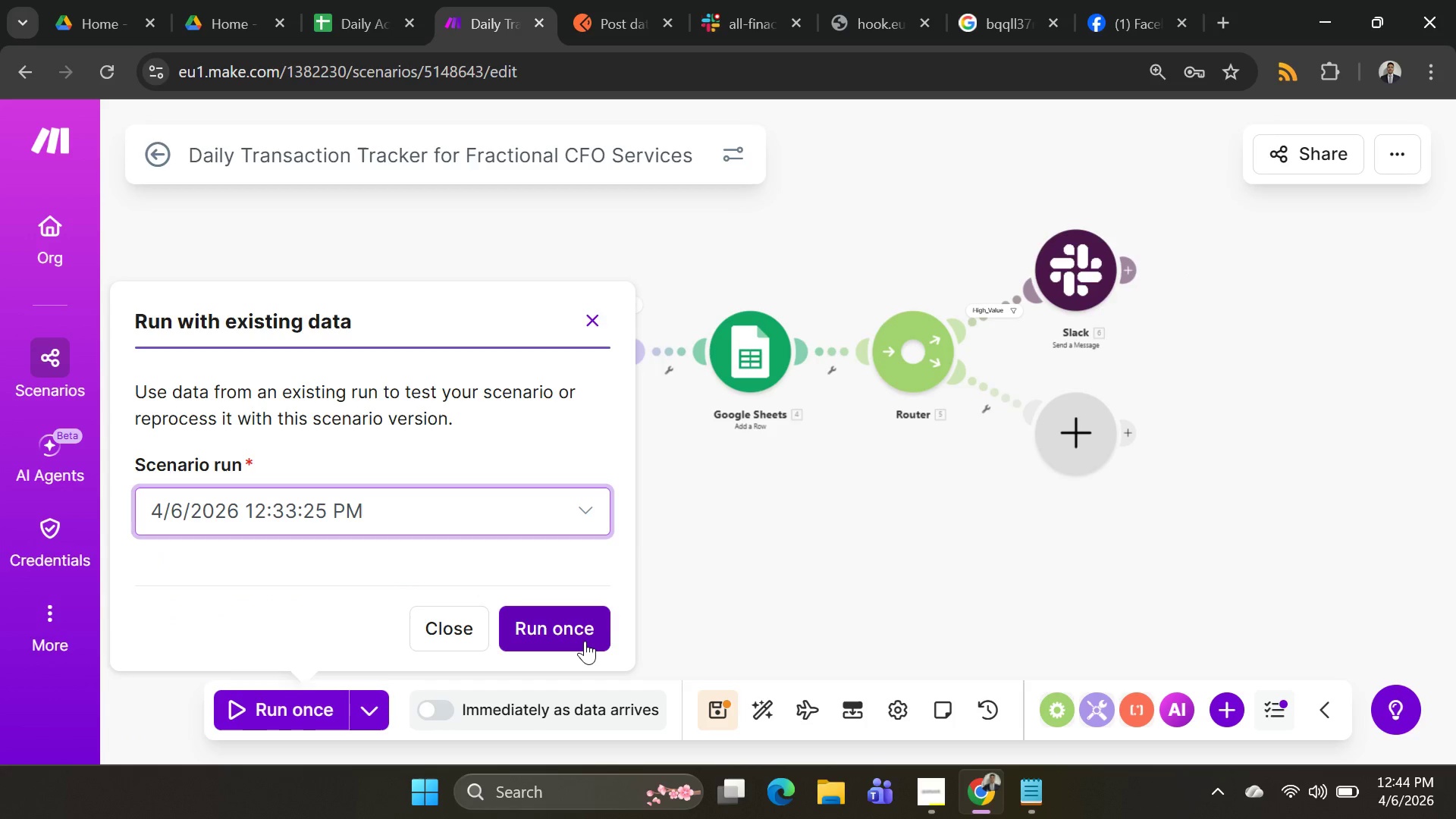 
left_click([585, 641])
 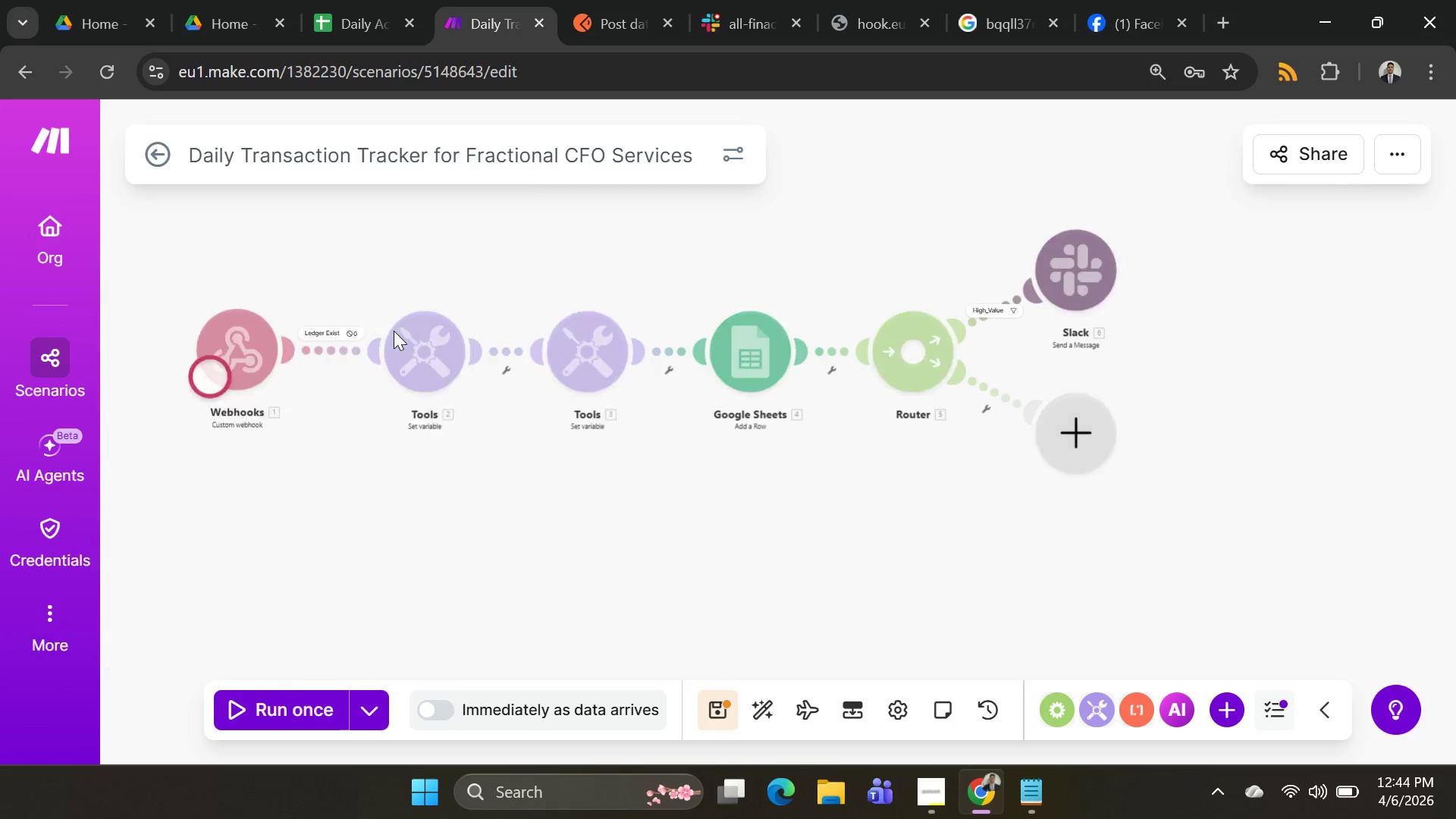 
mouse_move([382, 259])
 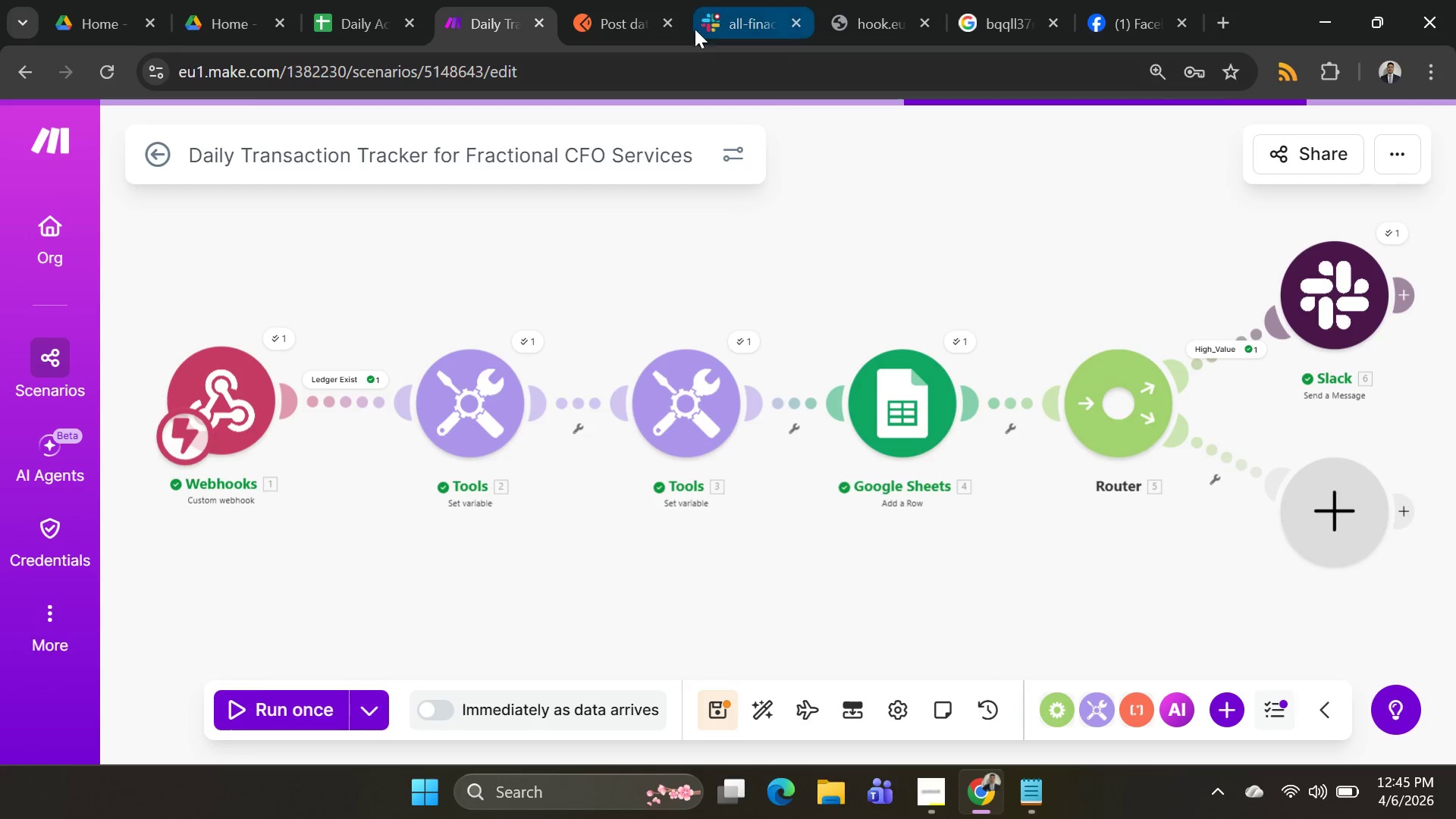 
left_click([366, 21])
 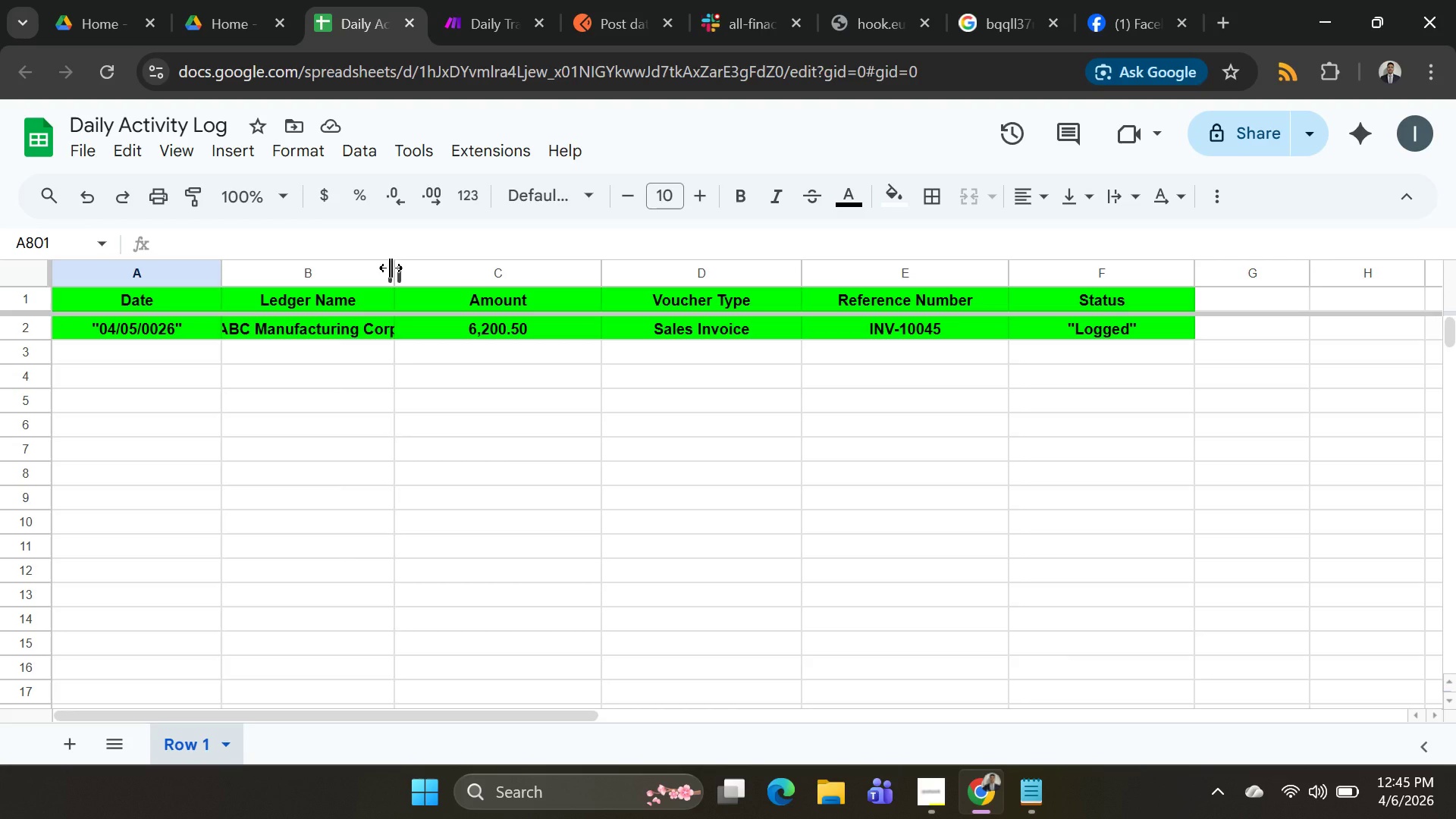 
left_click_drag(start_coordinate=[391, 268], to_coordinate=[446, 278])
 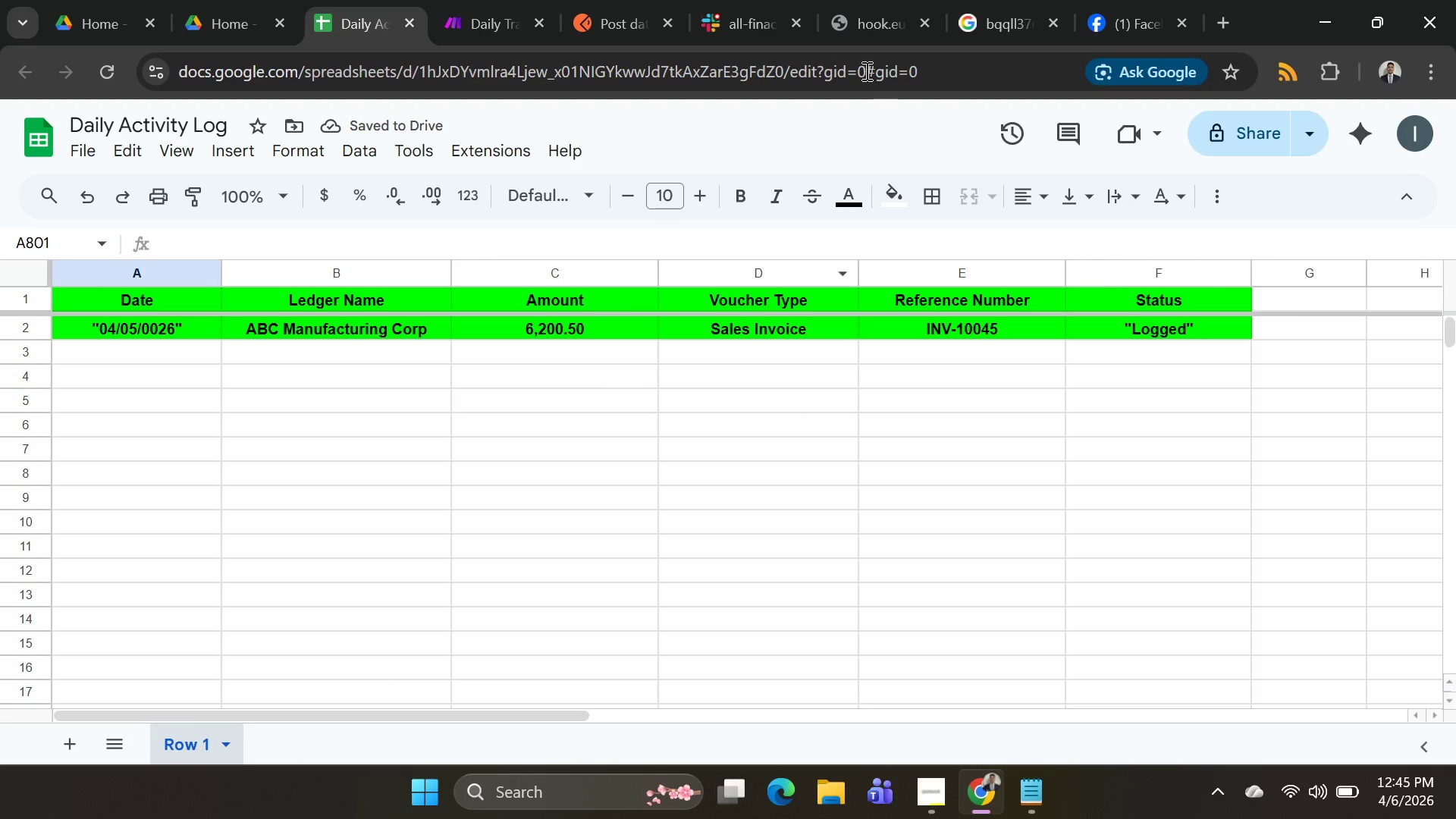 
left_click([474, 25])
 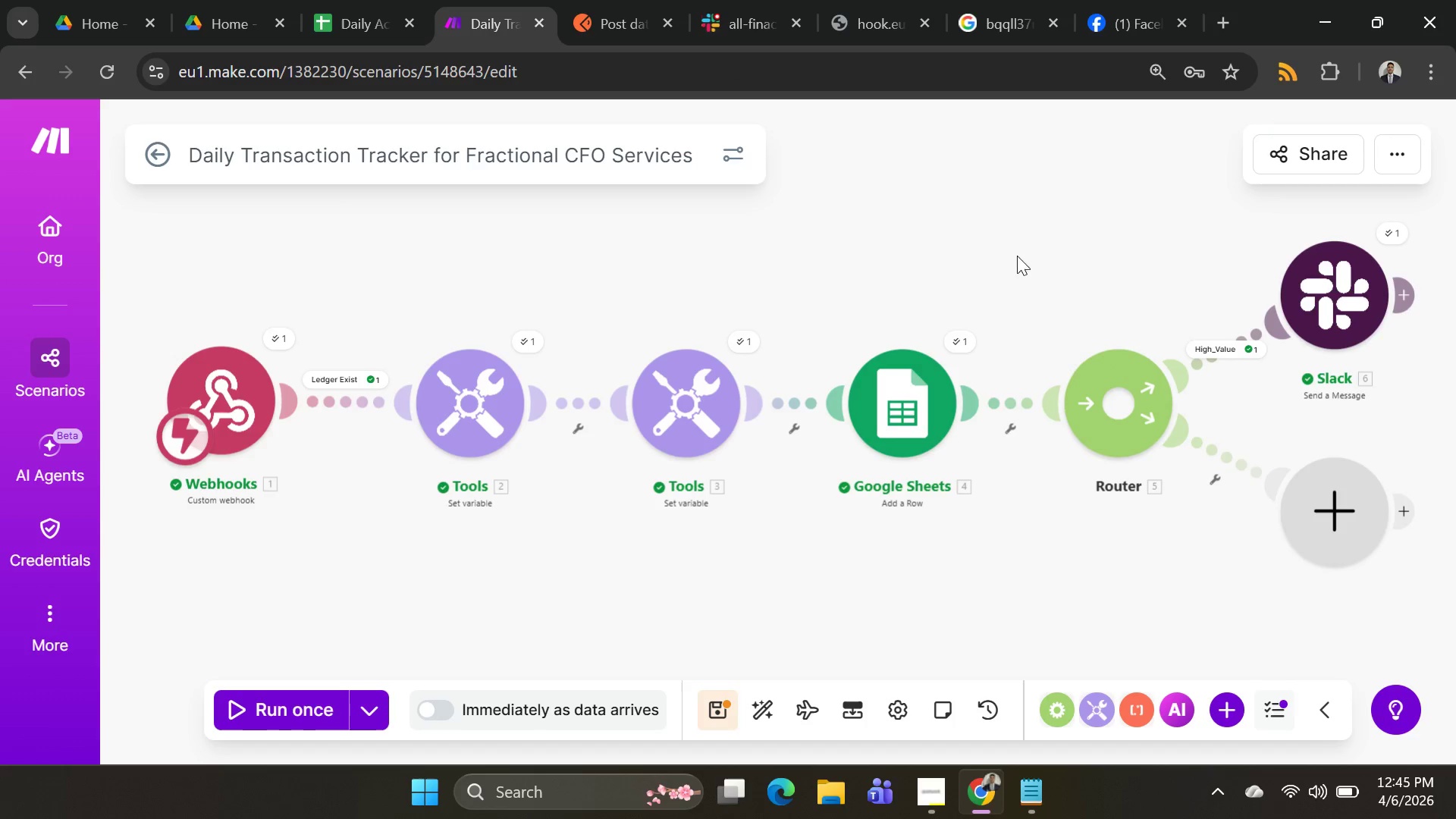 
left_click([749, 19])
 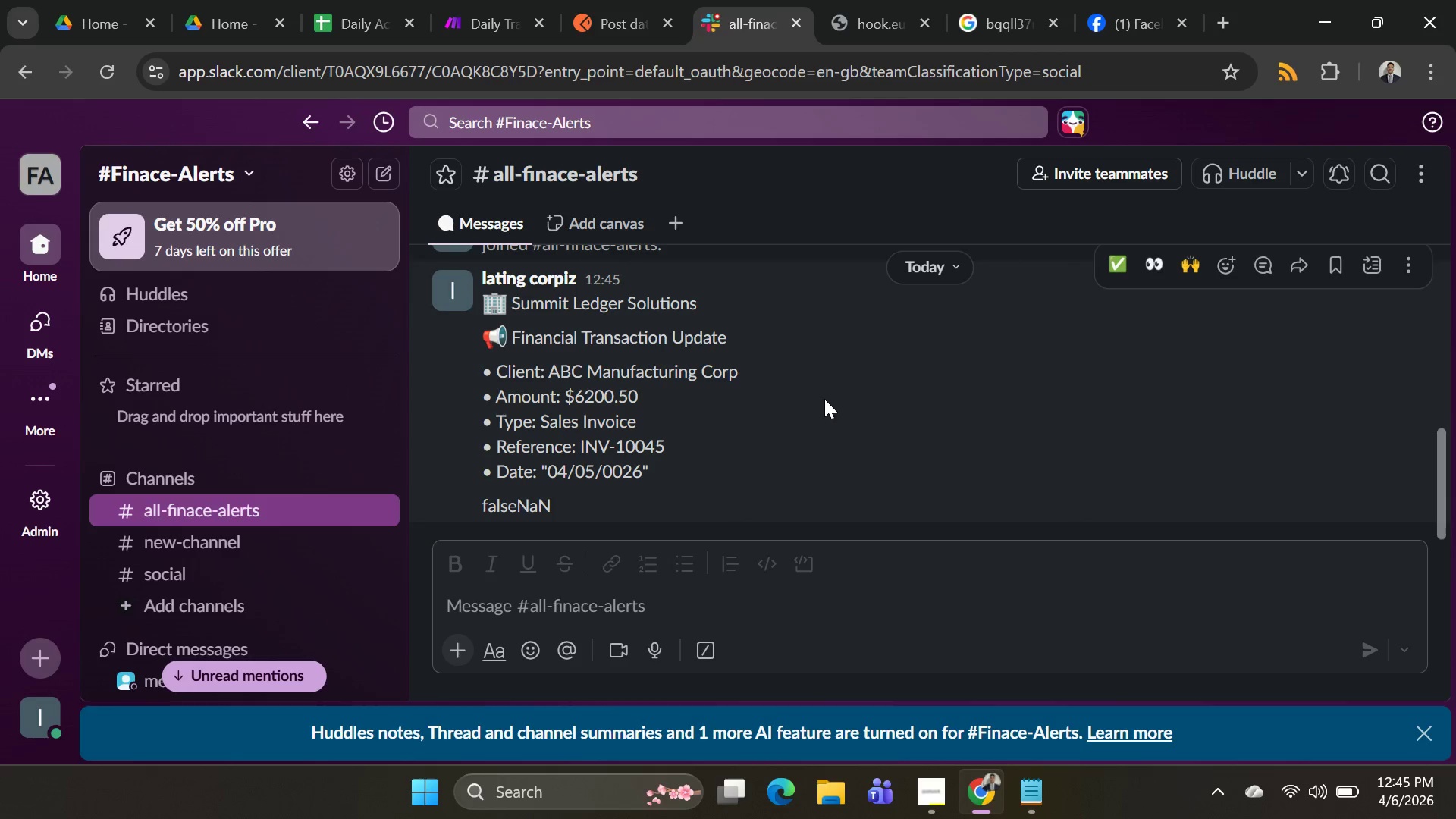 
scroll: coordinate [830, 402], scroll_direction: none, amount: 0.0
 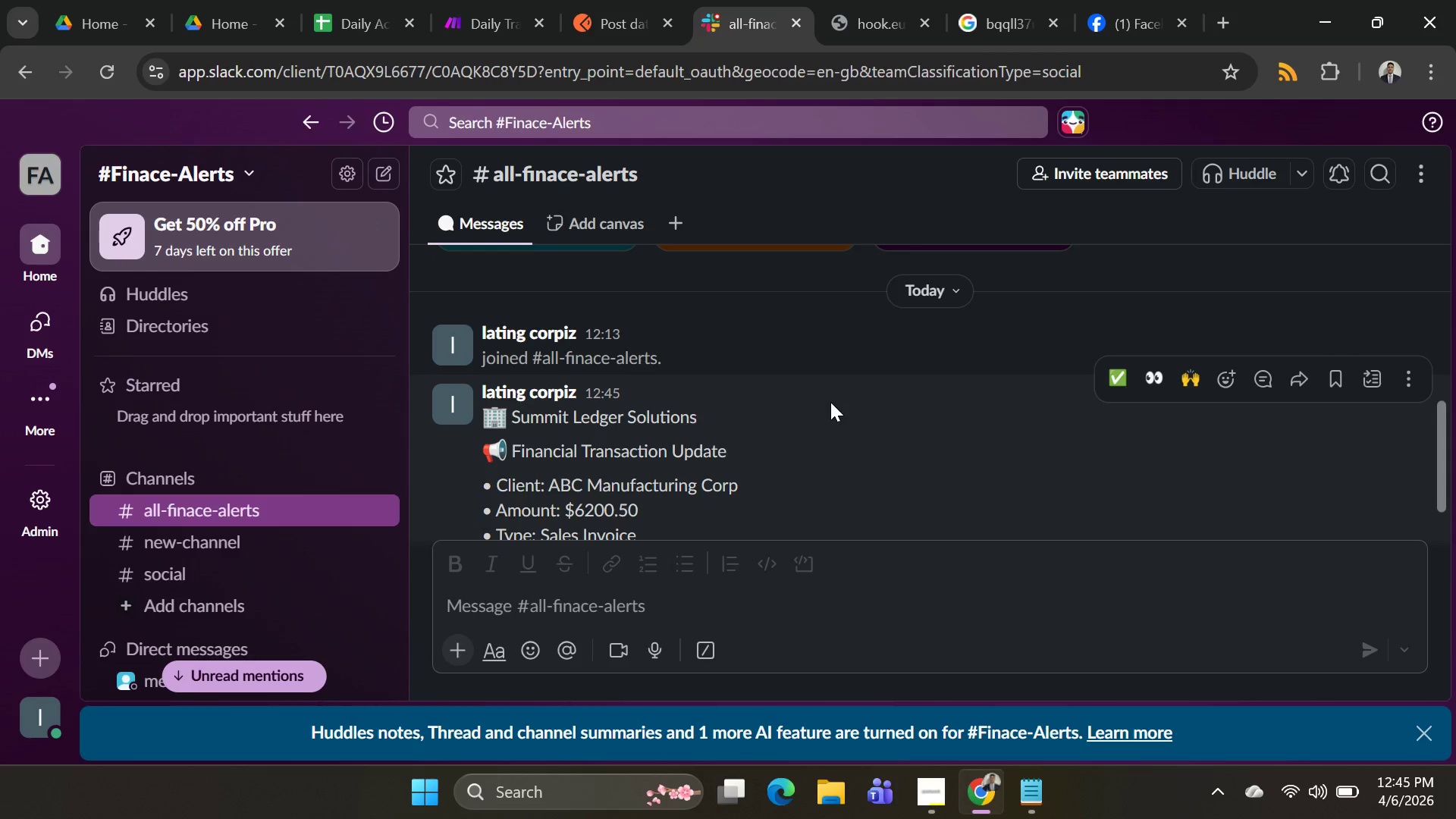 
scroll: coordinate [830, 402], scroll_direction: down, amount: 1.0
 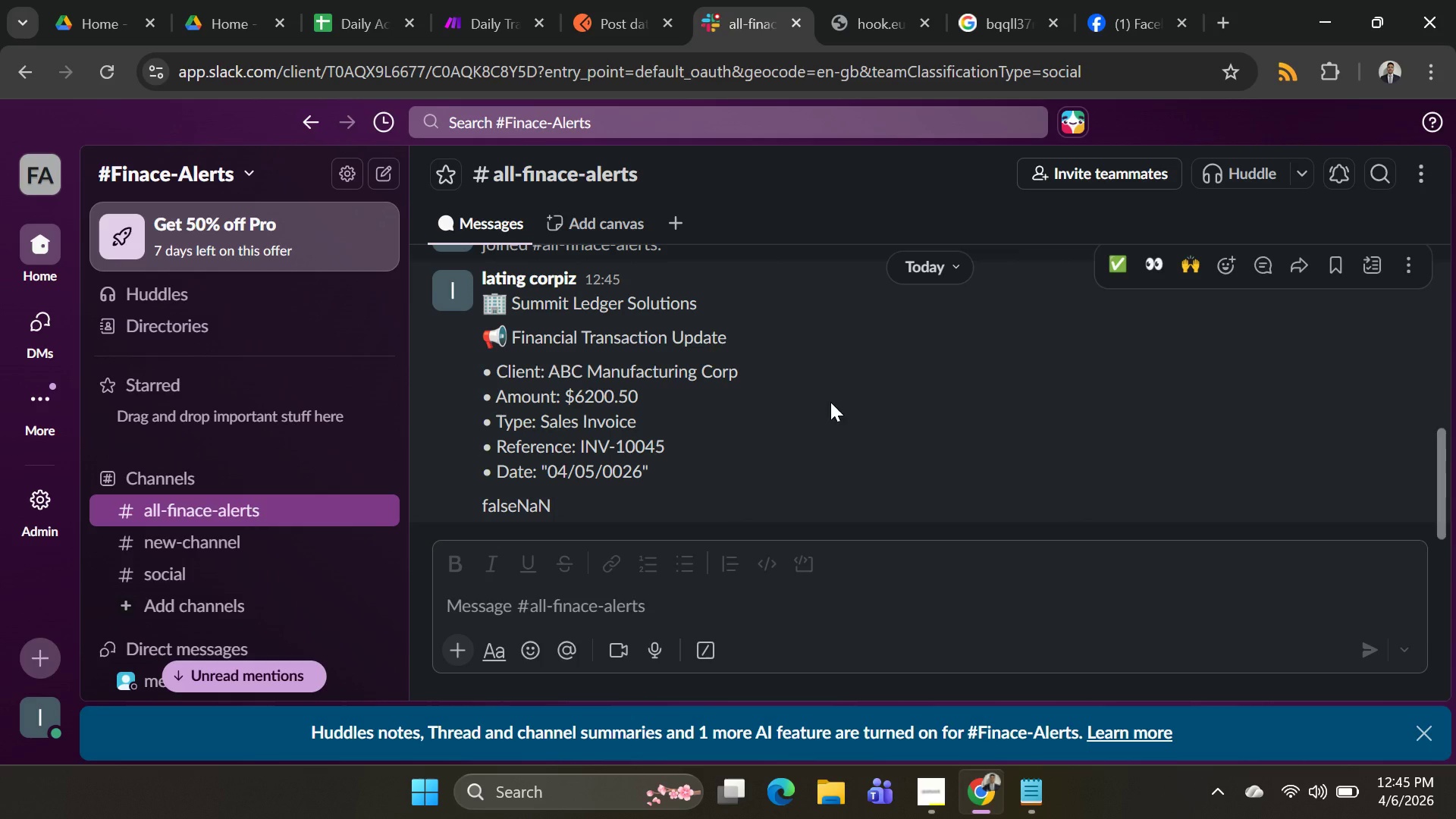 
wait(7.51)
 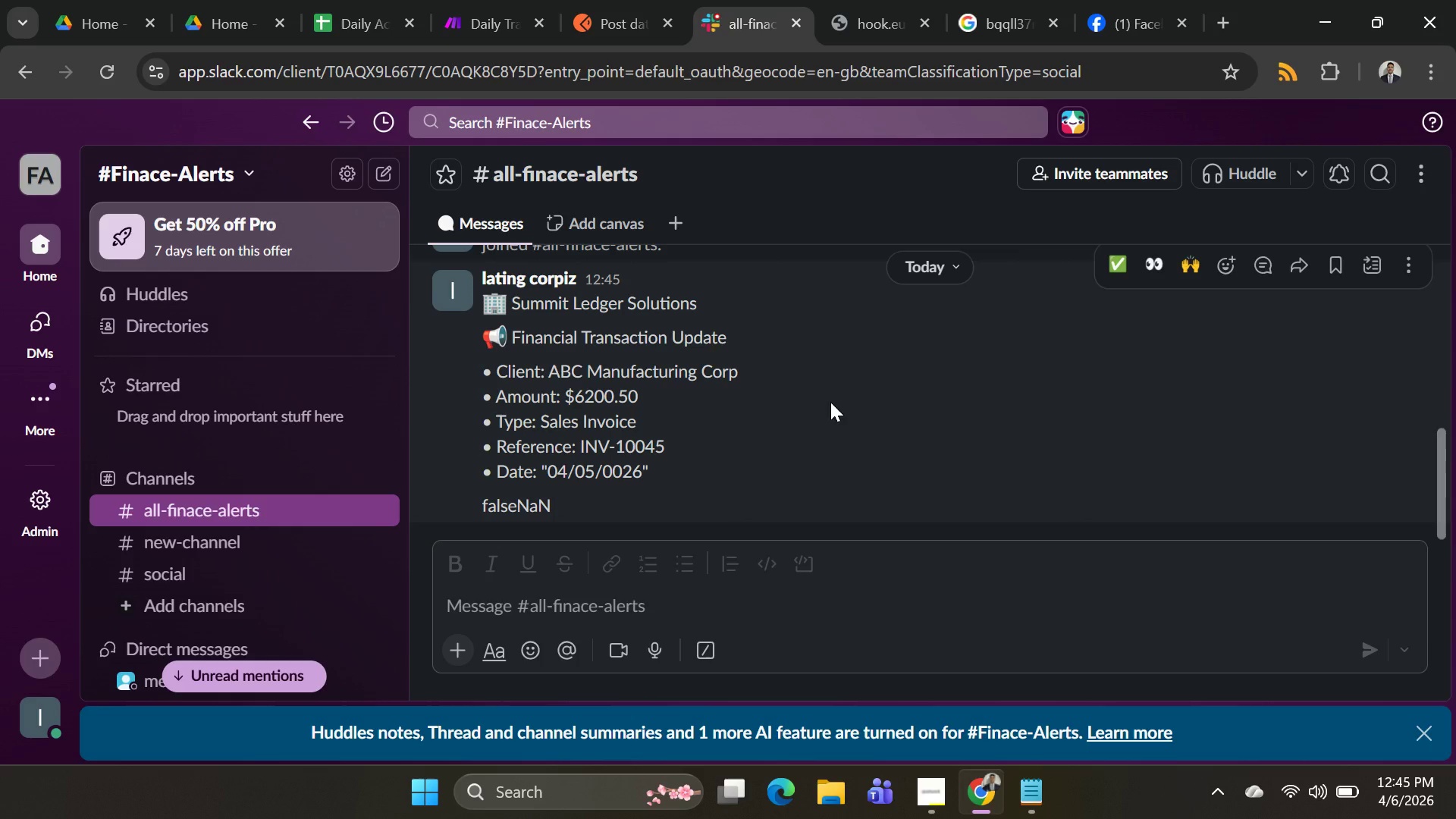 
scroll: coordinate [839, 403], scroll_direction: none, amount: 0.0
 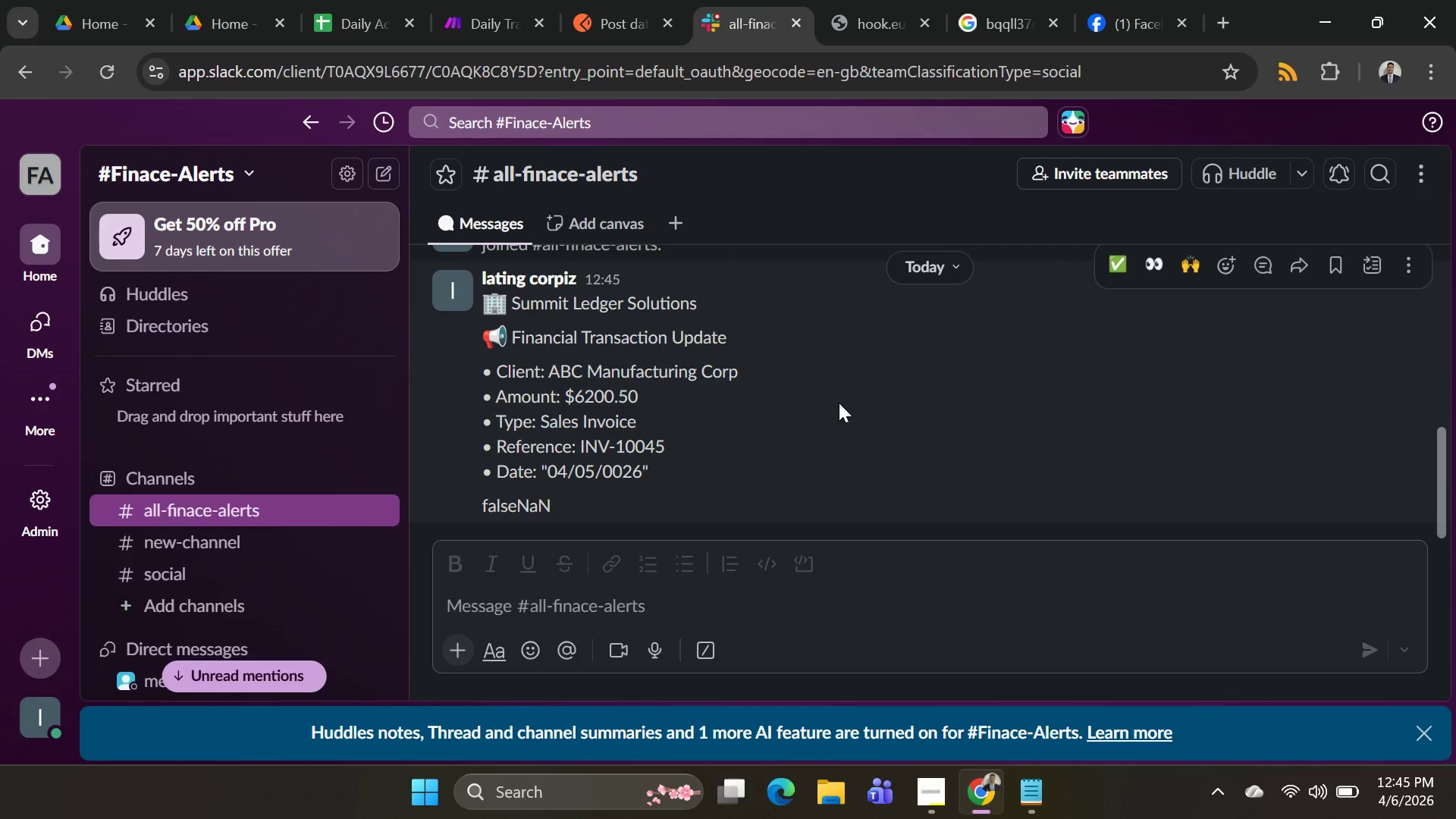 
key(Alt+AltLeft)
 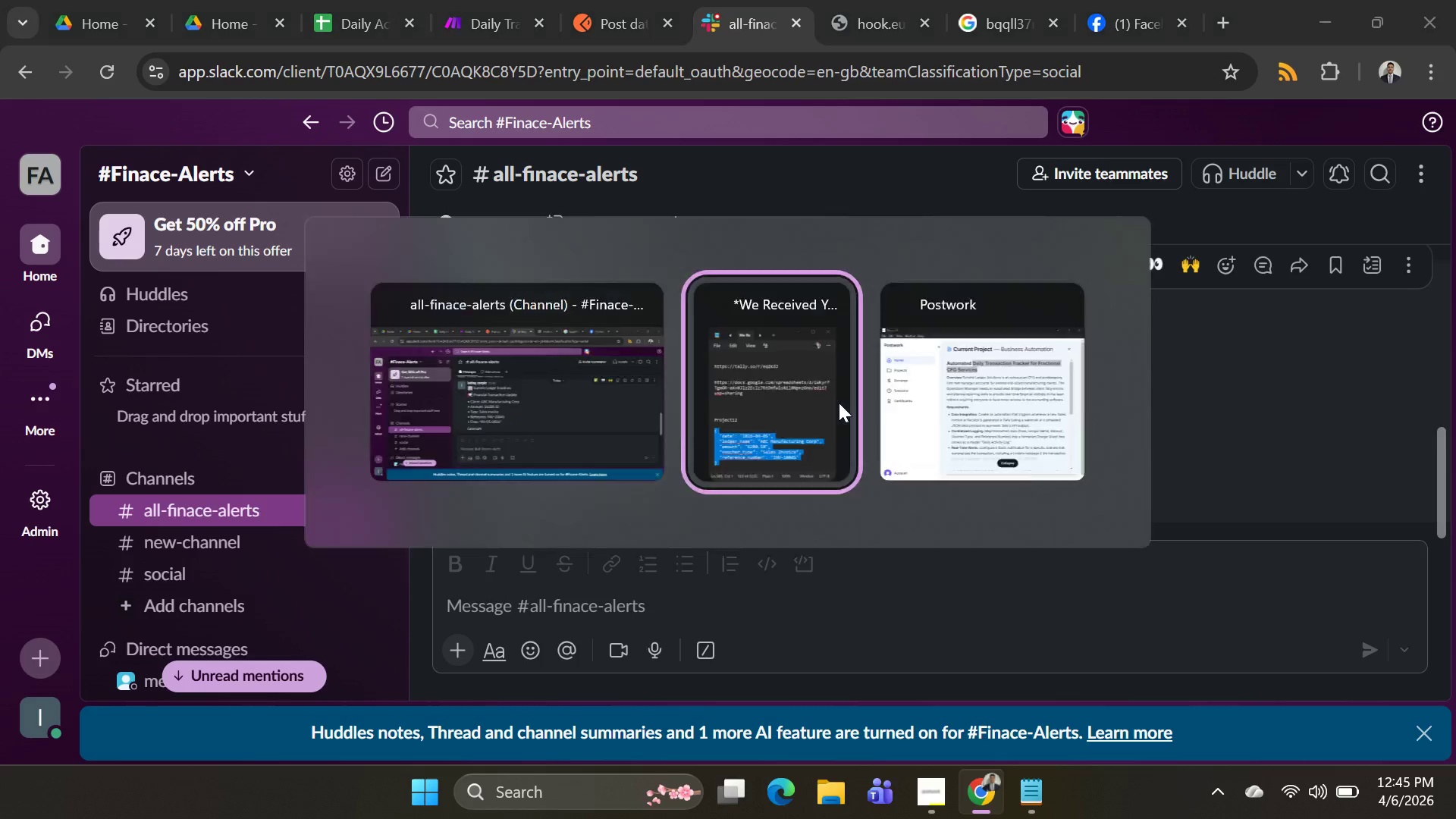 
key(Alt+Tab)
 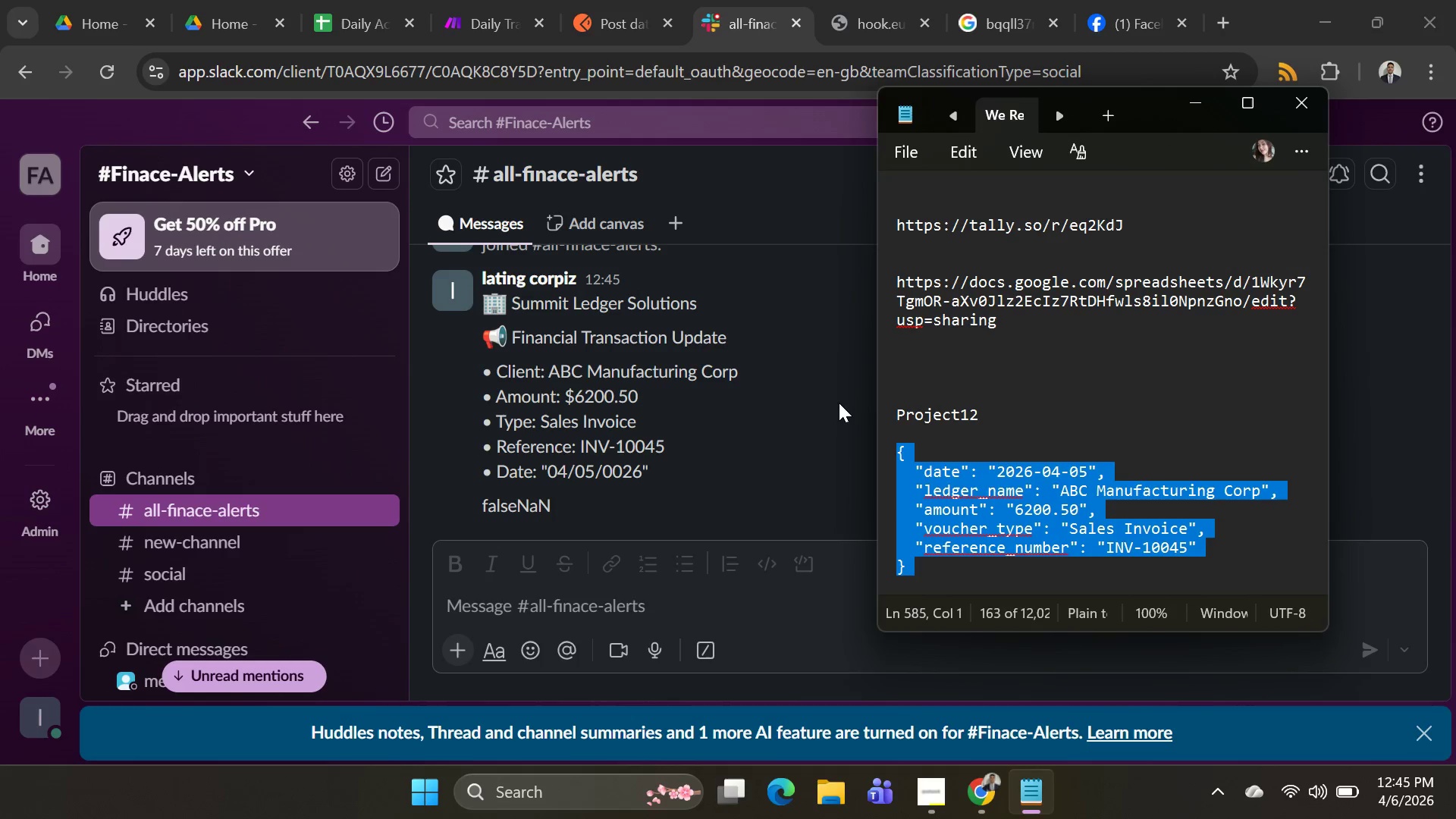 
key(Alt+AltLeft)
 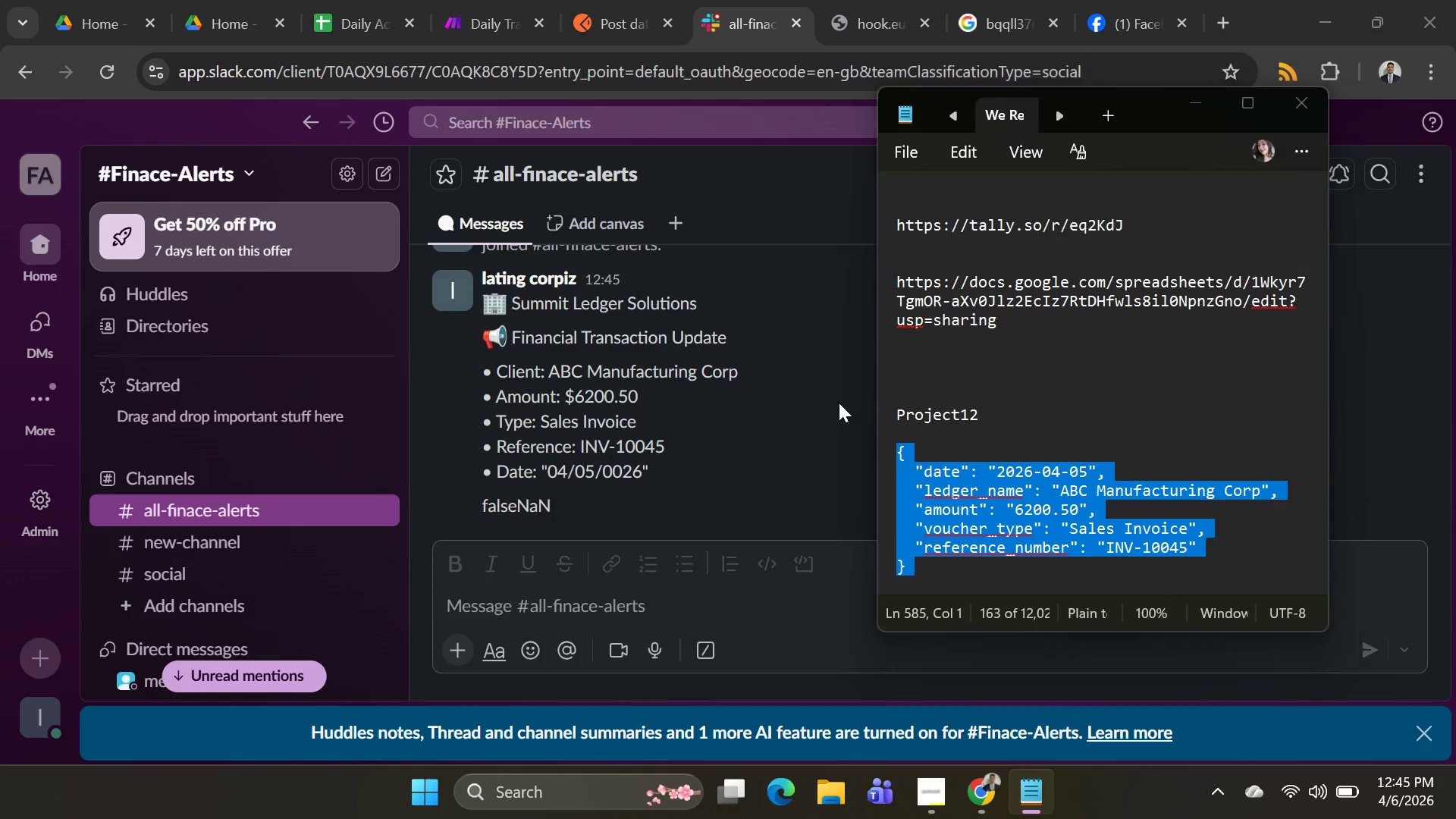 
key(Alt+Tab)
 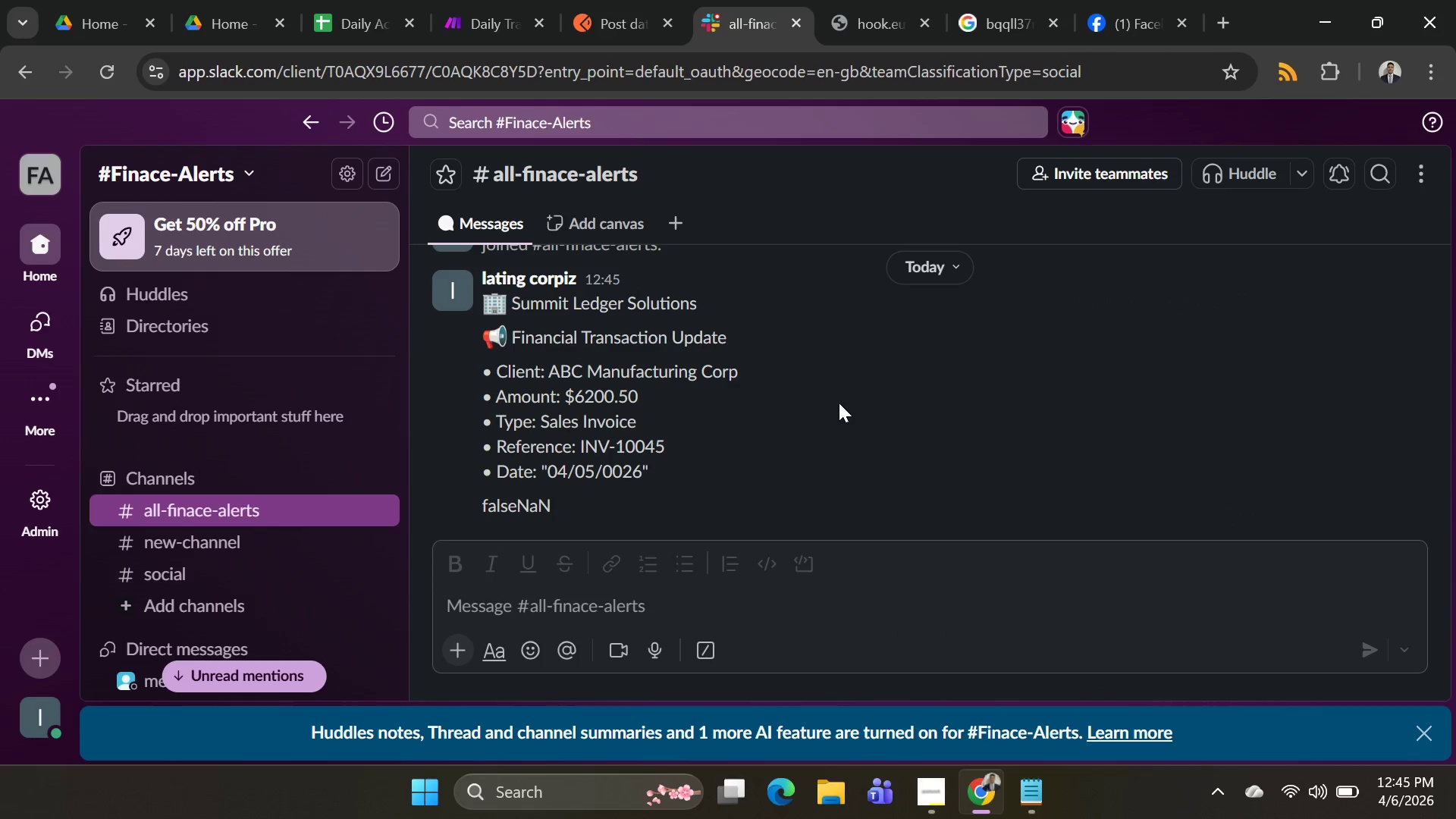 
key(Alt+AltLeft)
 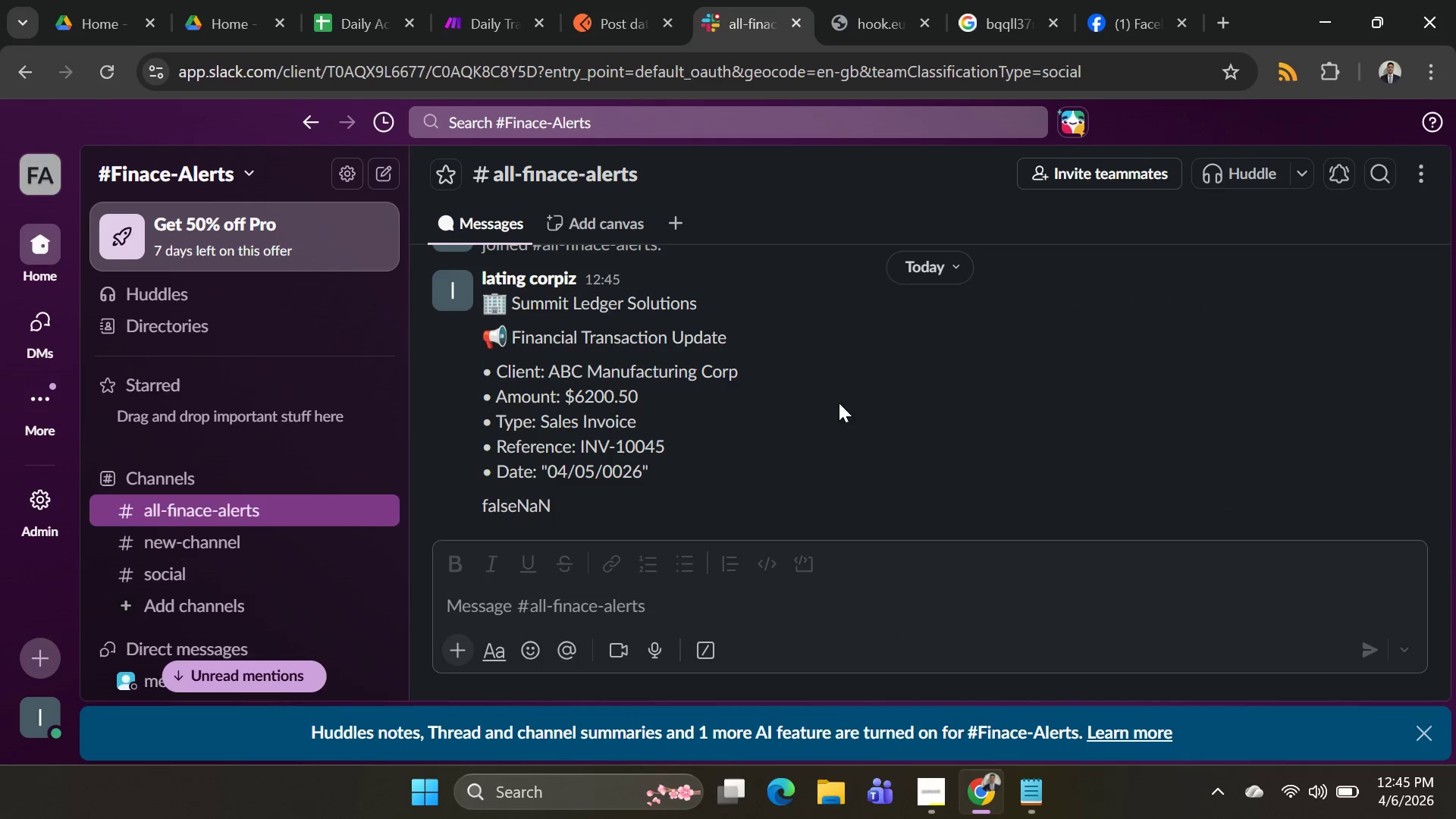 
key(Alt+Tab)
 